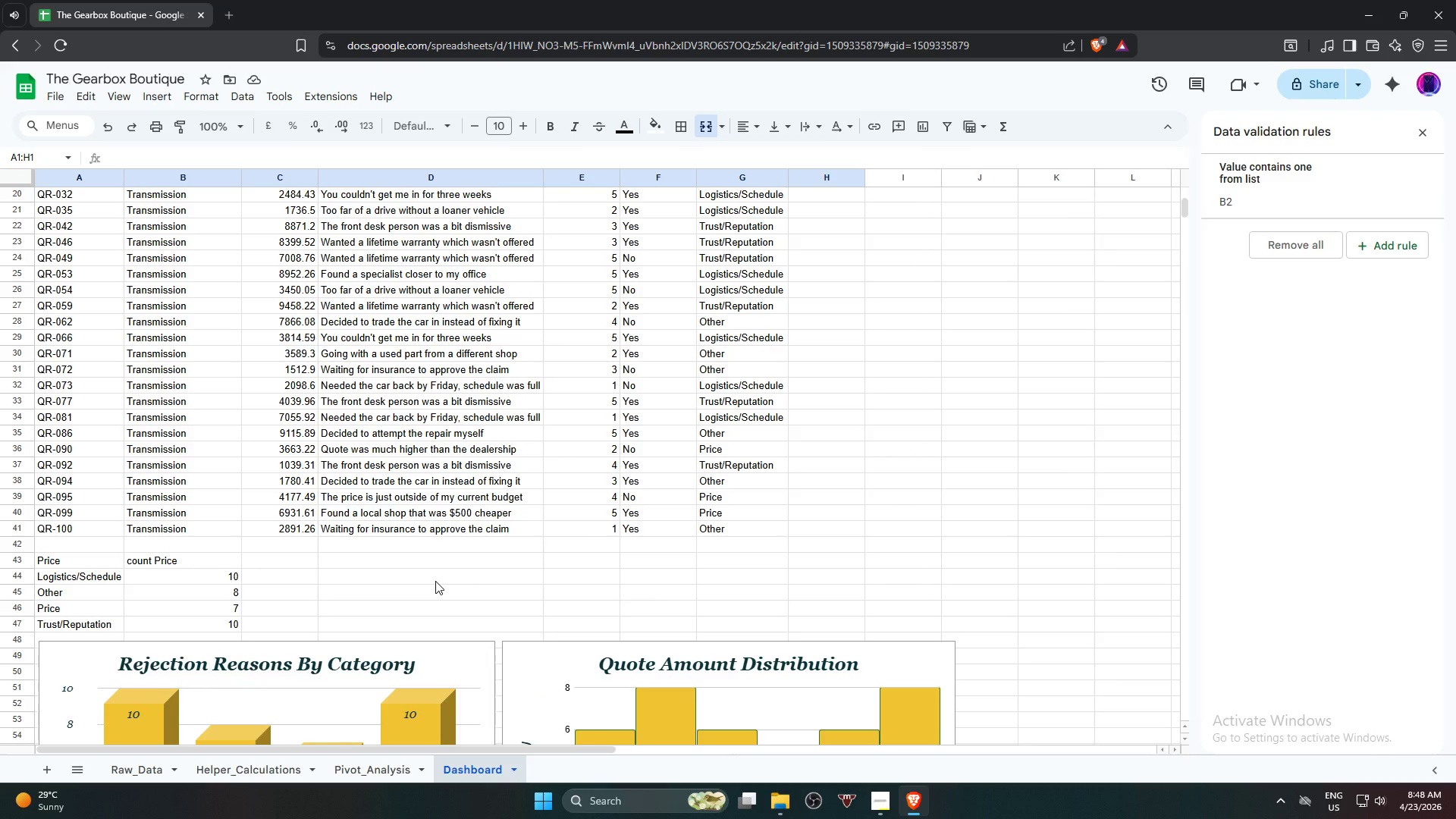 
scroll: coordinate [252, 548], scroll_direction: up, amount: 5.0
 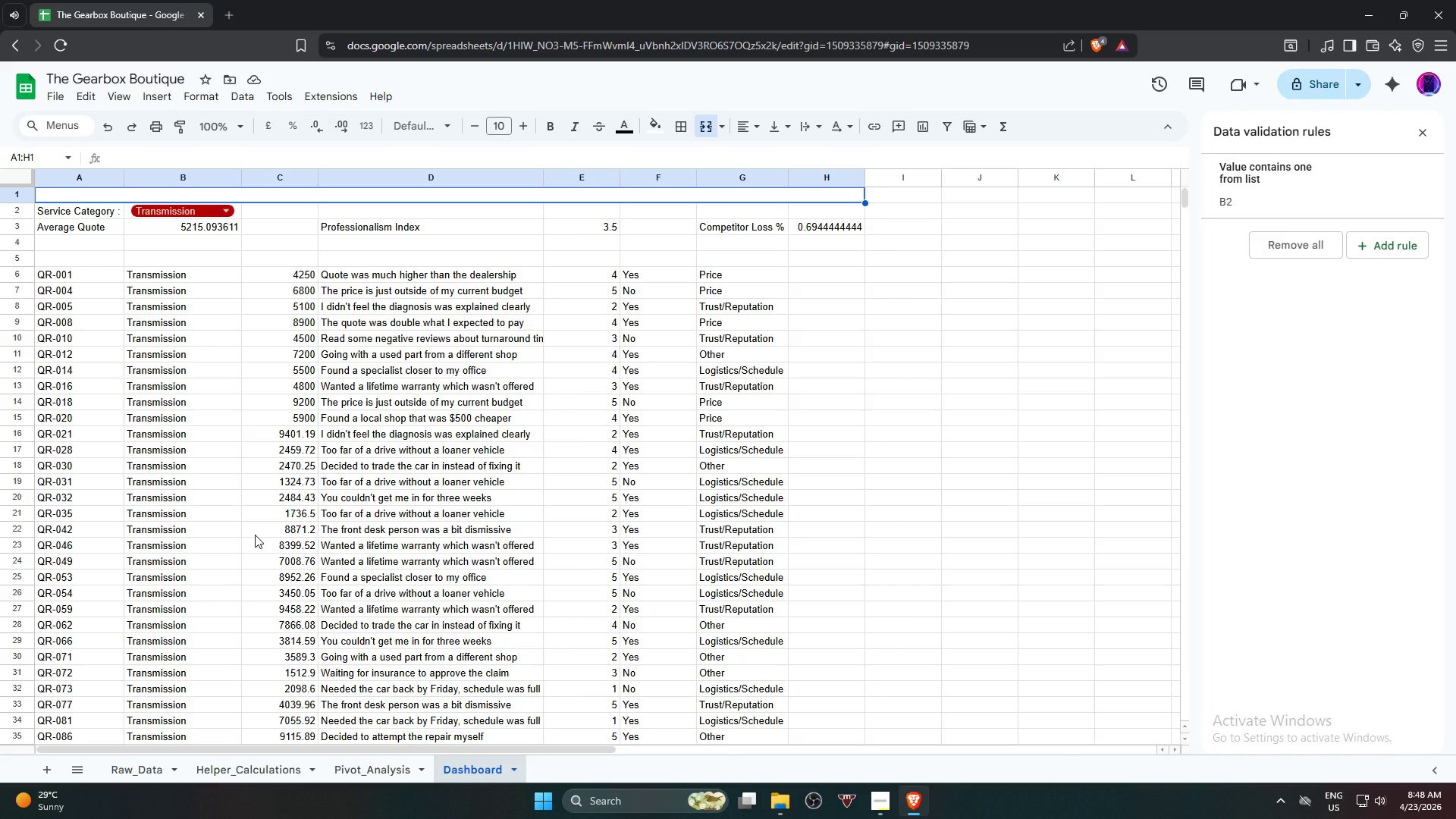 
wait(5.29)
 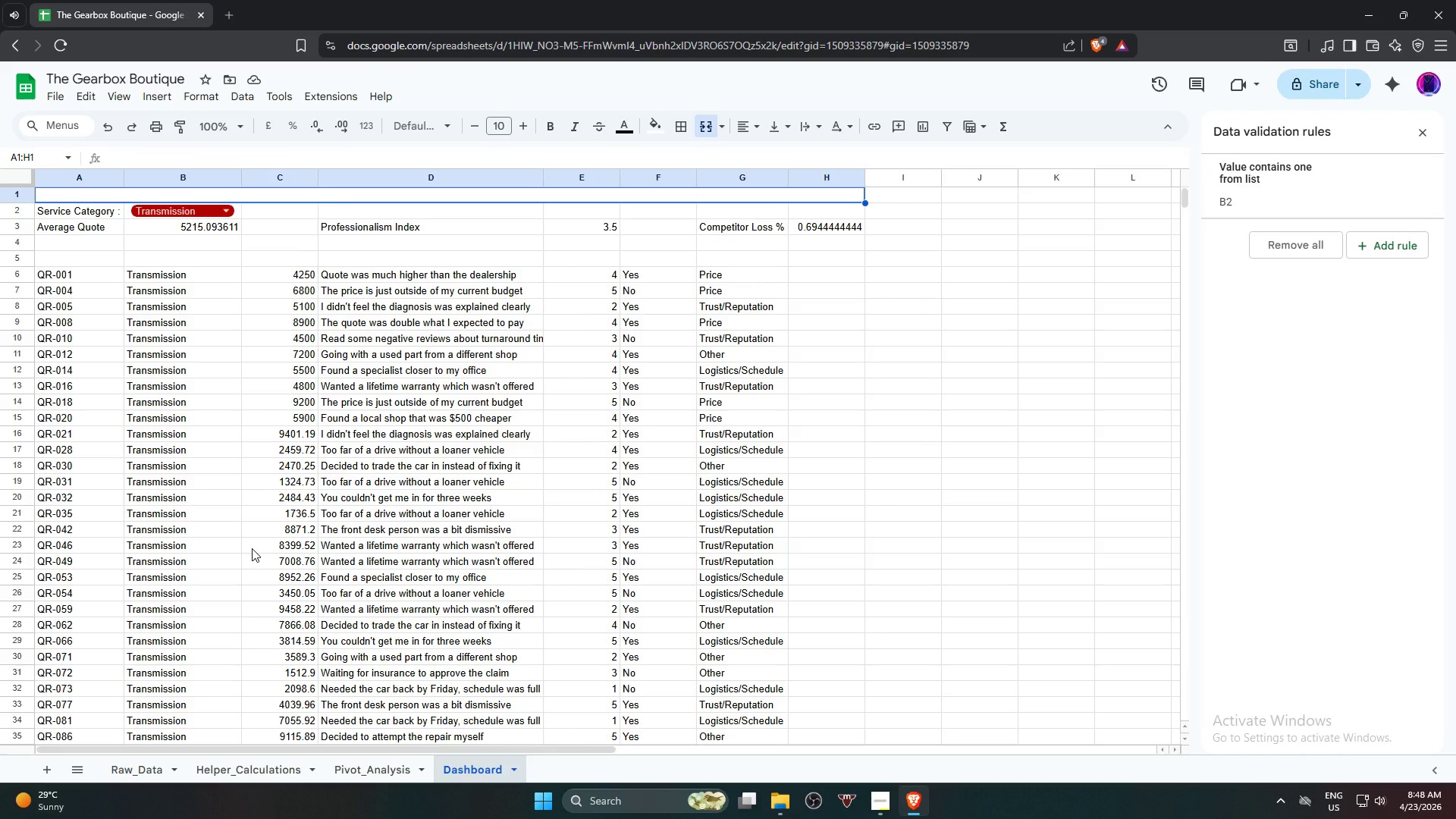 
type(c)
key(Backspace)
type(Conversion Loss DashB)
key(Backspace)
type(board)
 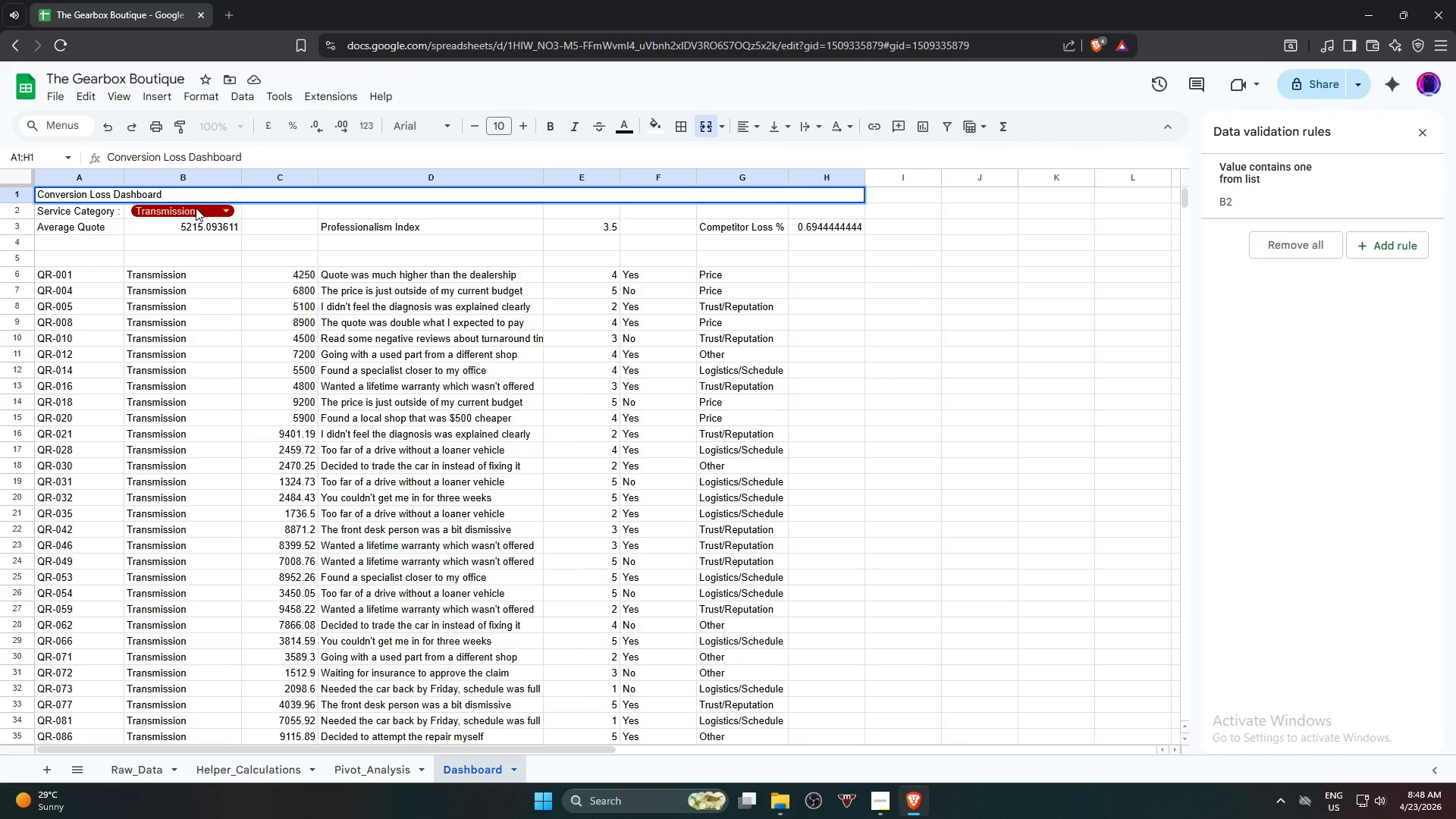 
key(Enter)
 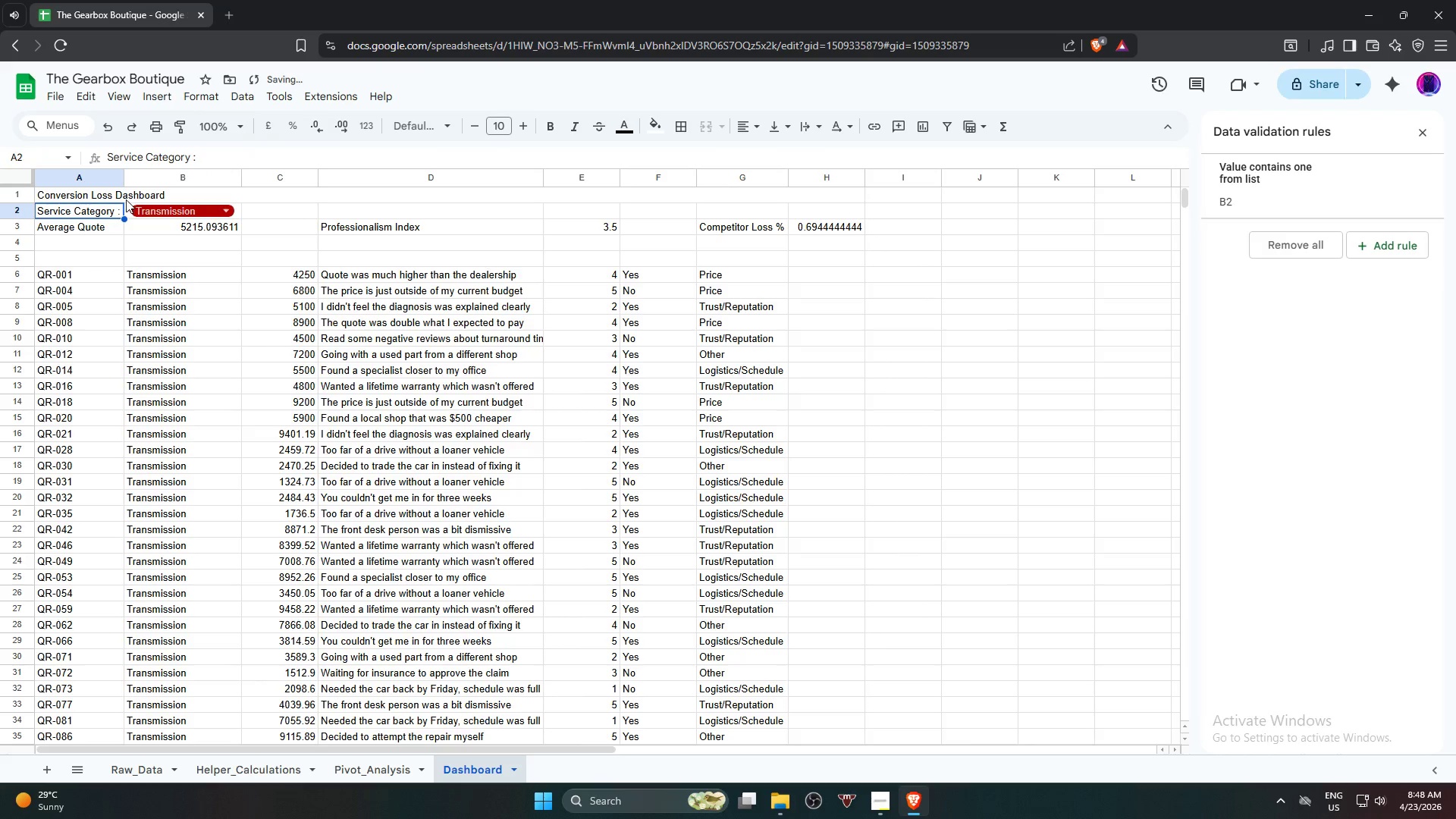 
left_click([115, 193])
 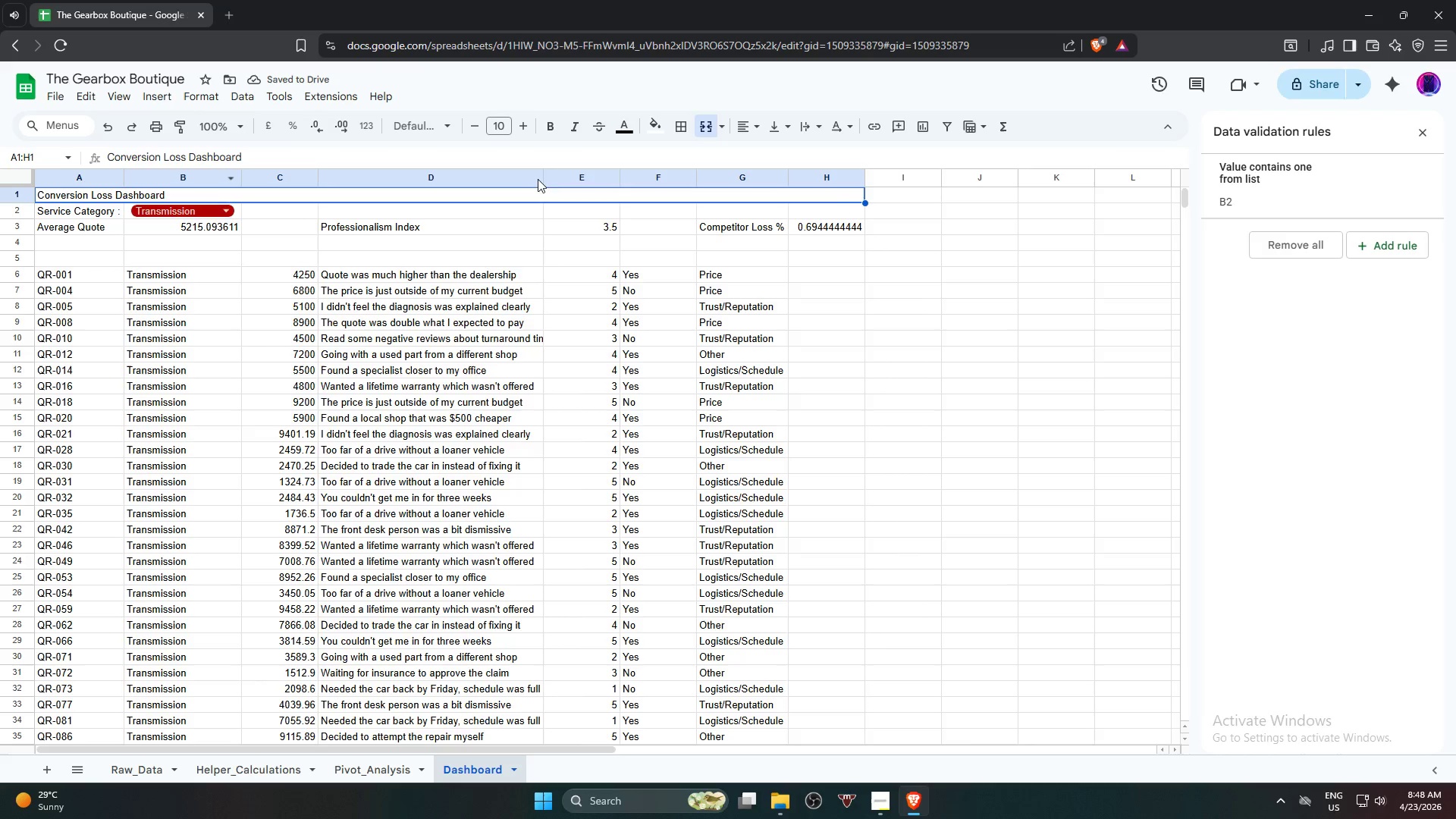 
hold_key(key=ShiftLeft, duration=0.62)
 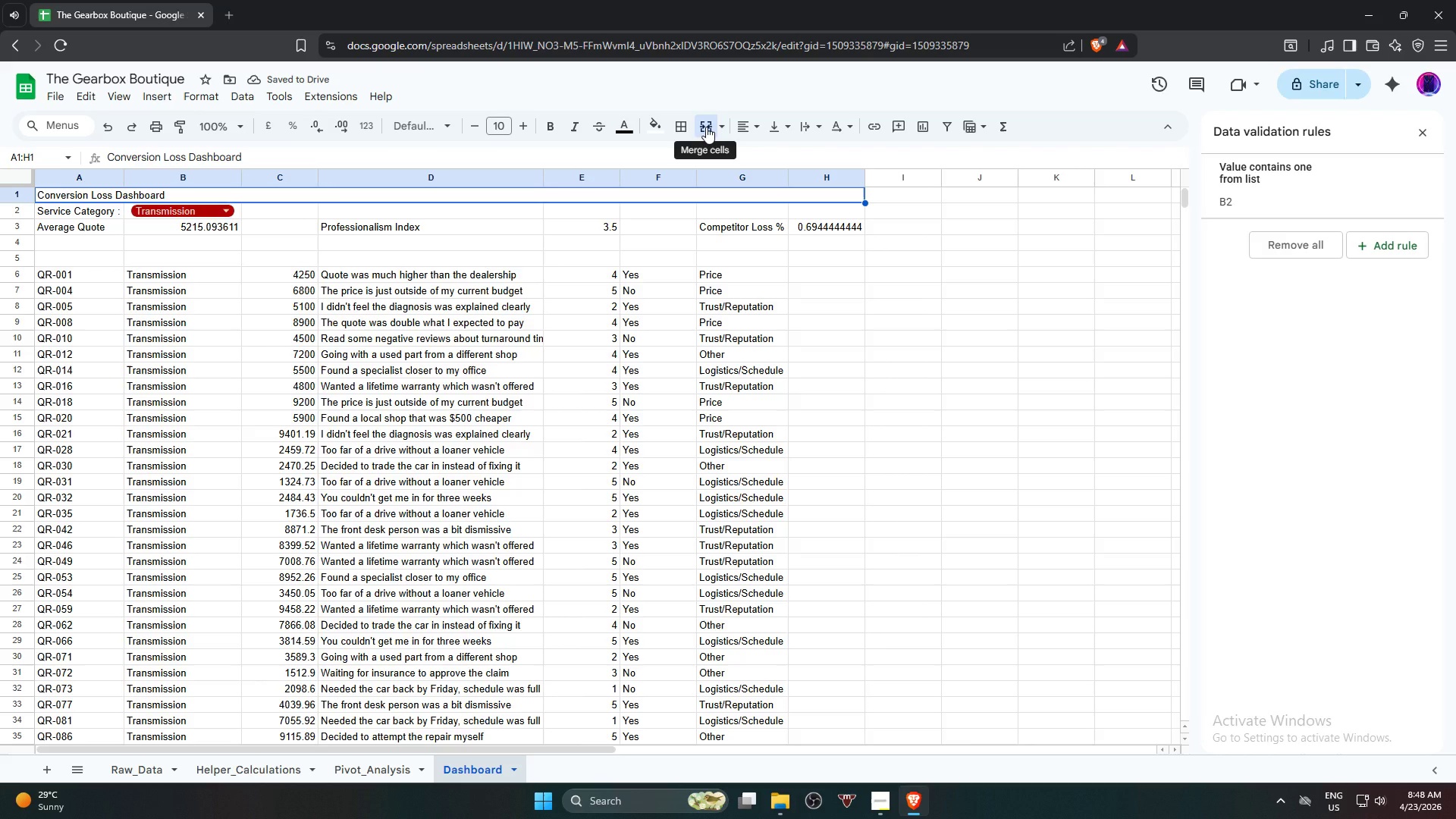 
left_click([706, 127])
 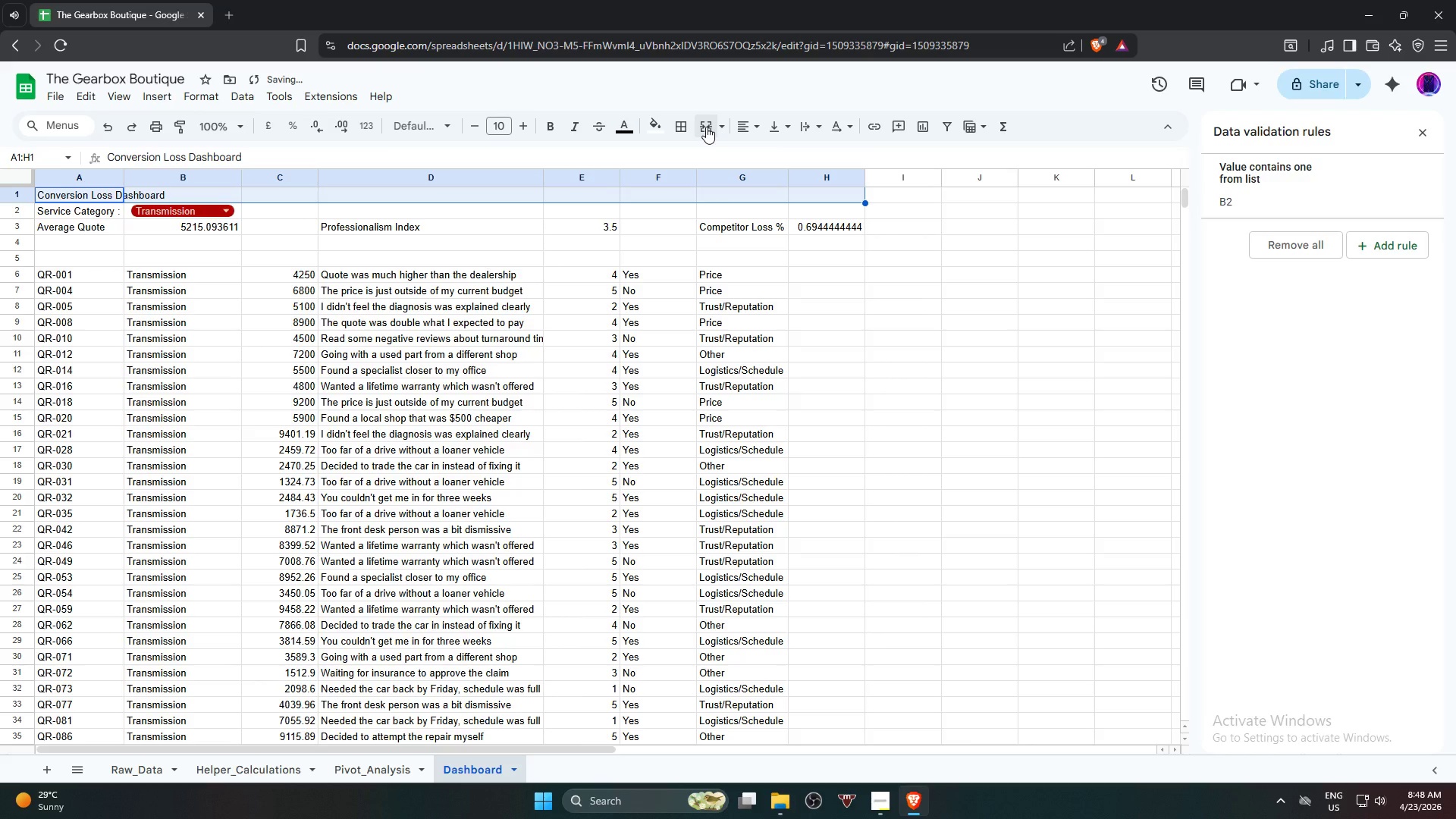 
left_click([706, 127])
 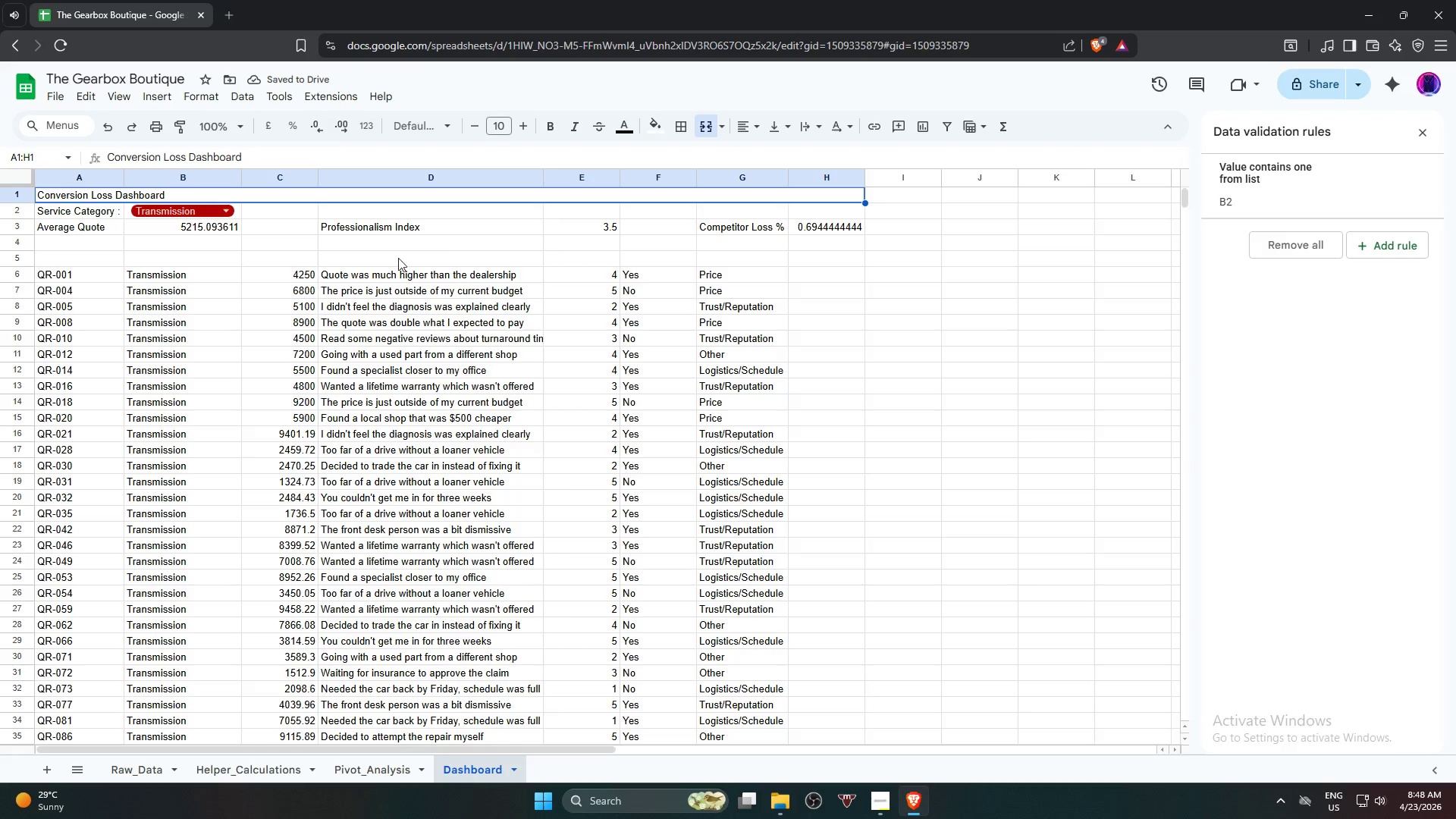 
left_click([557, 130])
 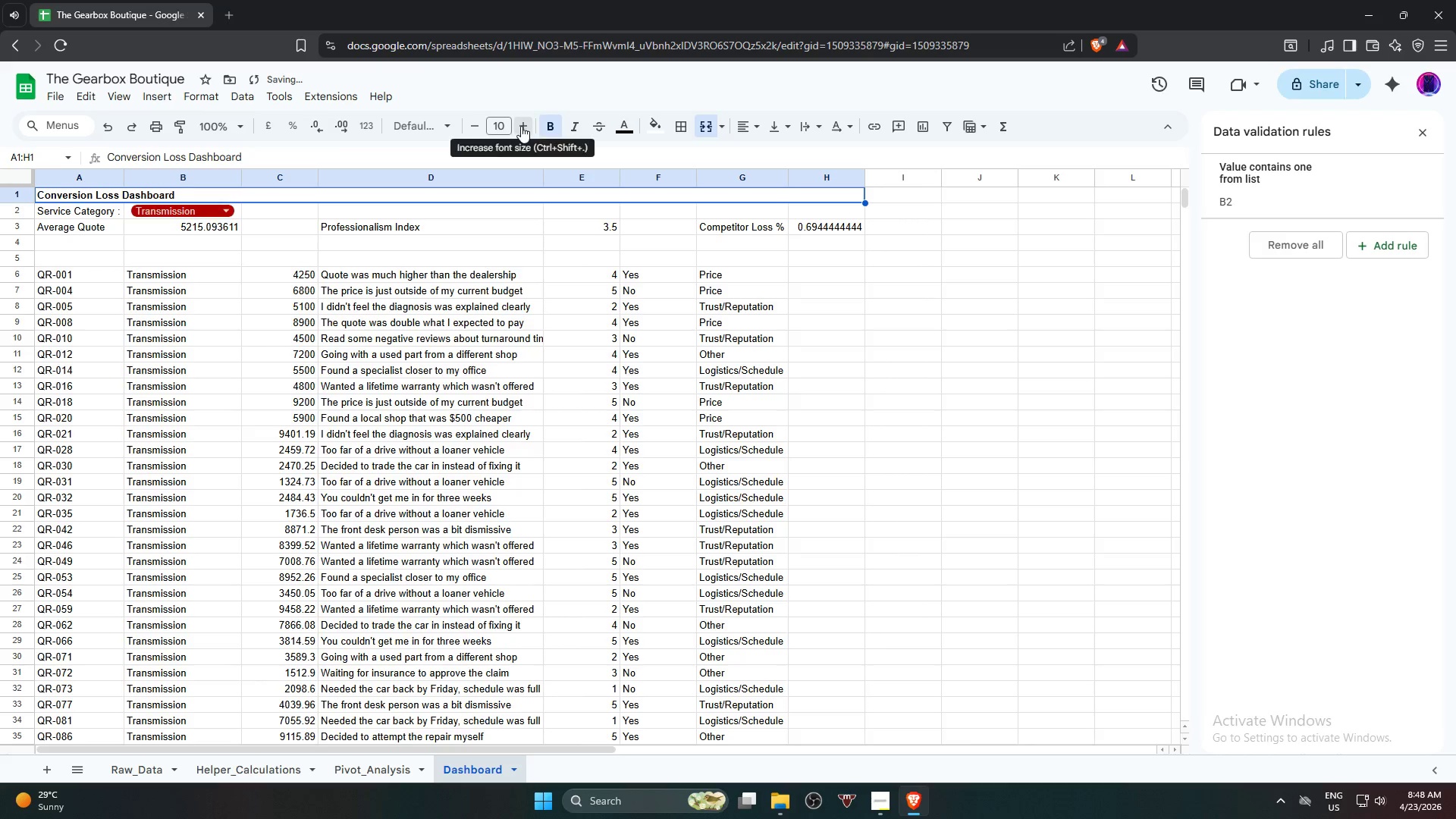 
double_click([521, 126])
 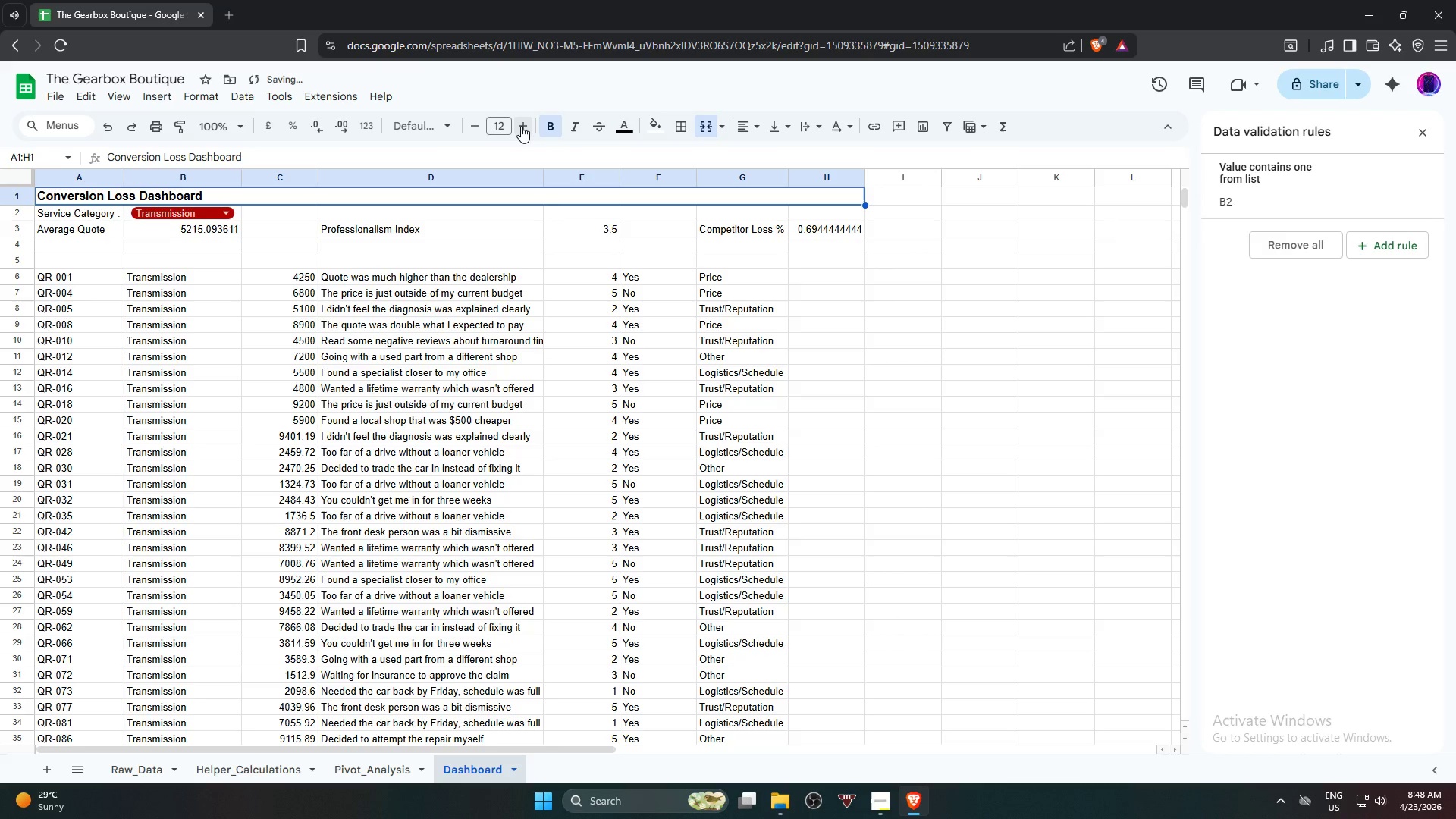 
double_click([521, 126])
 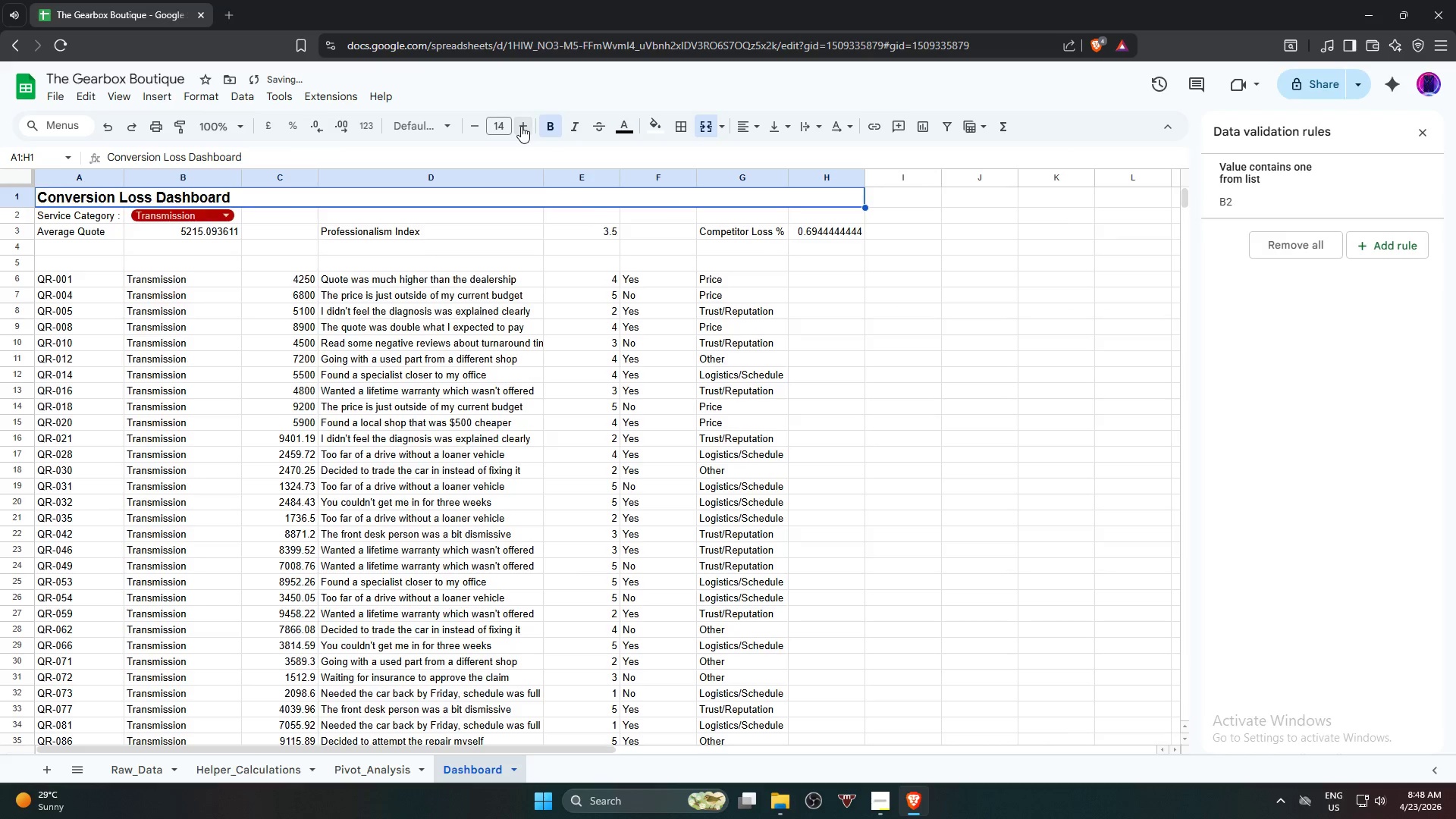 
triple_click([521, 126])
 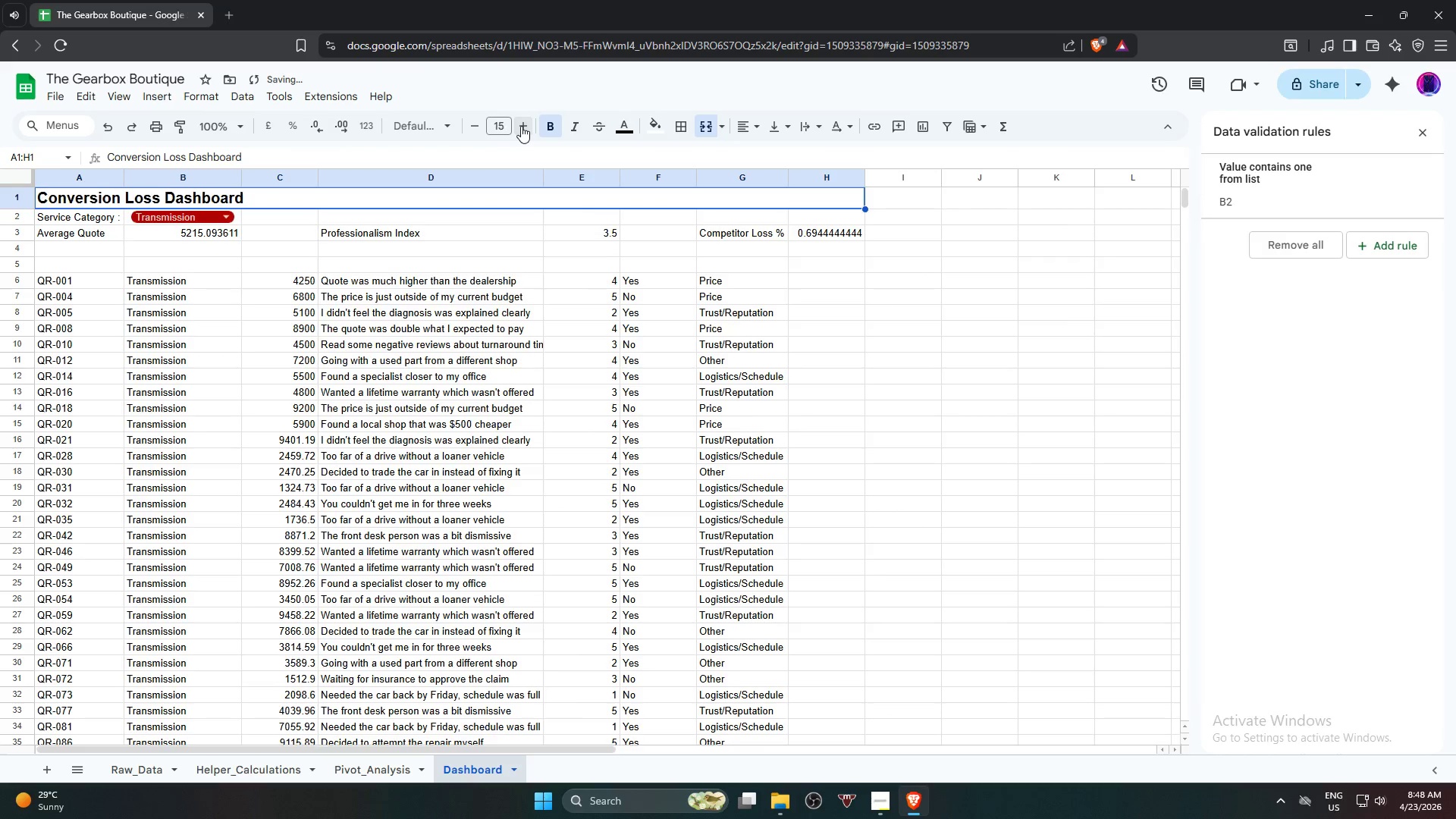 
triple_click([521, 126])
 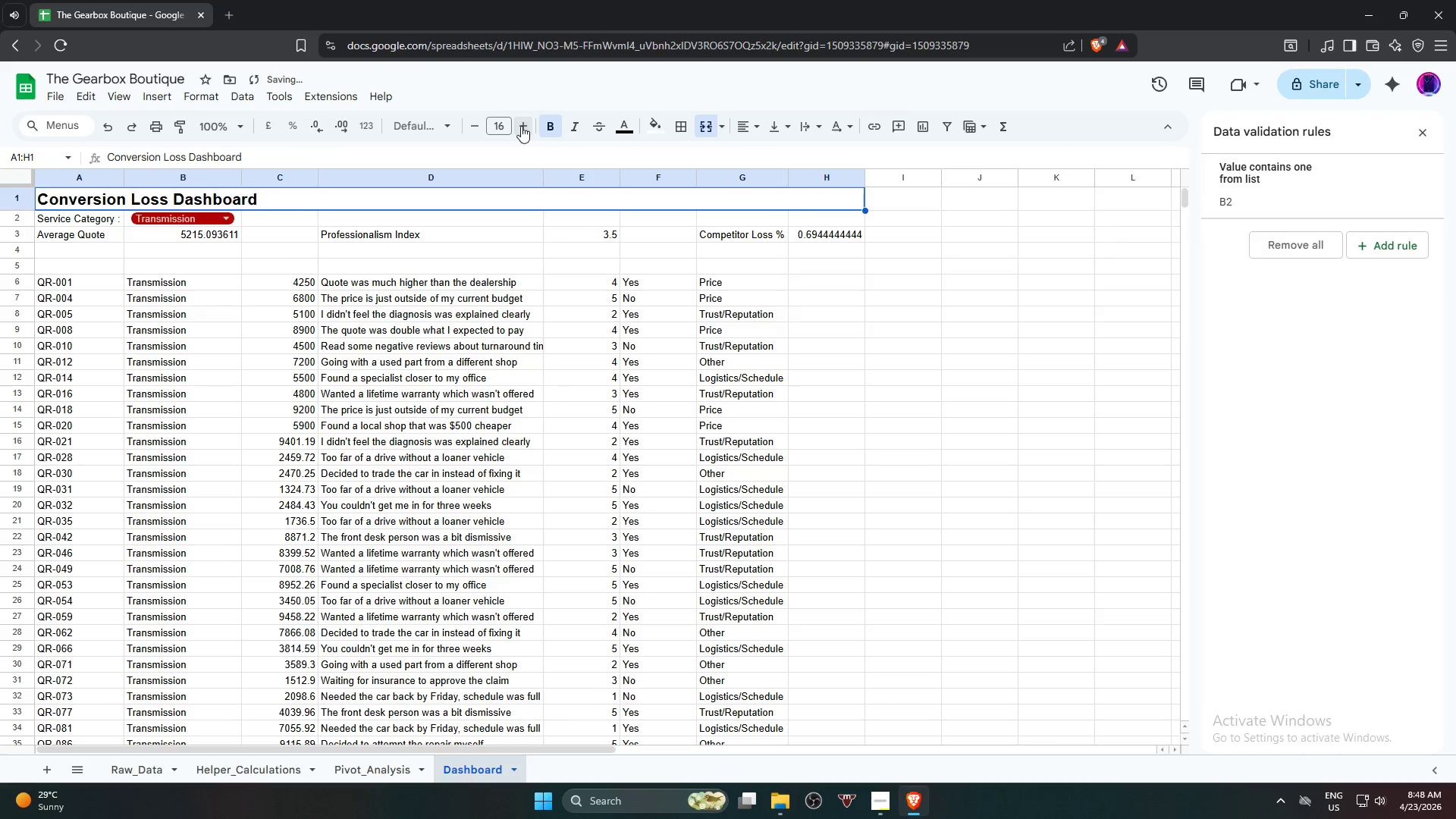 
triple_click([521, 126])
 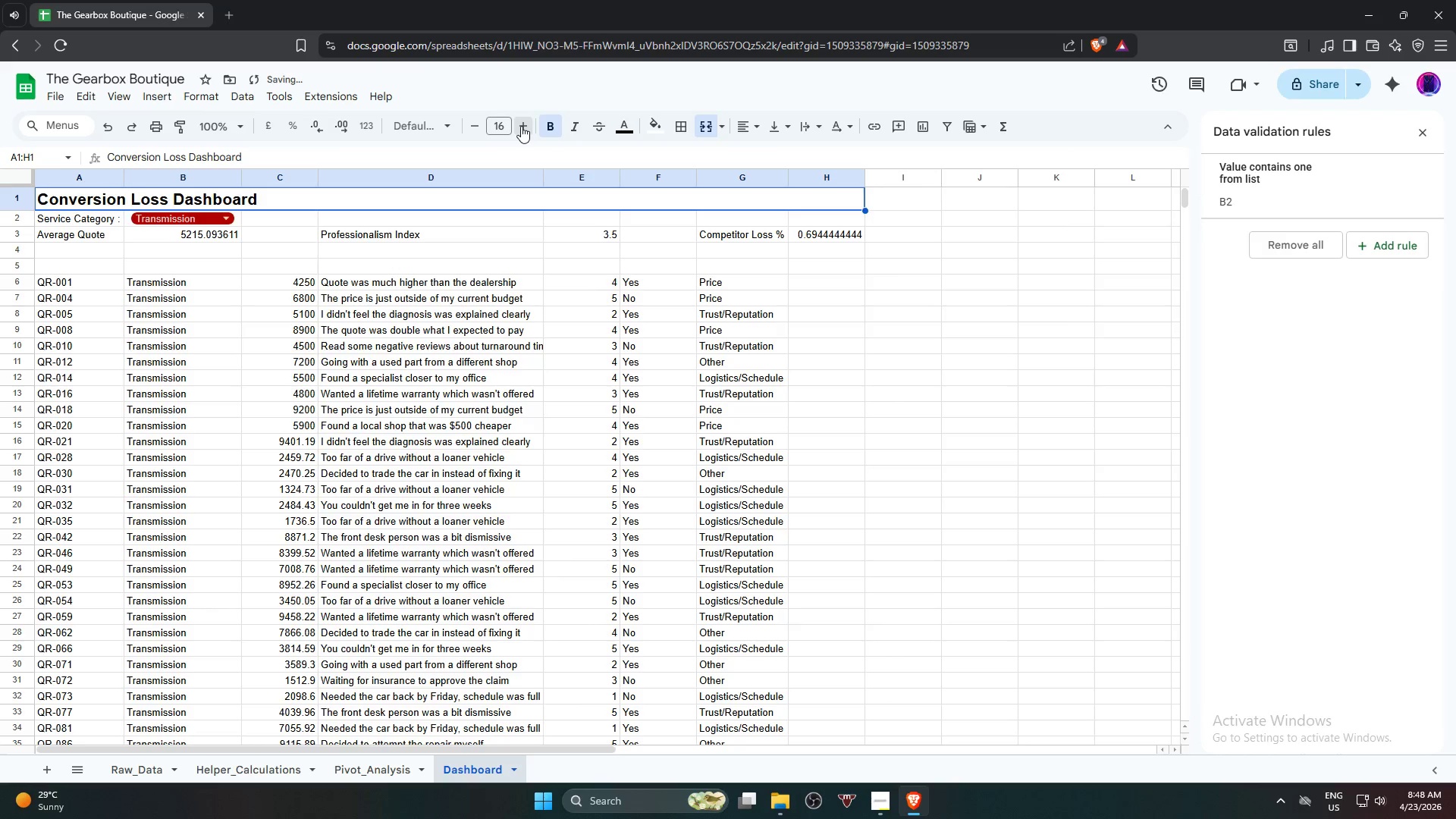 
triple_click([521, 126])
 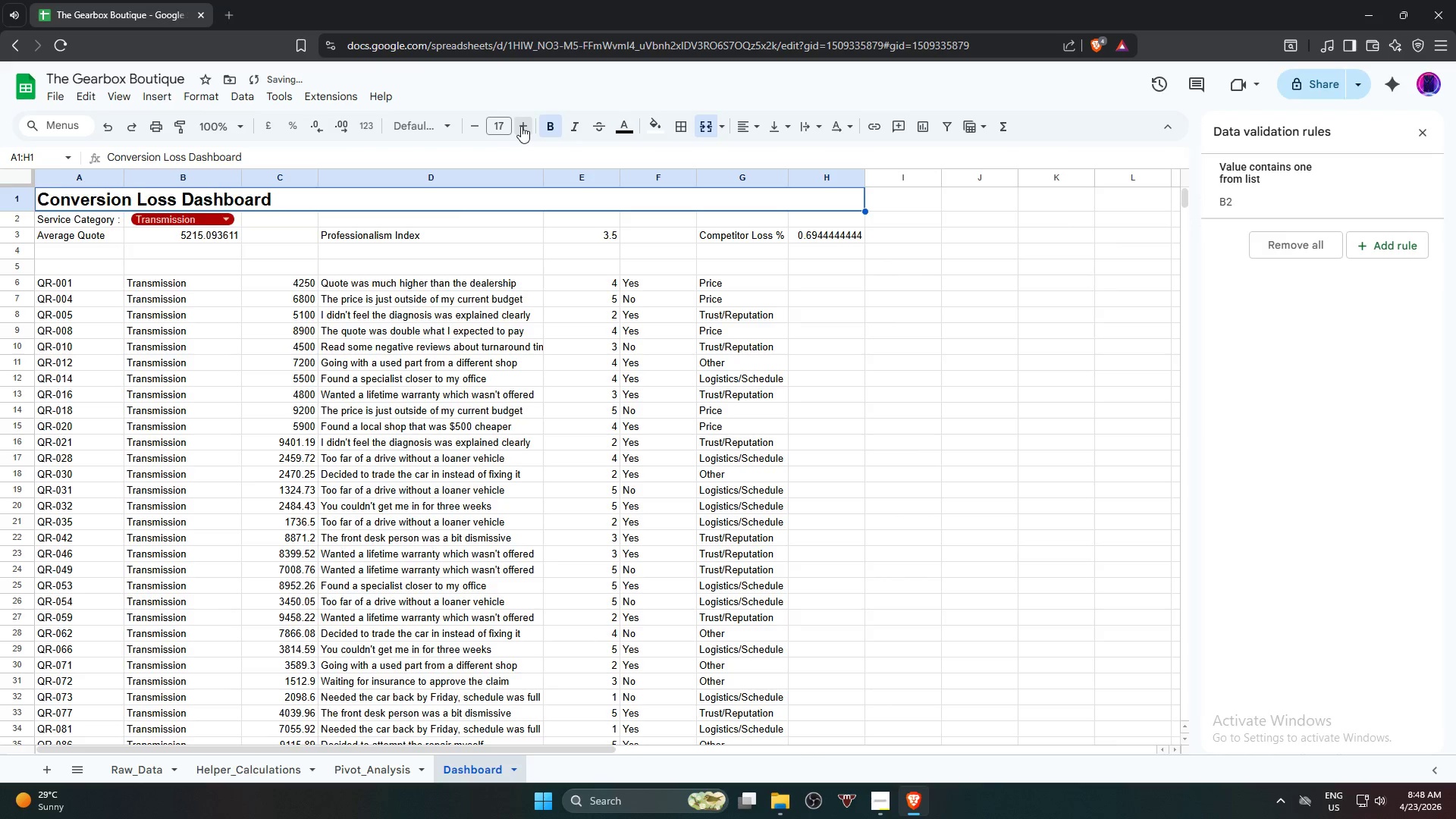 
triple_click([521, 126])
 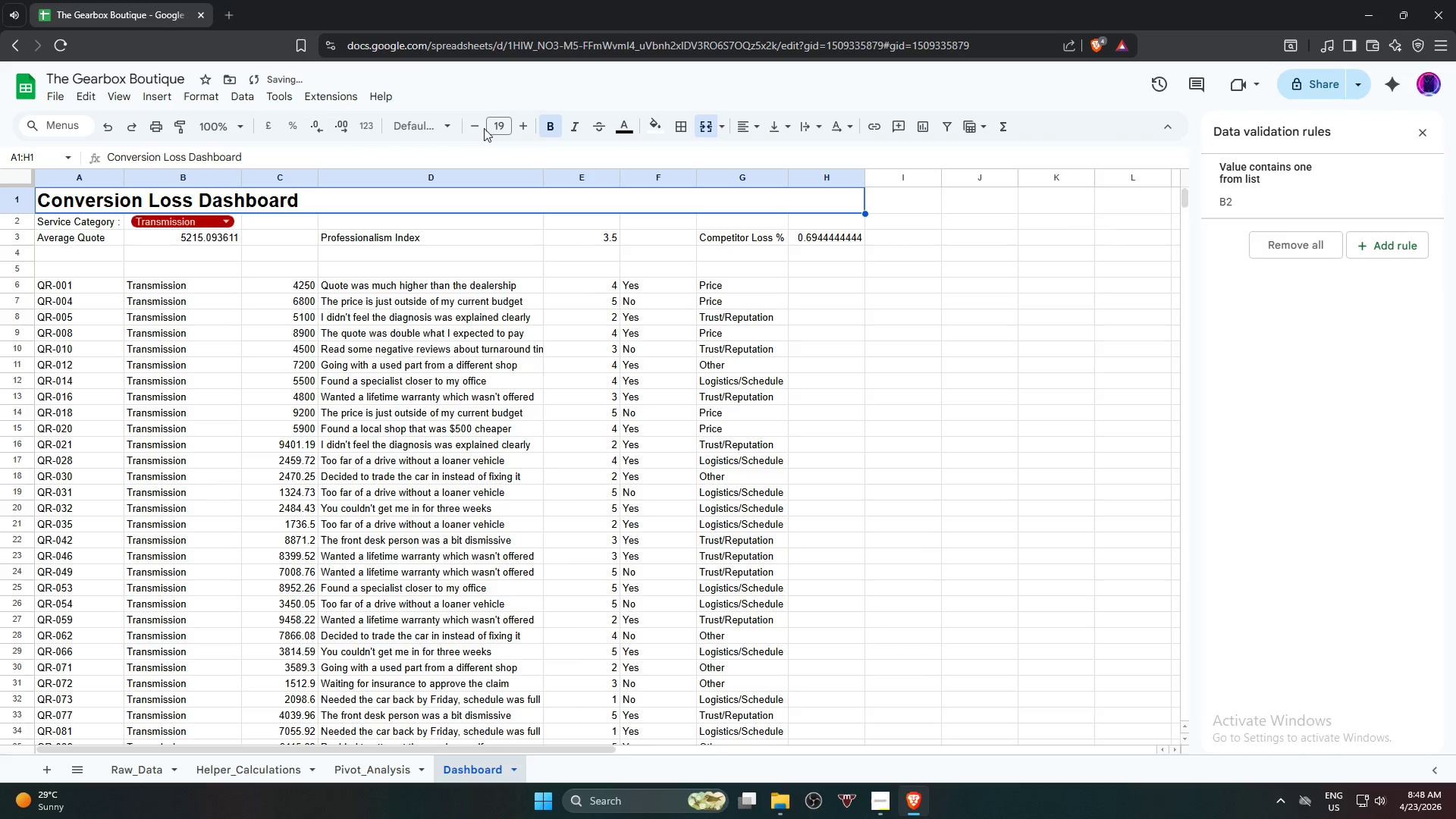 
left_click([480, 130])
 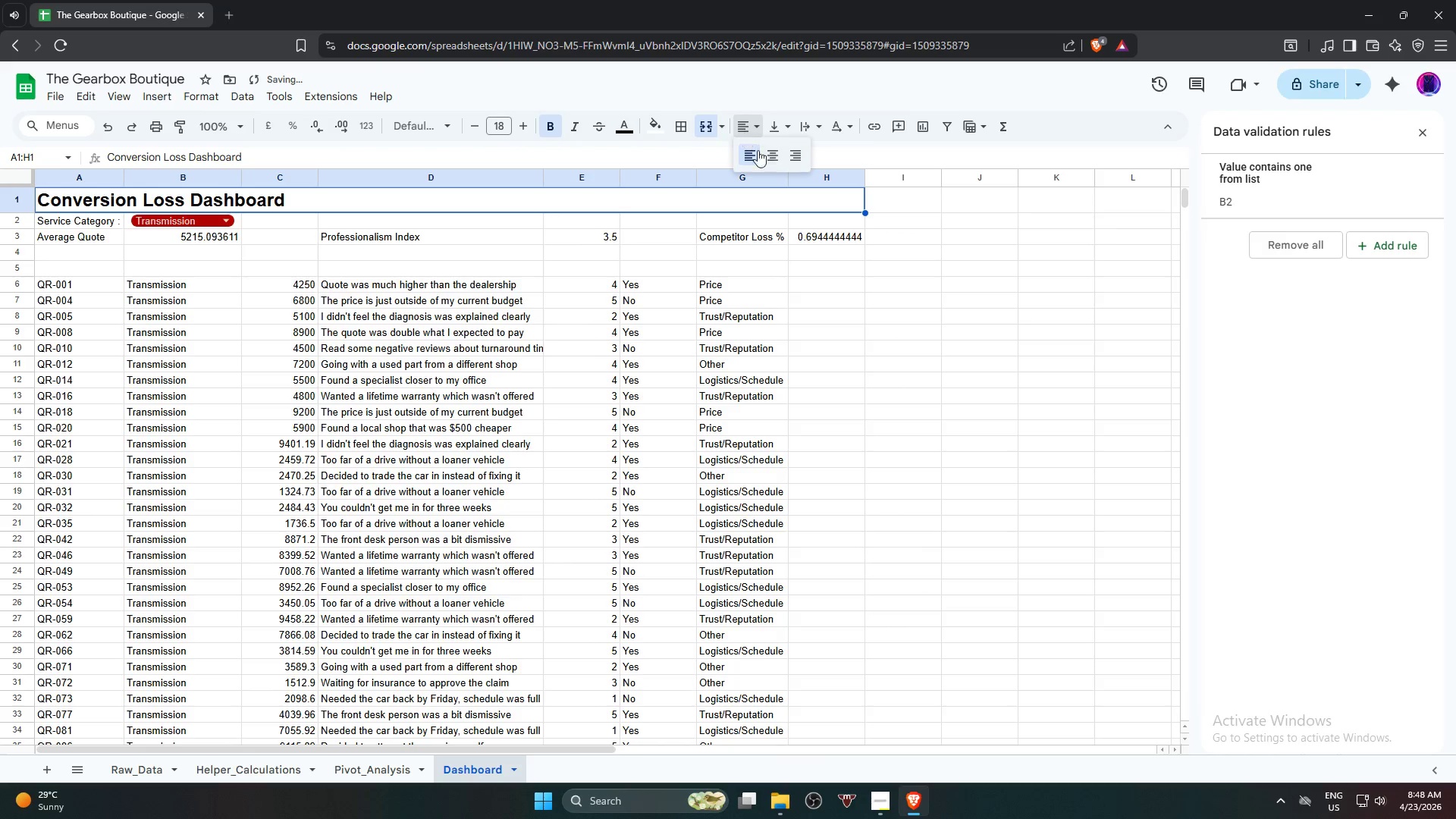 
left_click([767, 160])
 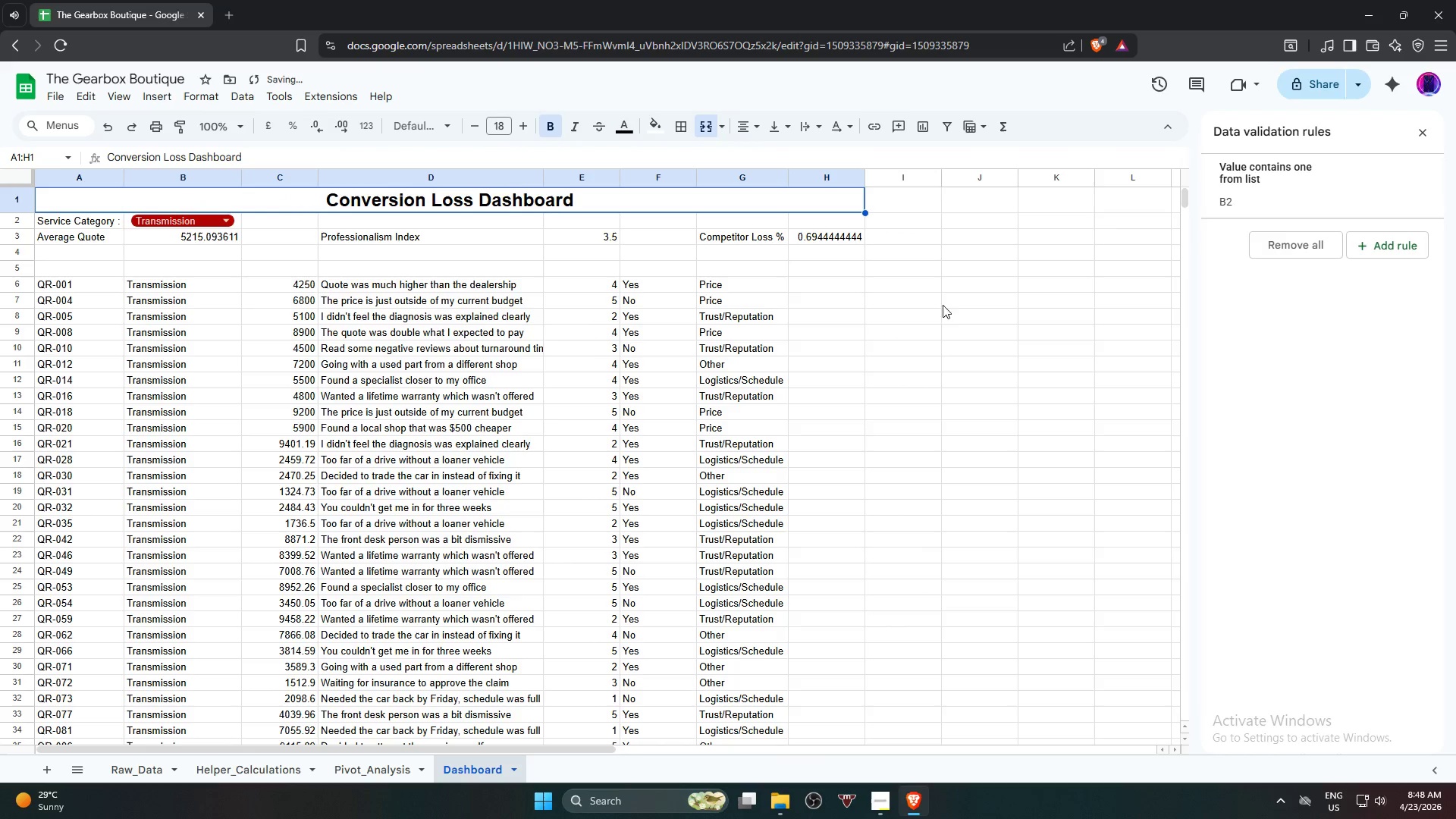 
left_click([956, 318])
 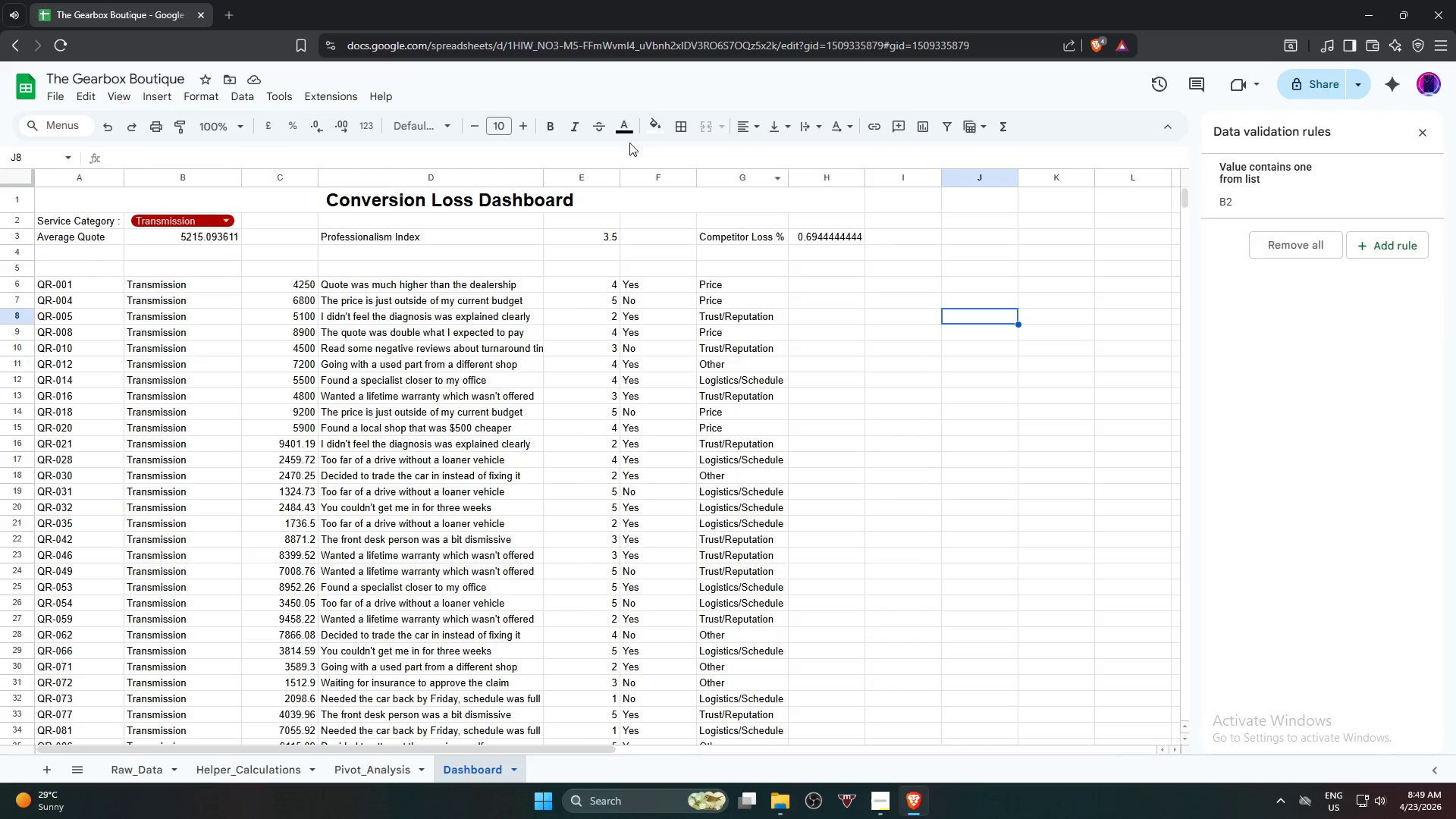 
wait(7.06)
 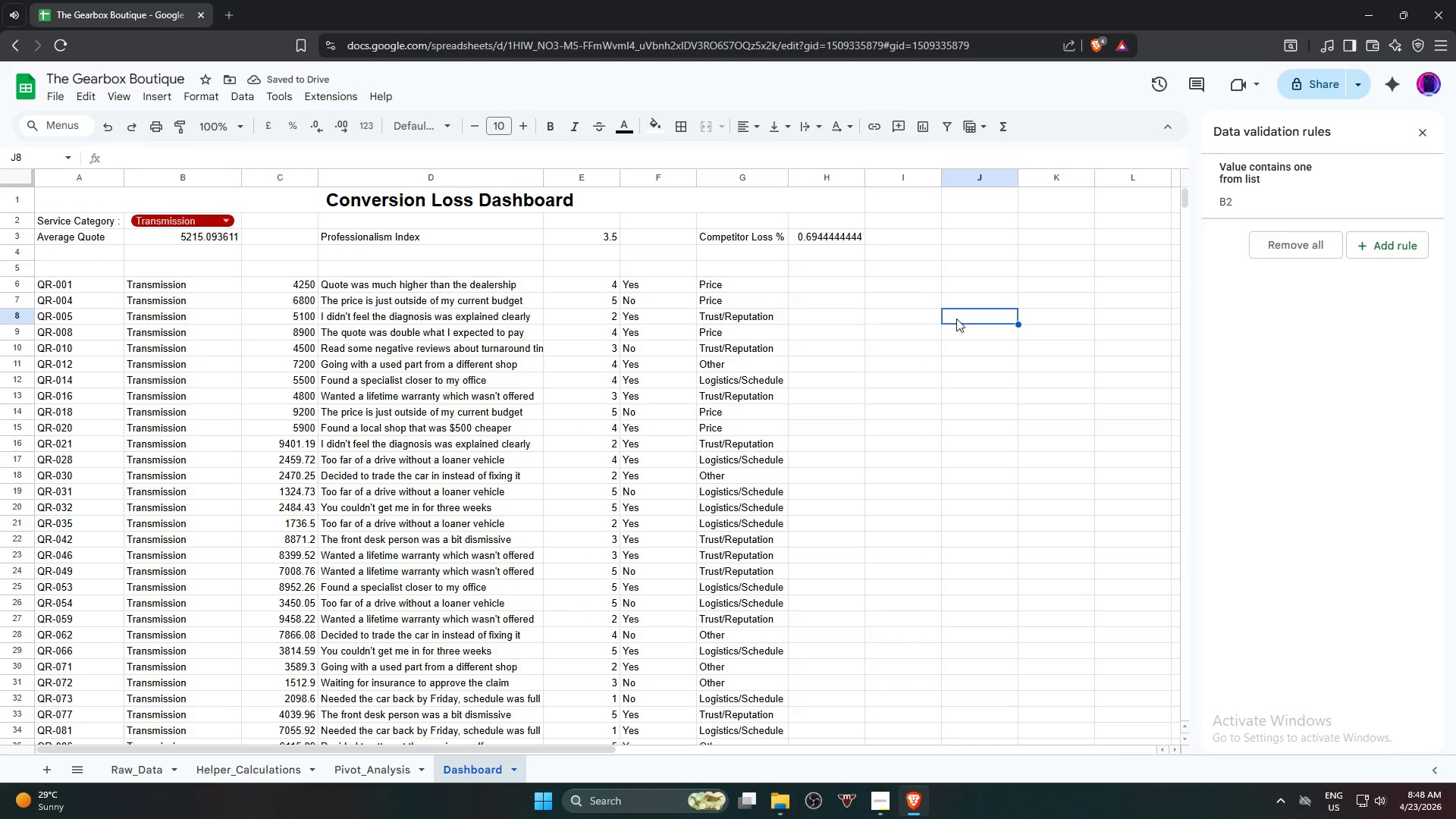 
left_click([91, 200])
 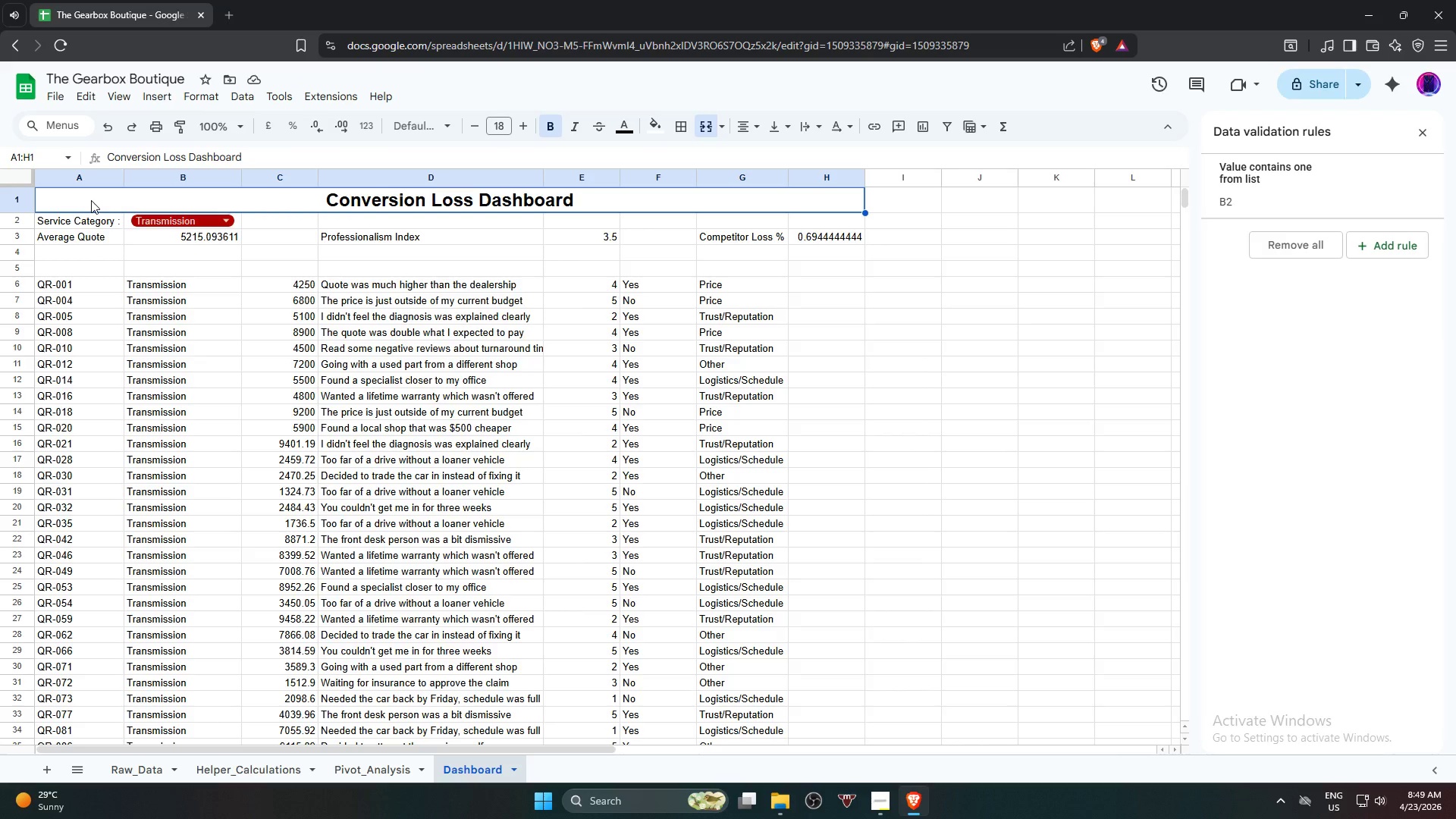 
scroll: coordinate [259, 309], scroll_direction: down, amount: 6.0
 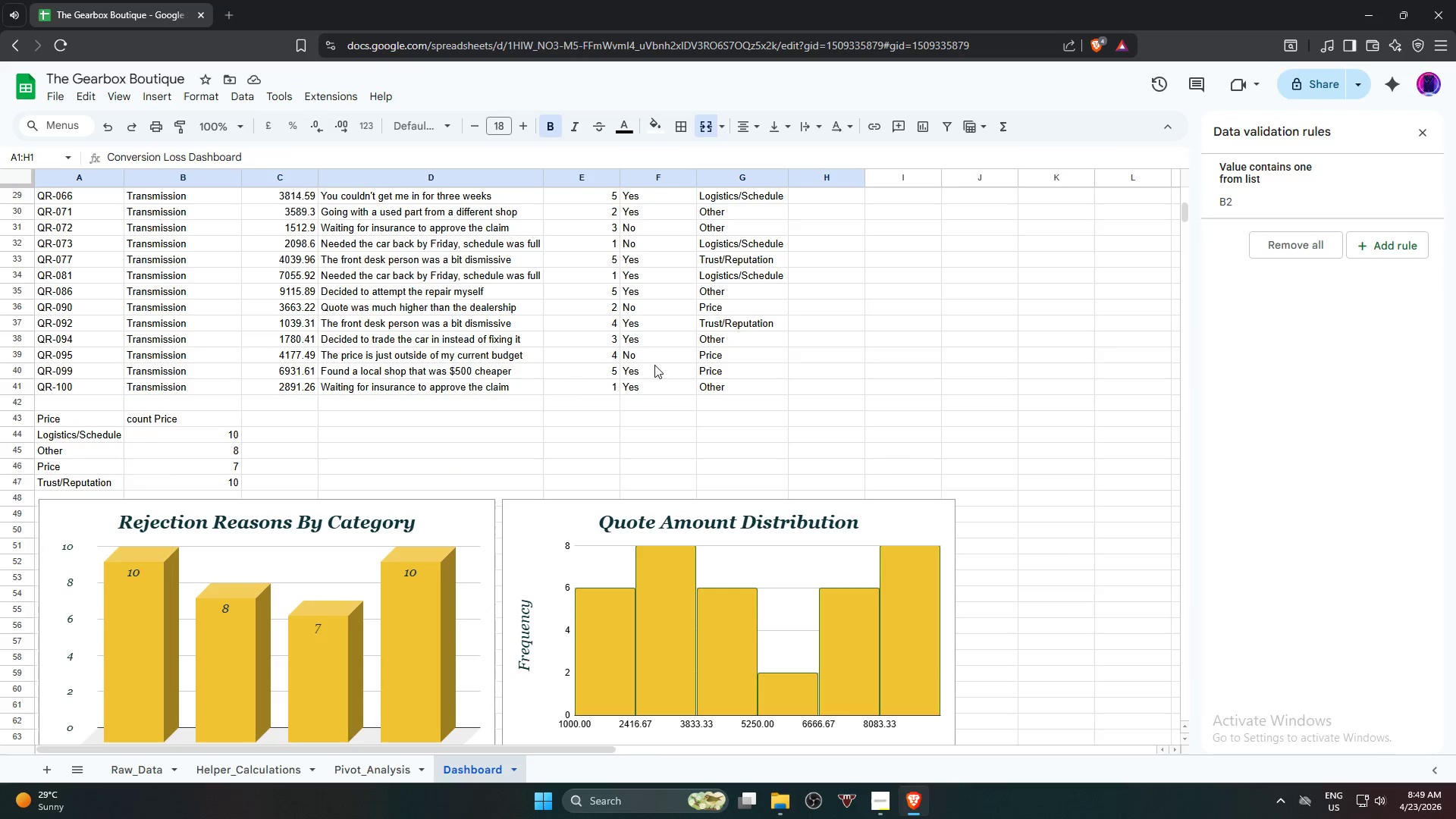 
hold_key(key=ShiftLeft, duration=2.47)
 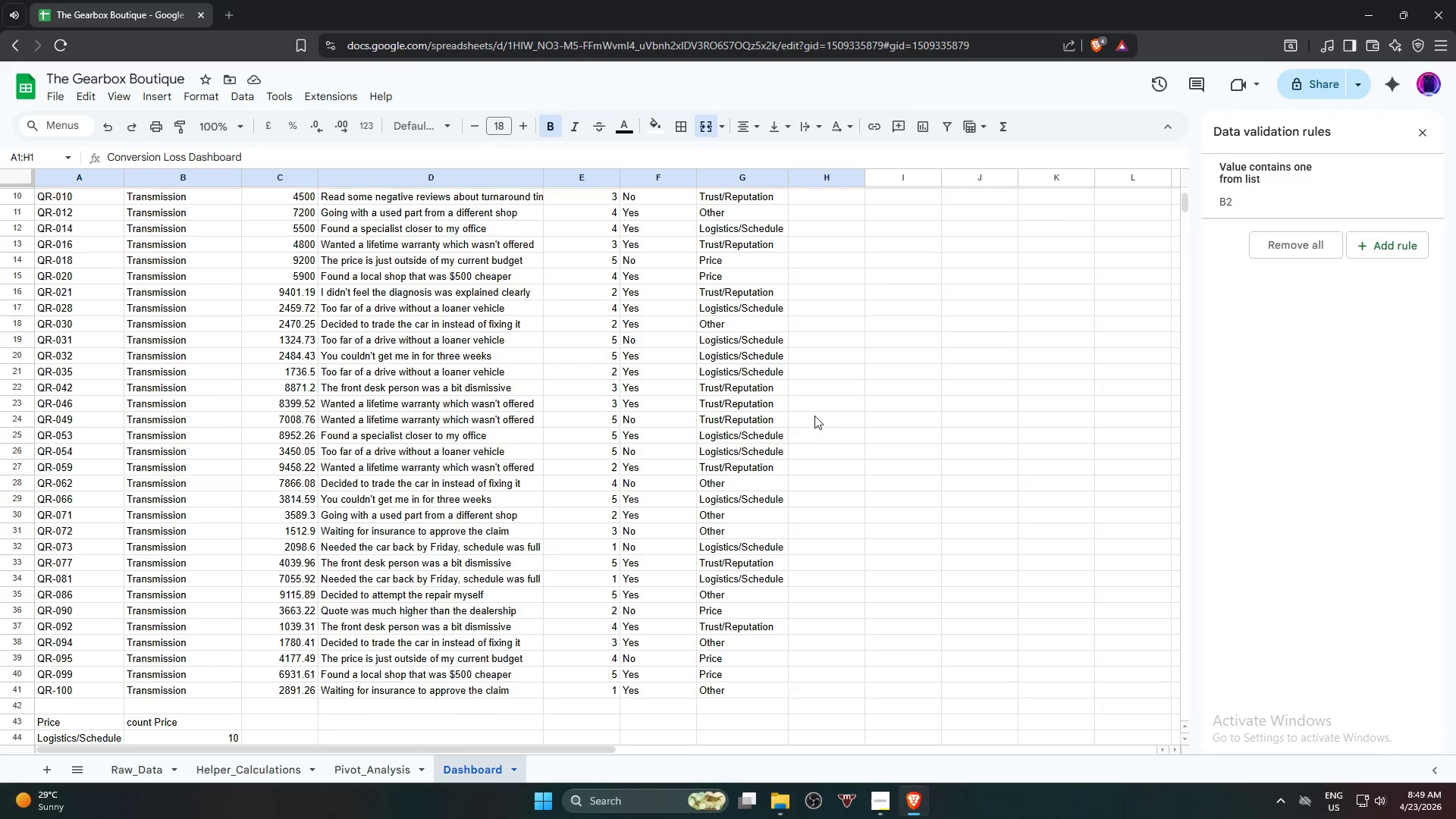 
hold_key(key=ShiftLeft, duration=3.53)
 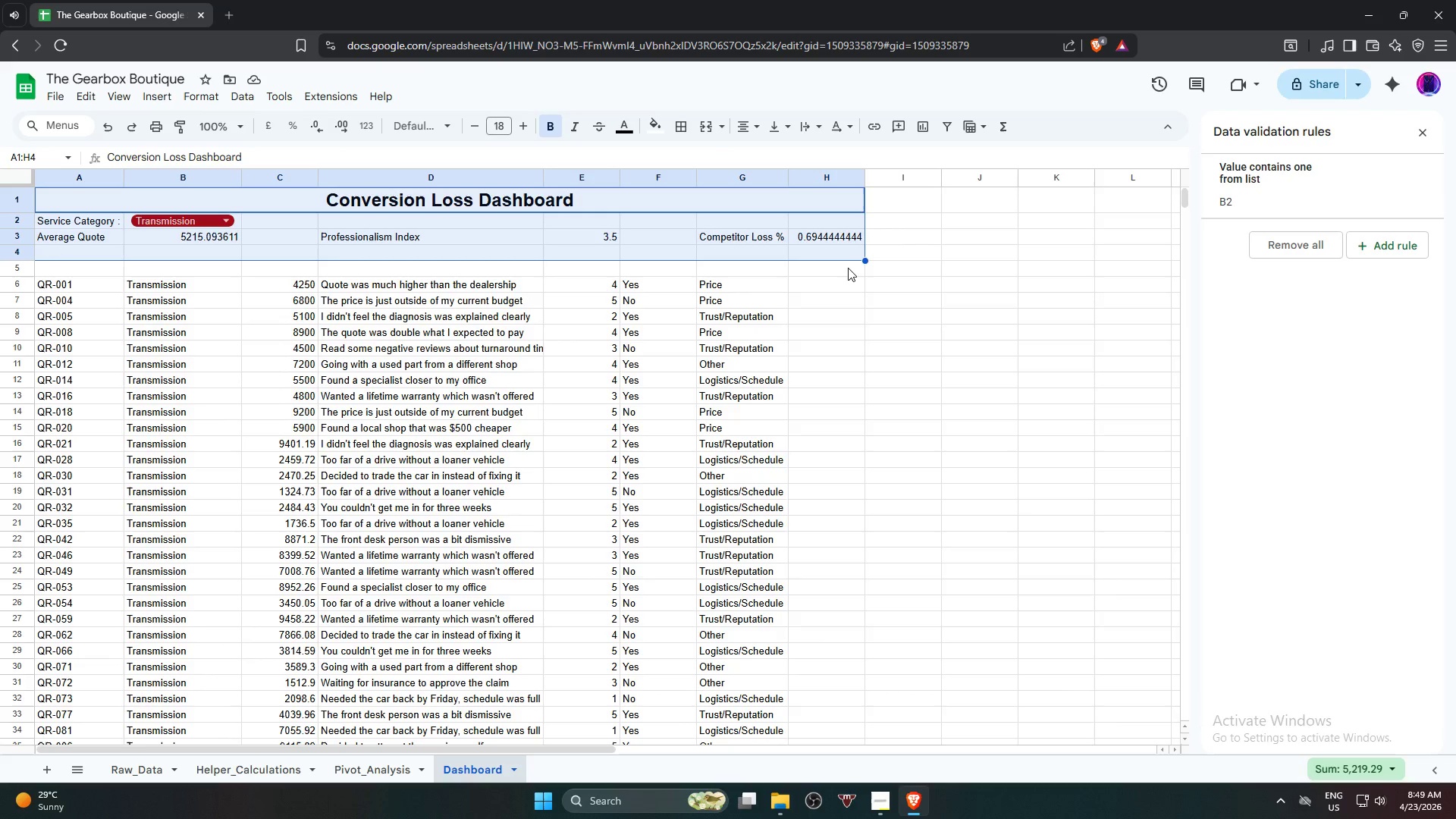 
scroll: coordinate [814, 413], scroll_direction: up, amount: 10.0
 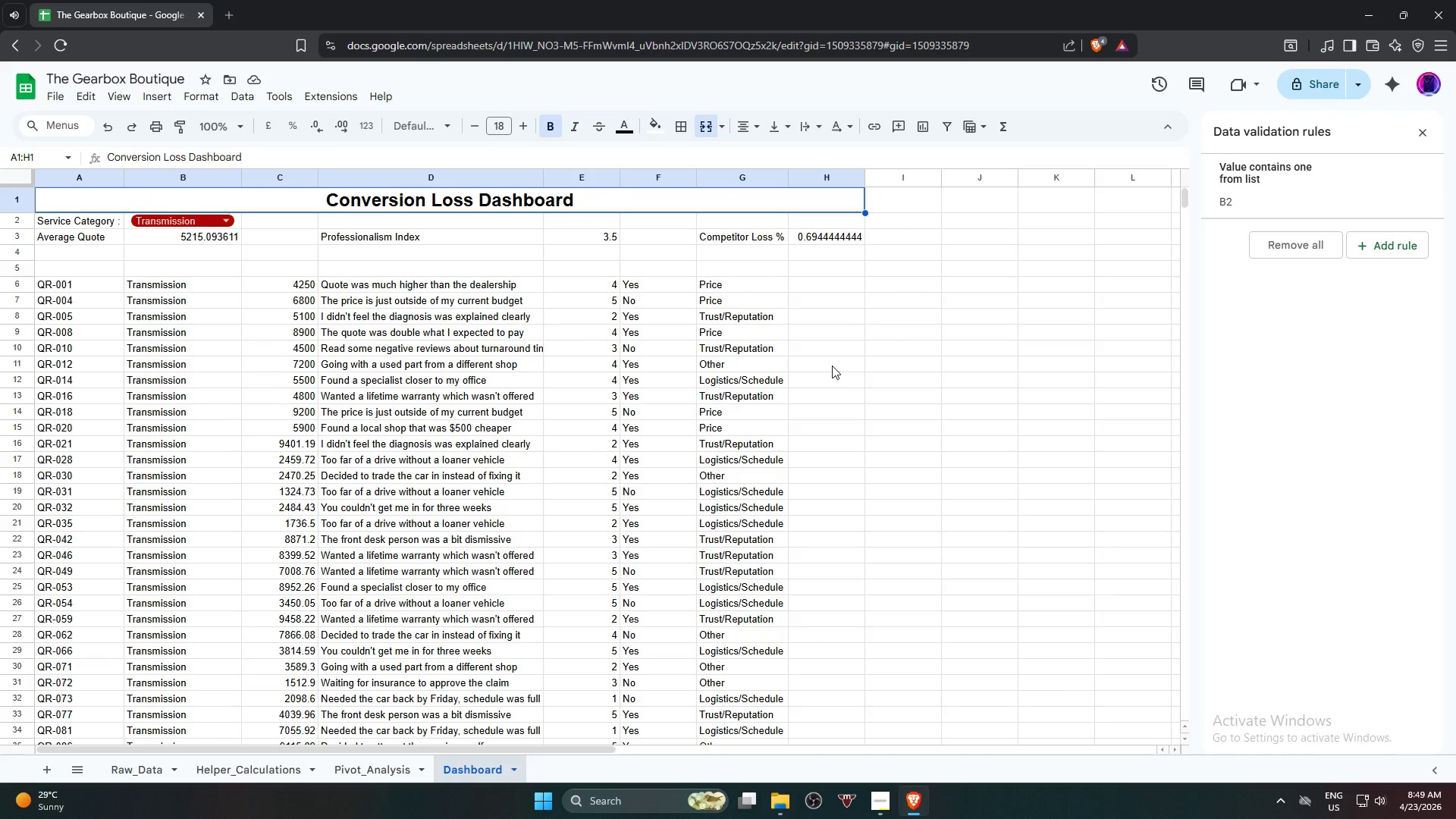 
left_click([853, 259])
 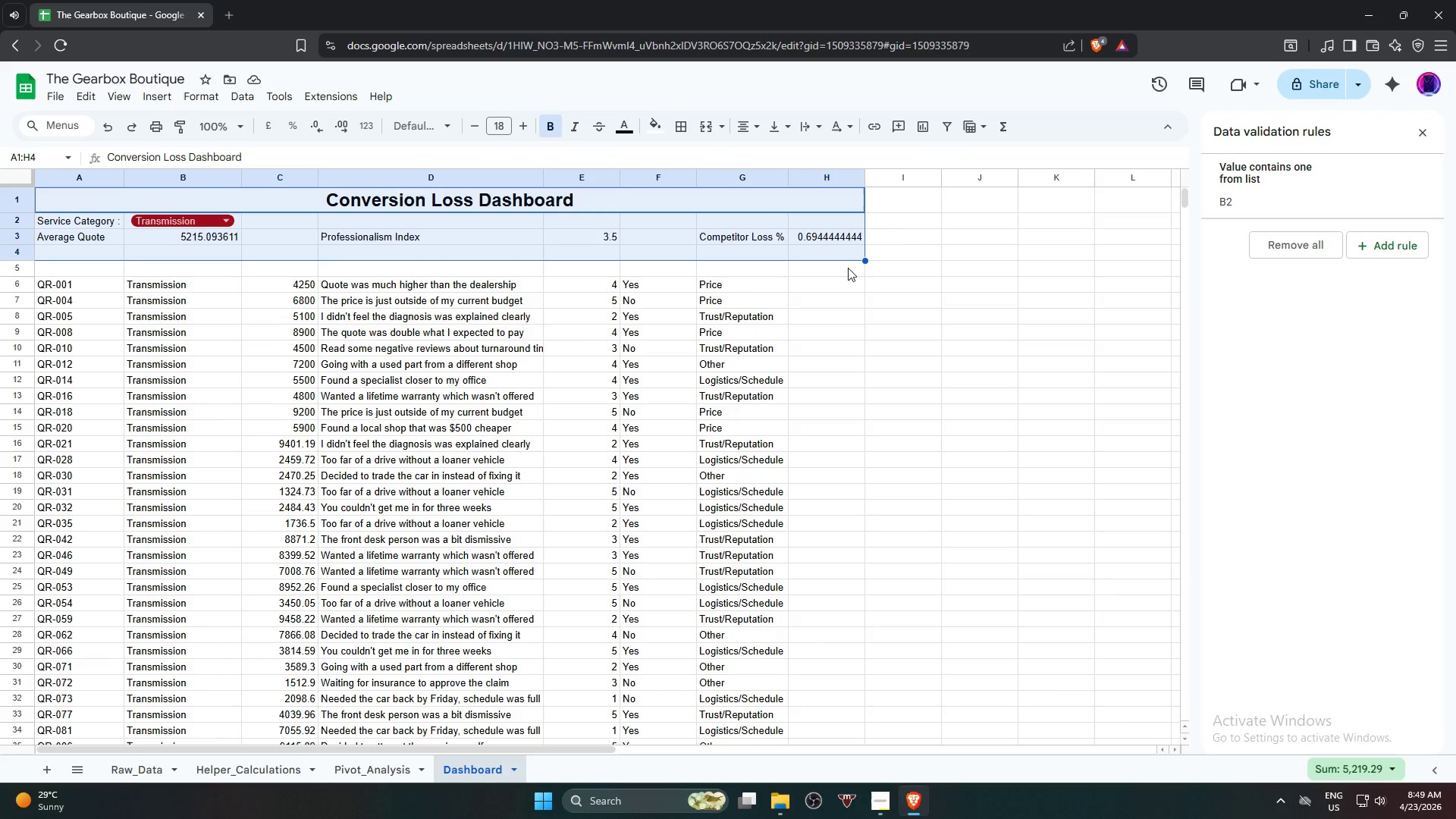 
key(Alt+Control+T)
 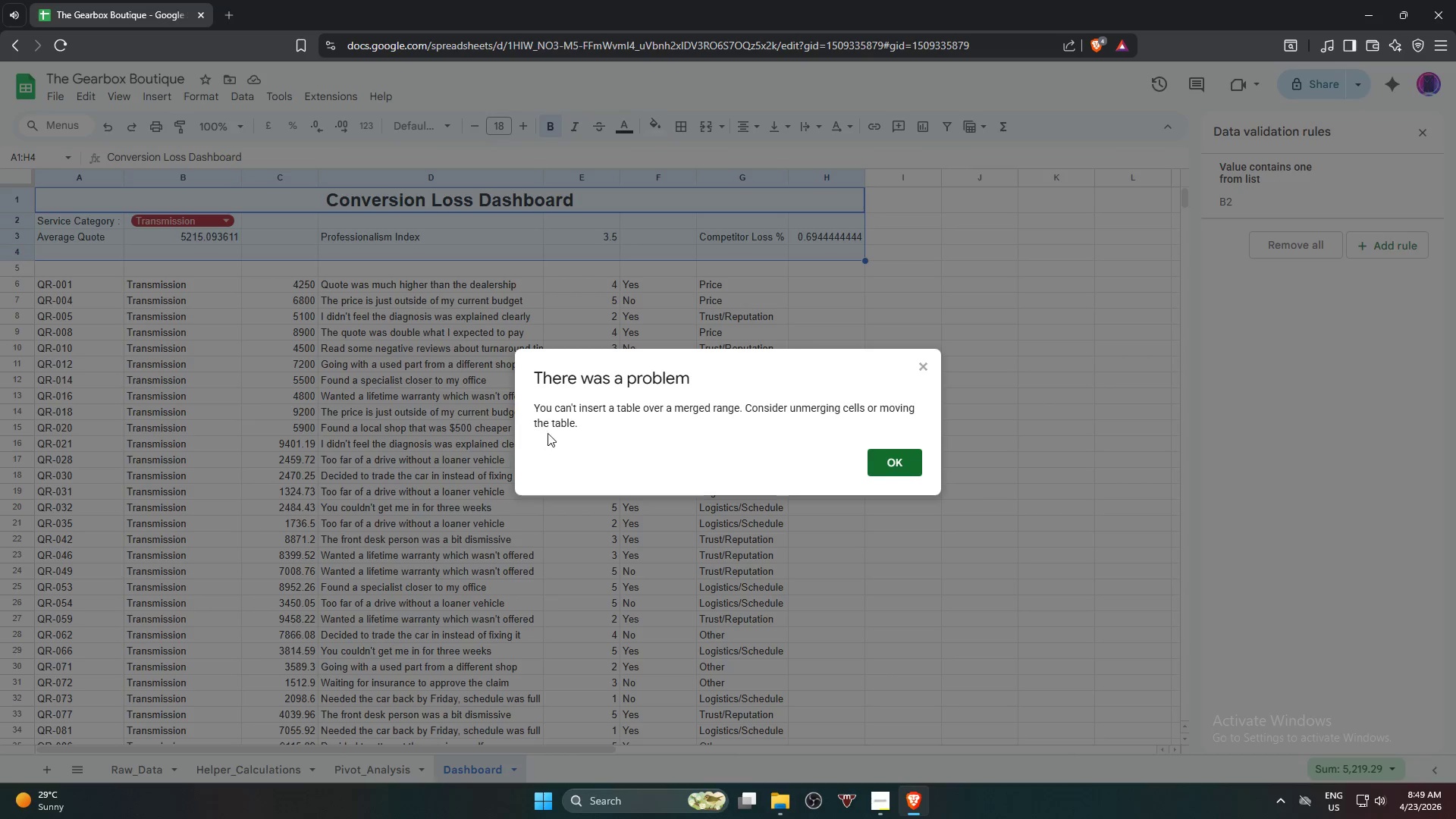 
wait(8.45)
 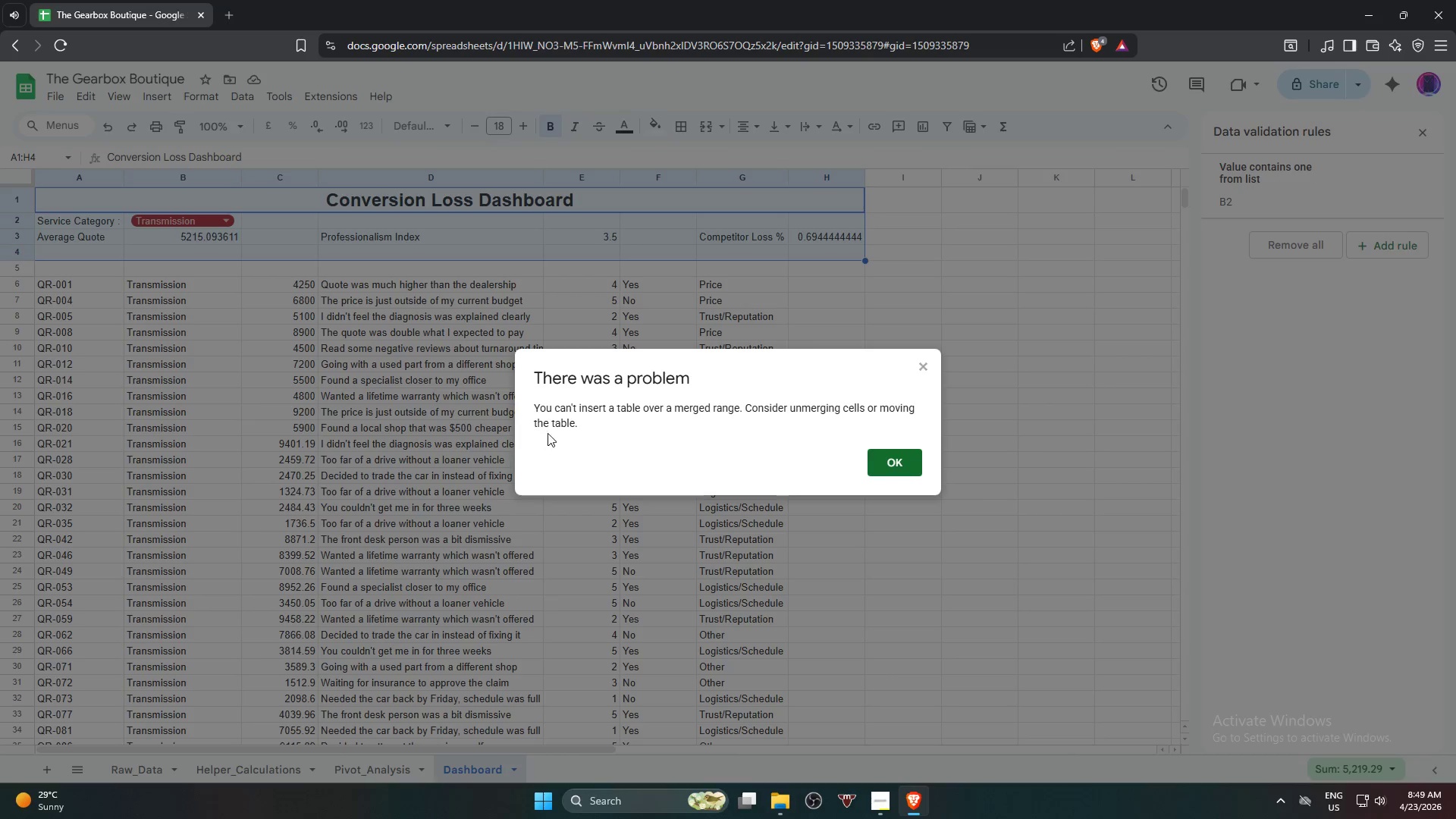 
left_click([902, 473])
 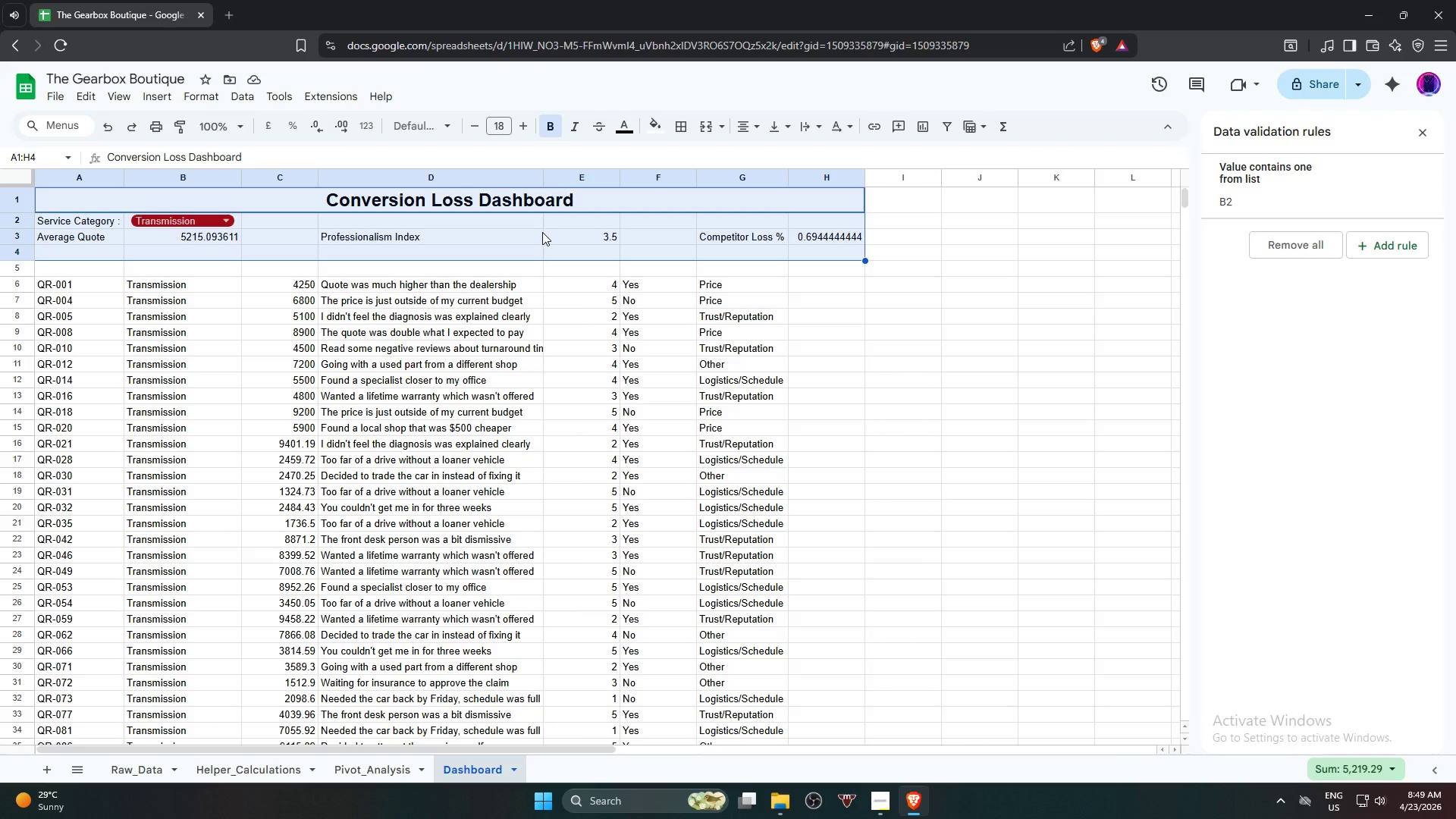 
hold_key(key=ControlLeft, duration=0.86)
 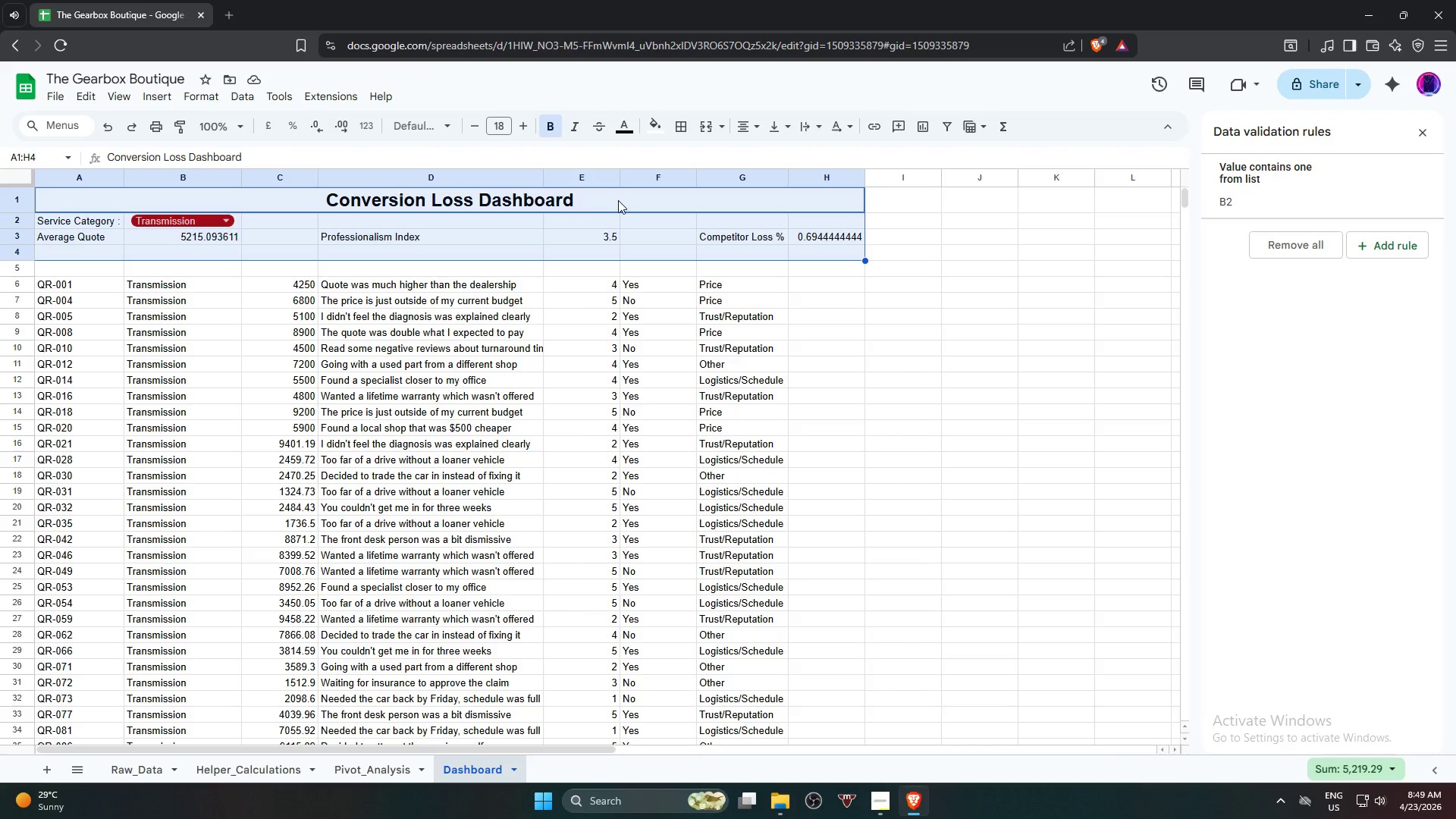 
left_click([626, 201])
 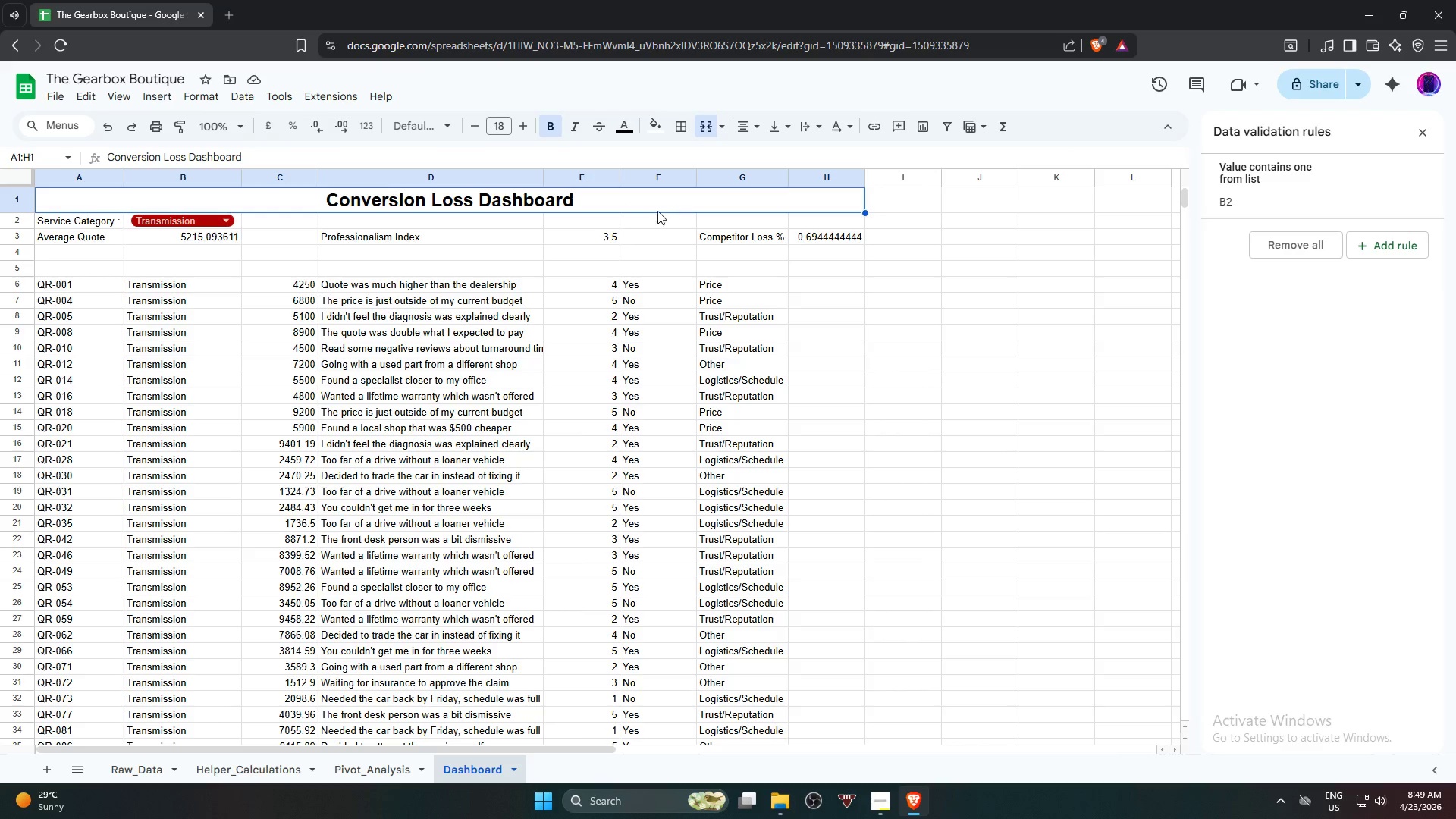 
hold_key(key=ShiftLeft, duration=0.59)
 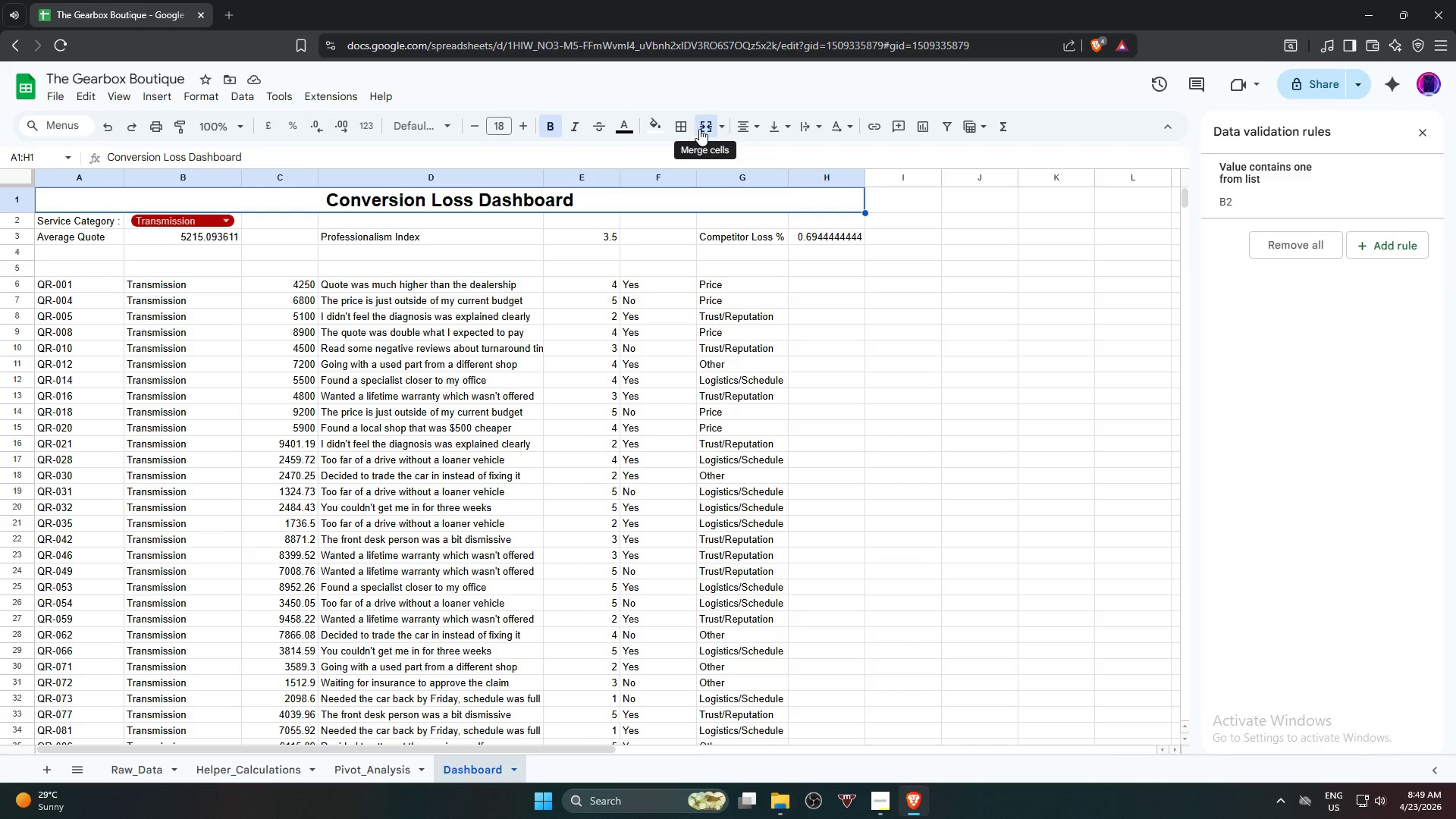 
left_click([708, 127])
 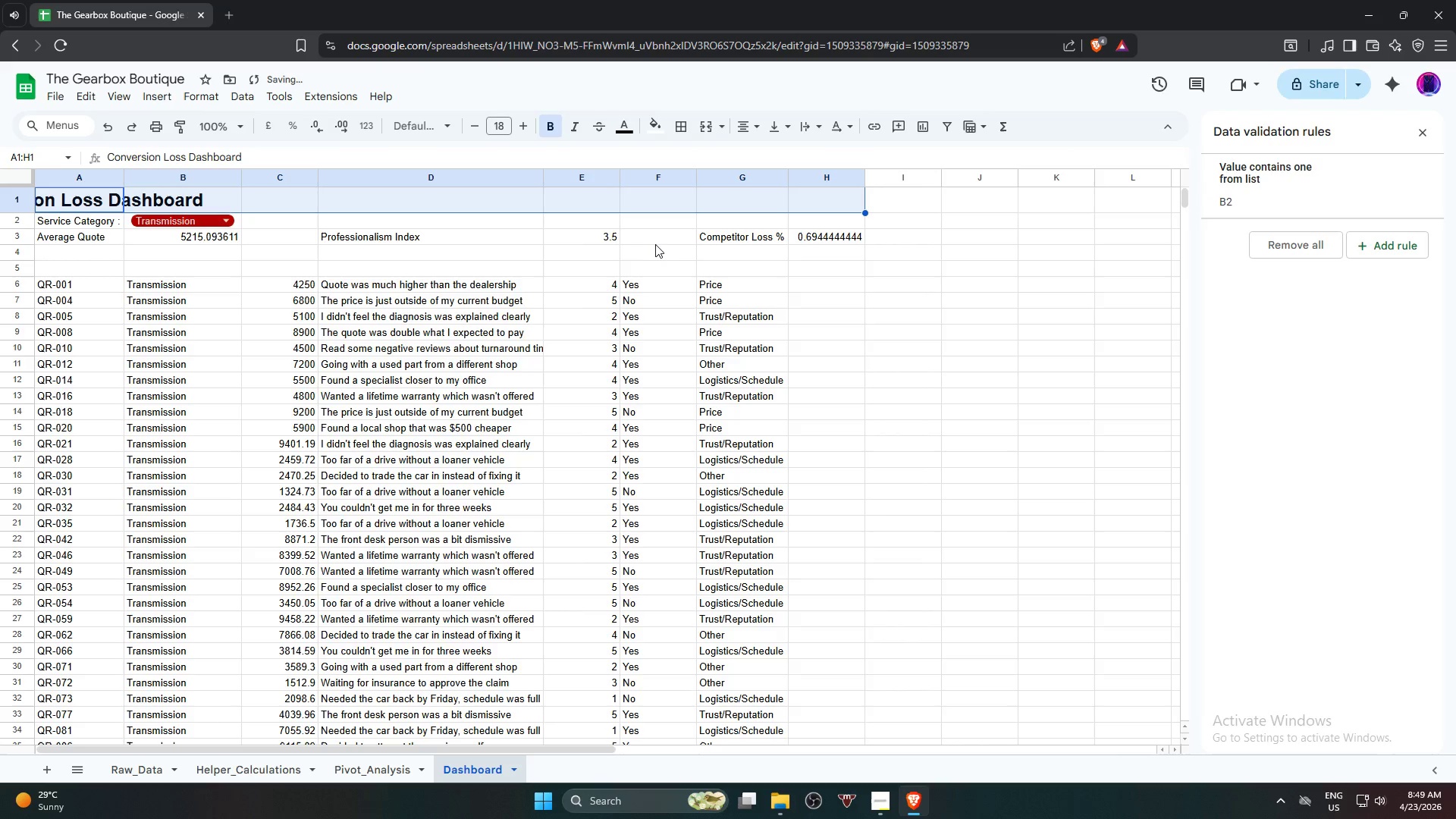 
hold_key(key=ControlLeft, duration=0.53)
 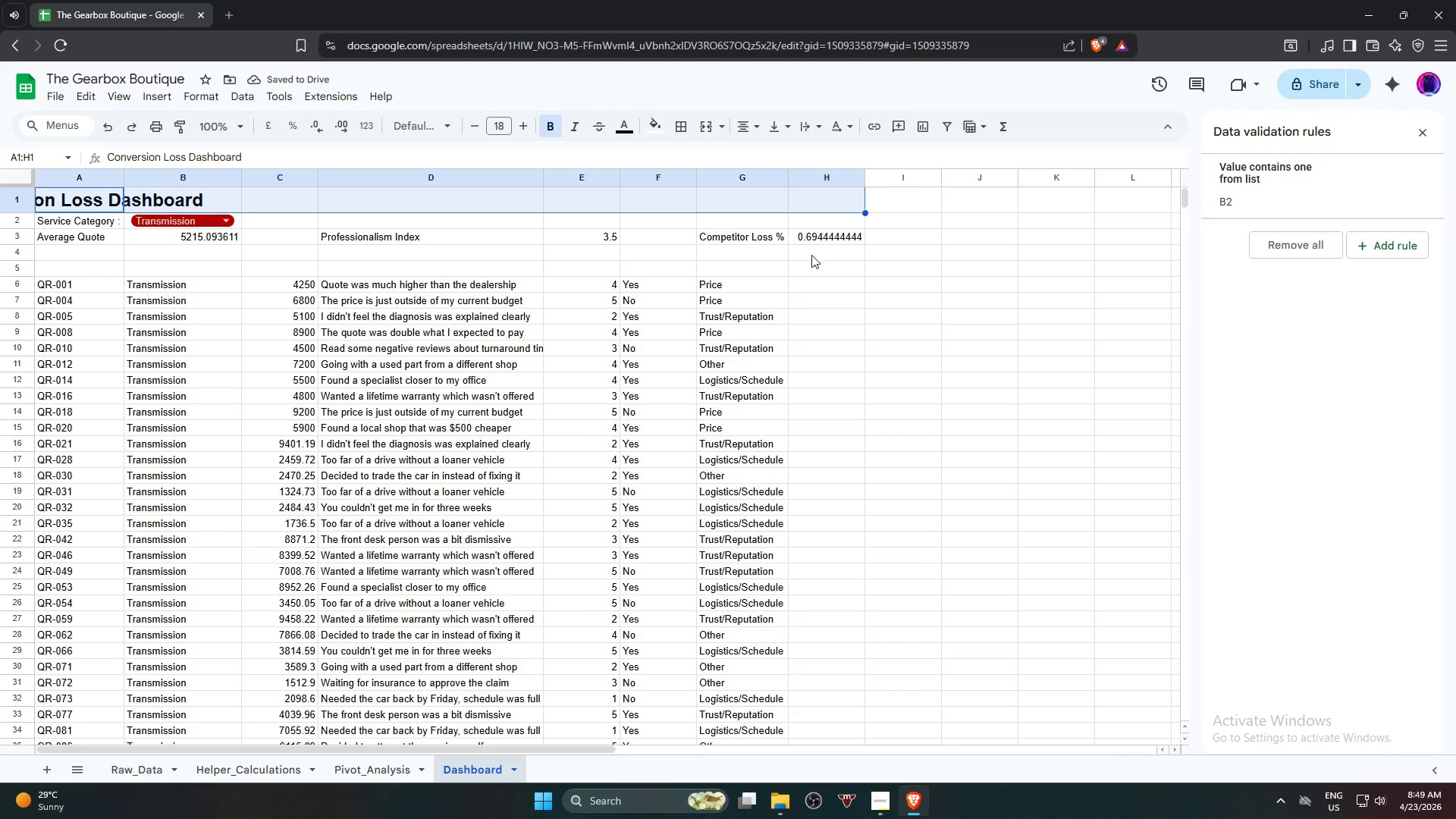 
hold_key(key=ShiftLeft, duration=0.58)
 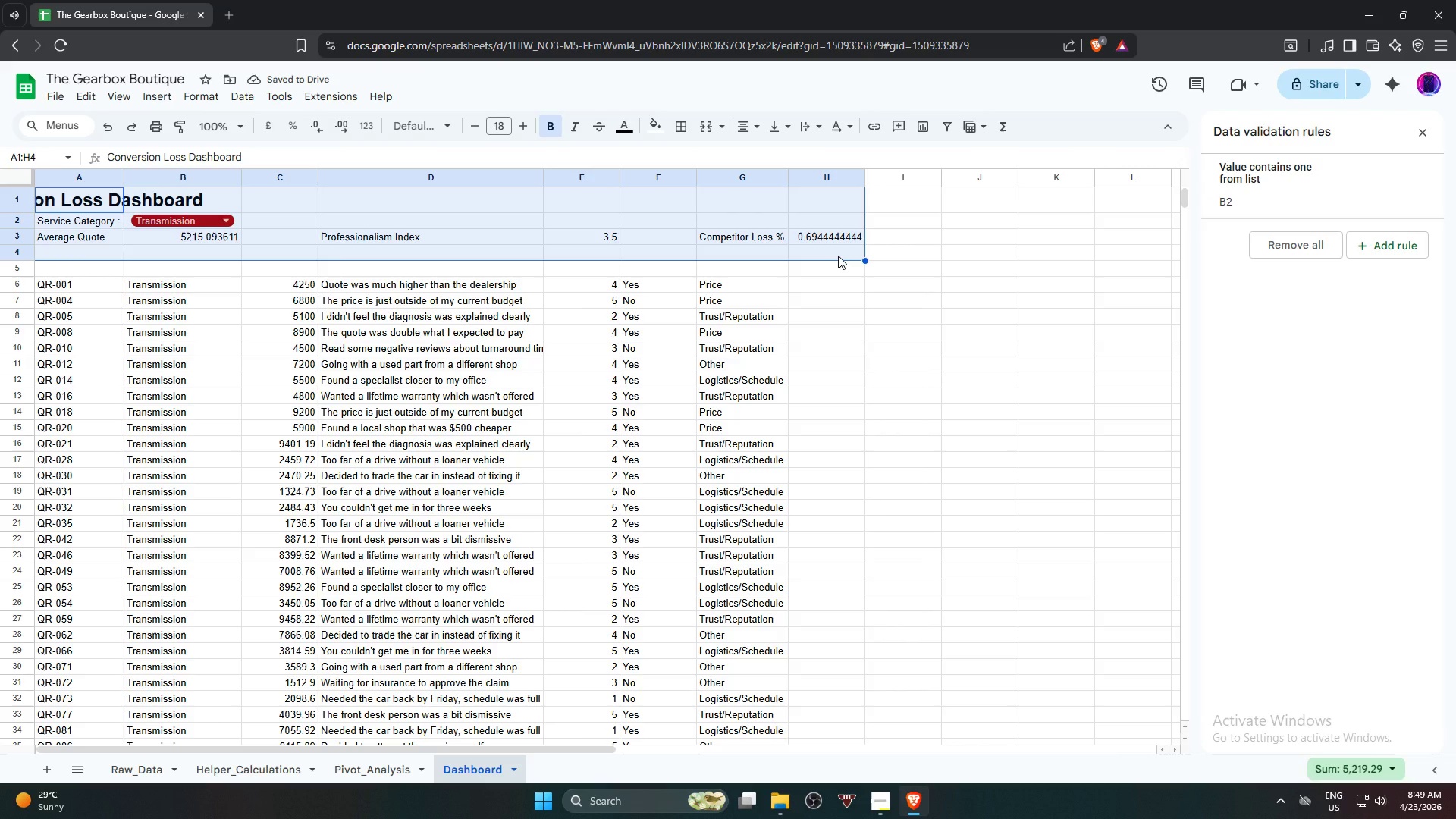 
key(Alt+Control+T)
 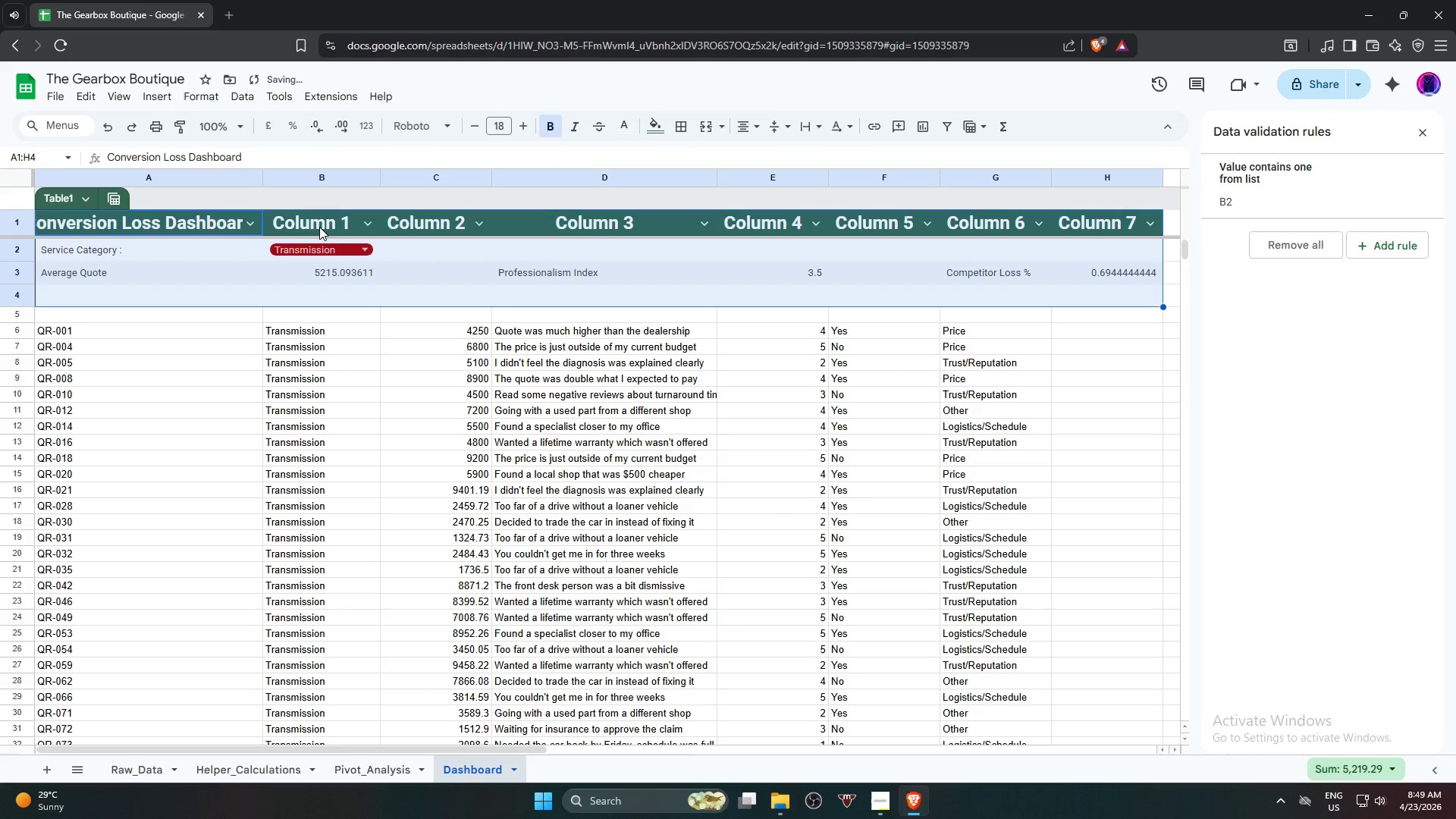 
left_click([212, 224])
 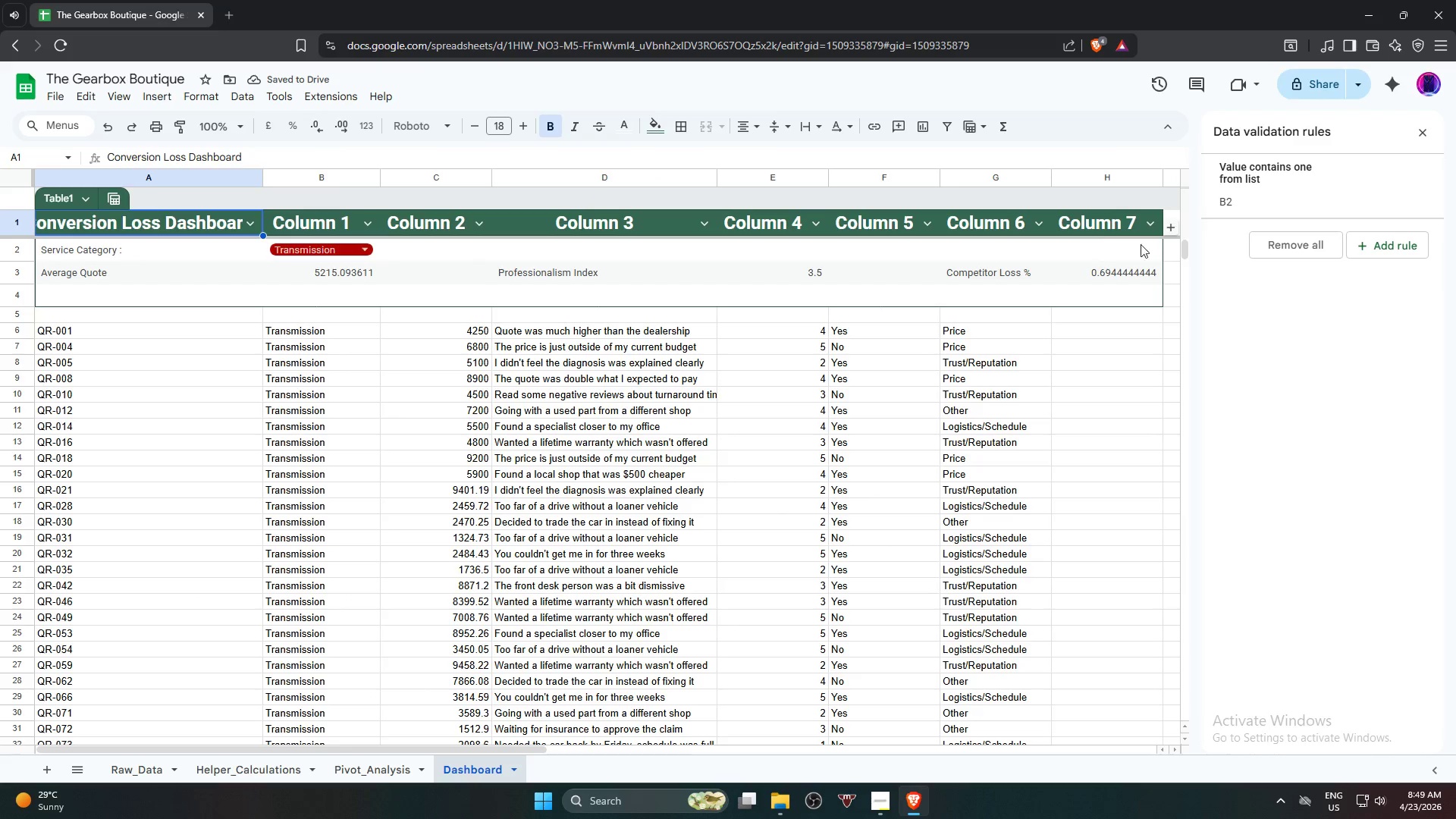 
hold_key(key=ShiftLeft, duration=0.78)
left_click([1108, 226])
 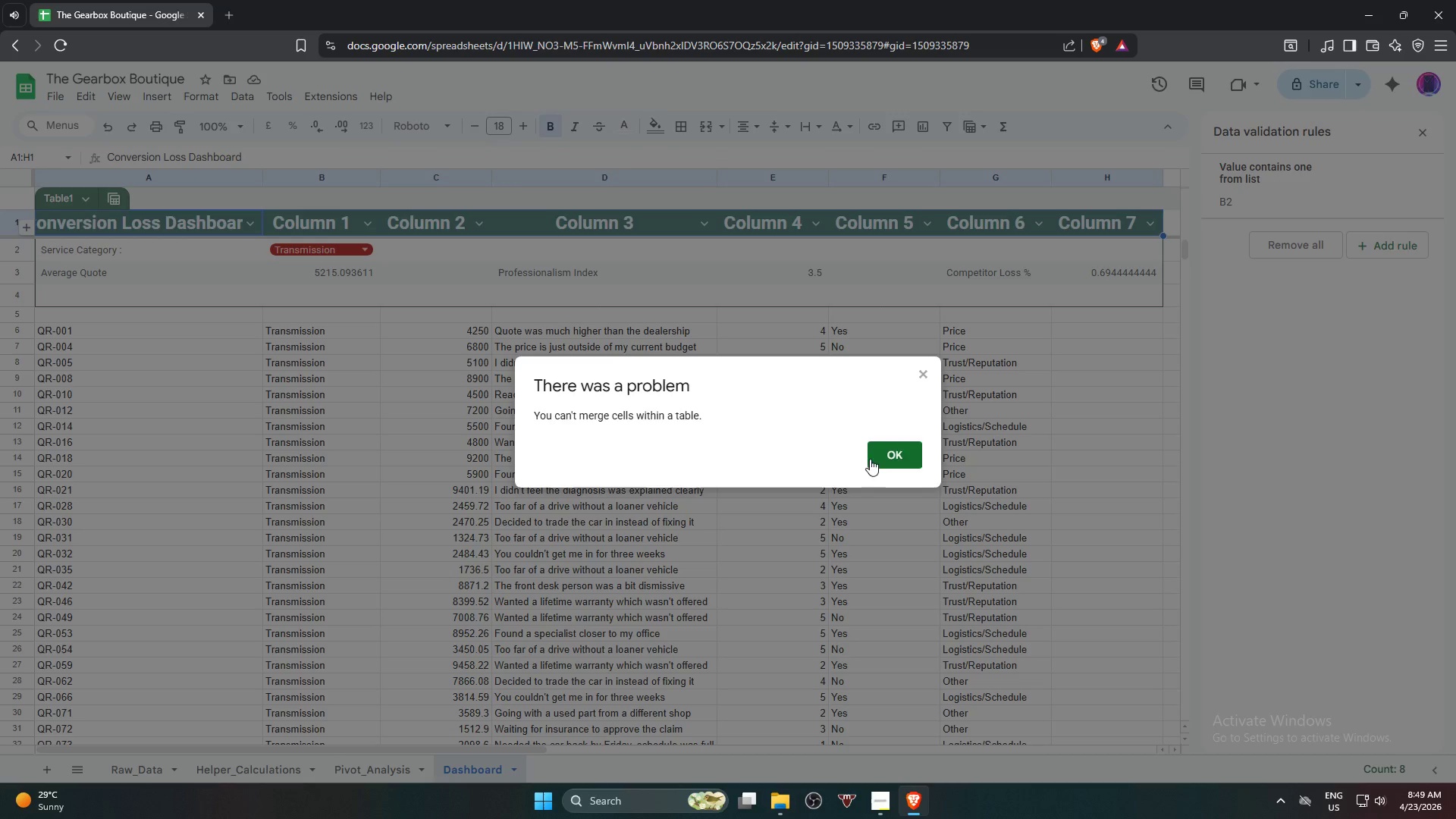 
wait(6.55)
 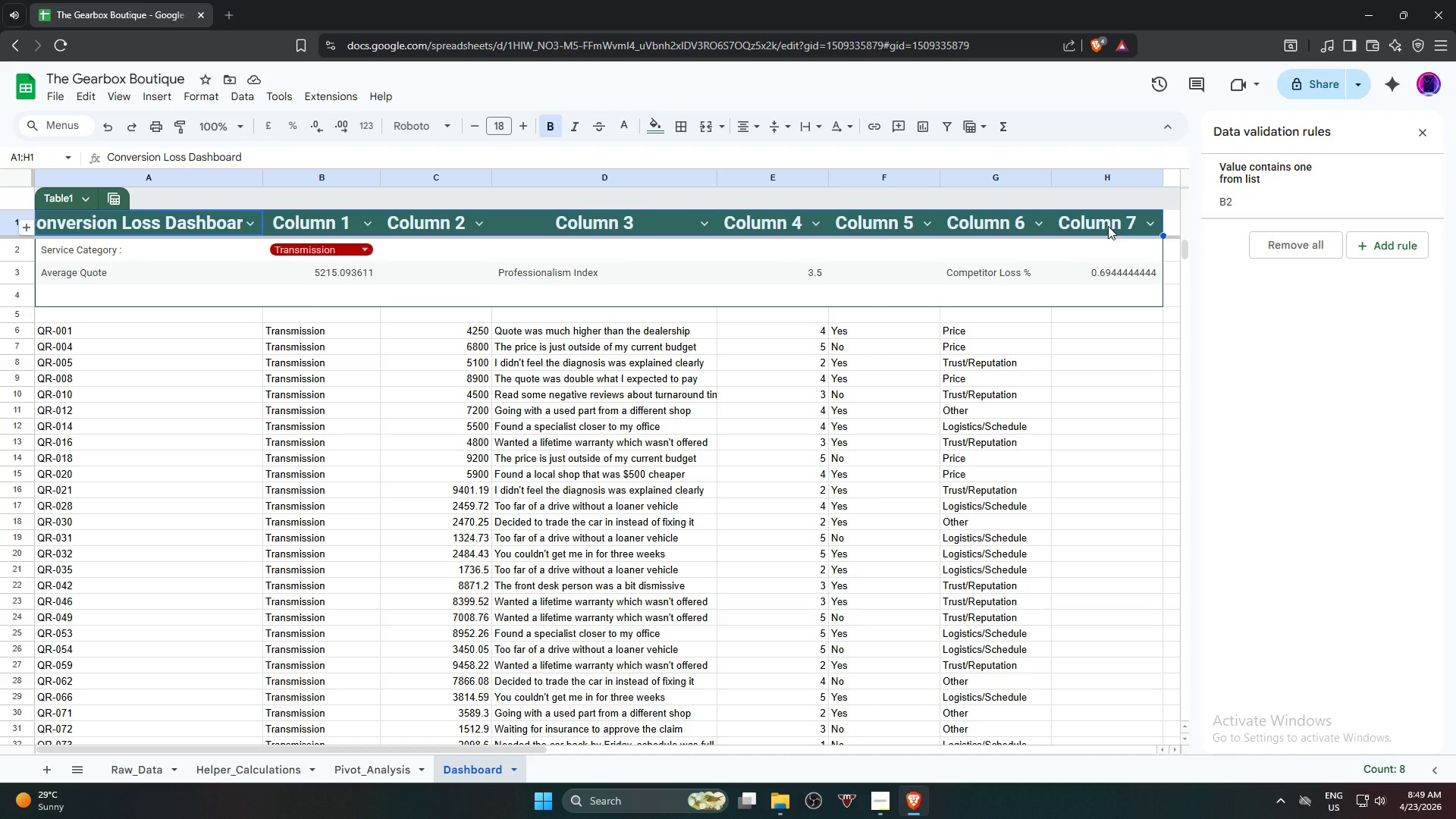 
left_click([912, 459])
 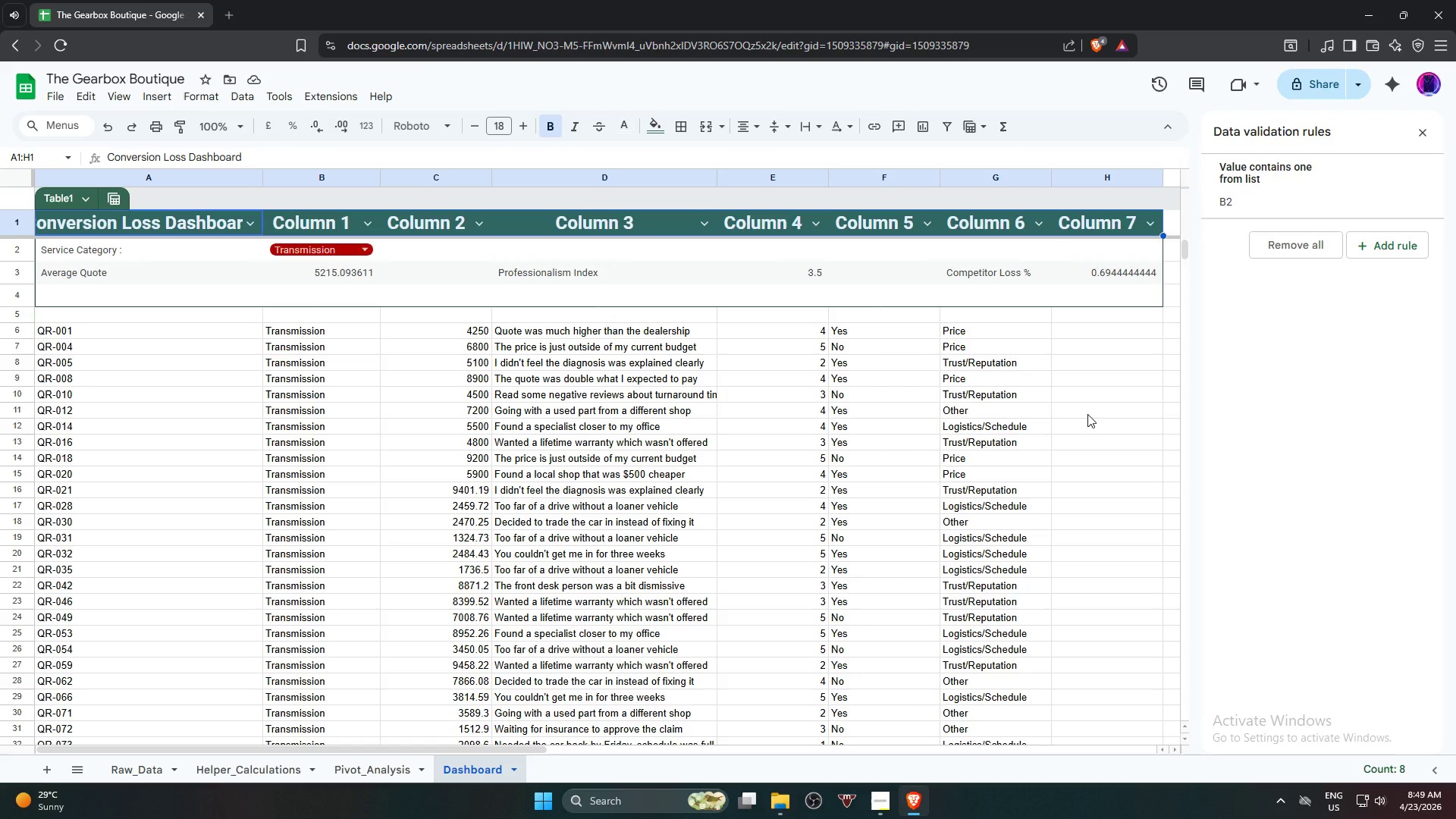 
wait(7.55)
 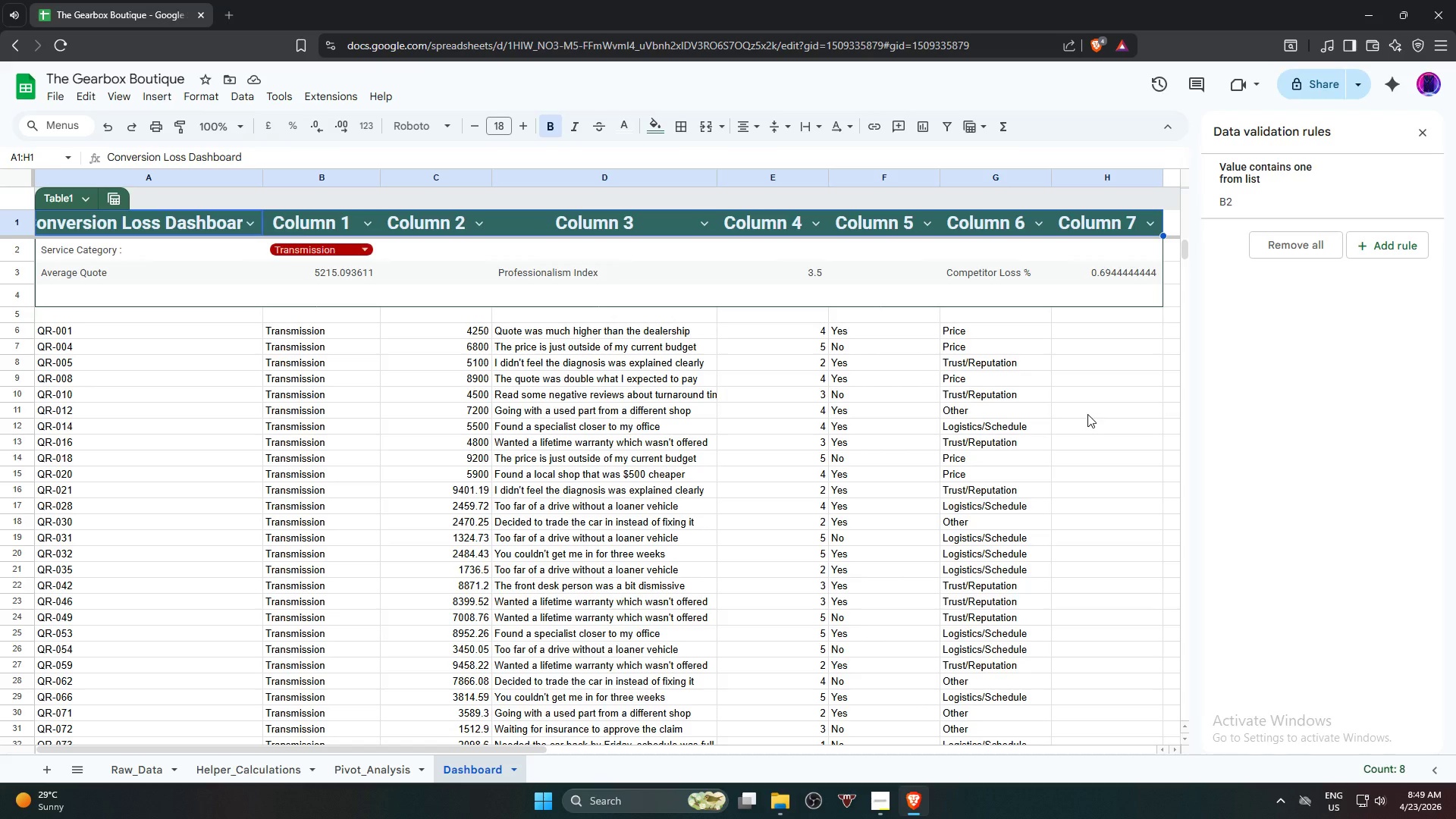 
key(Control+Z)
 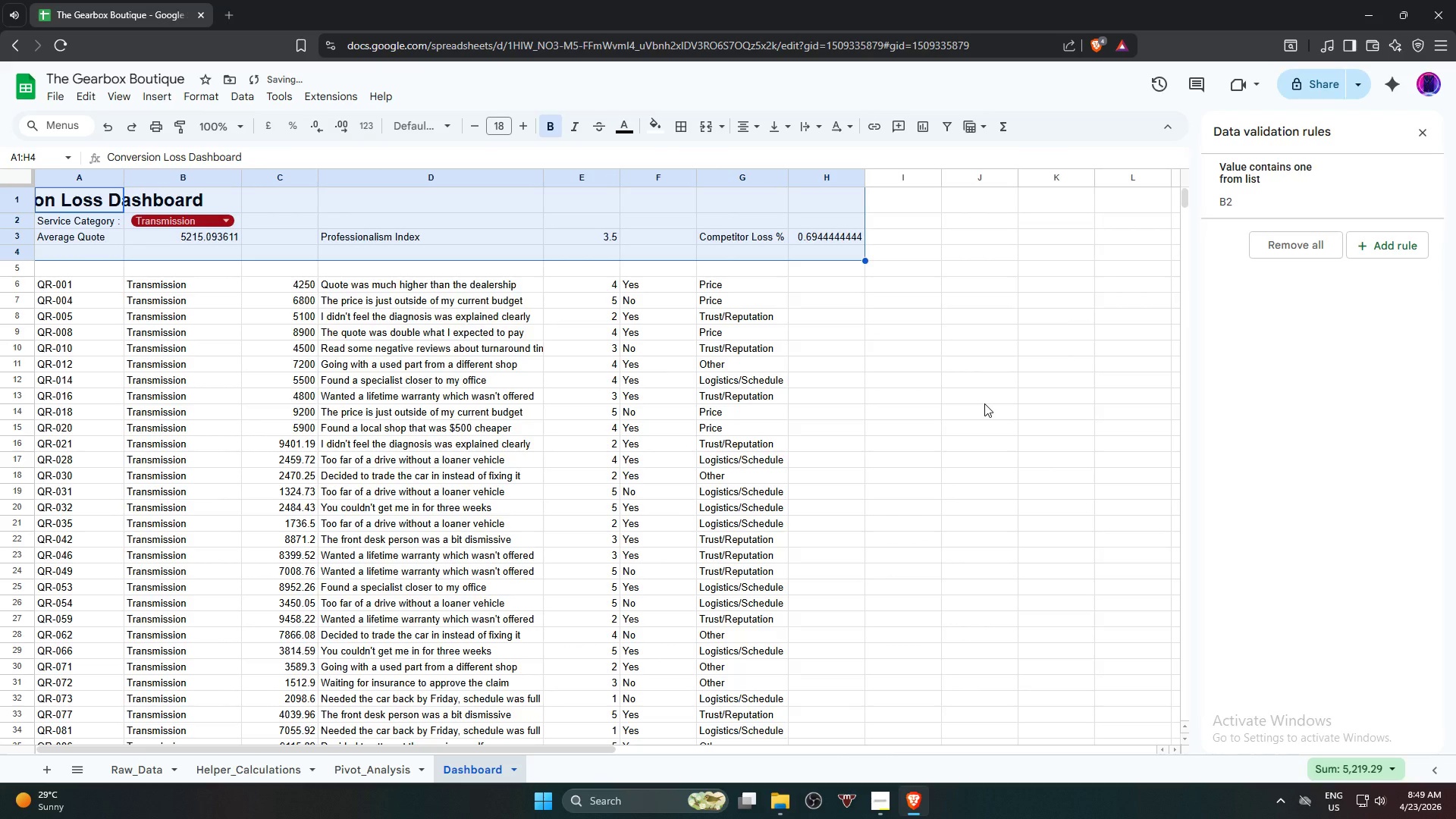 
key(Control+Z)
 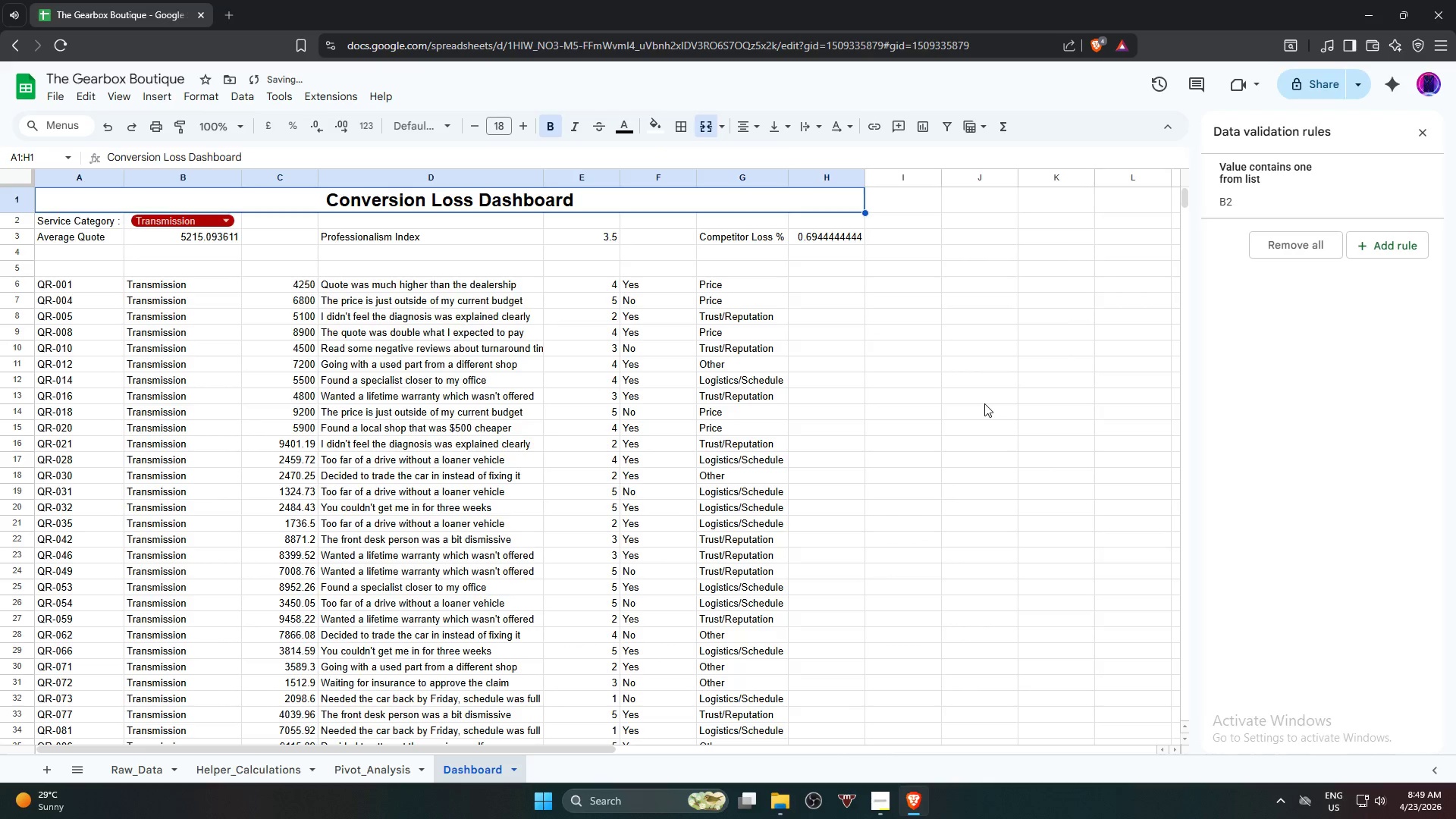 
left_click([984, 403])
 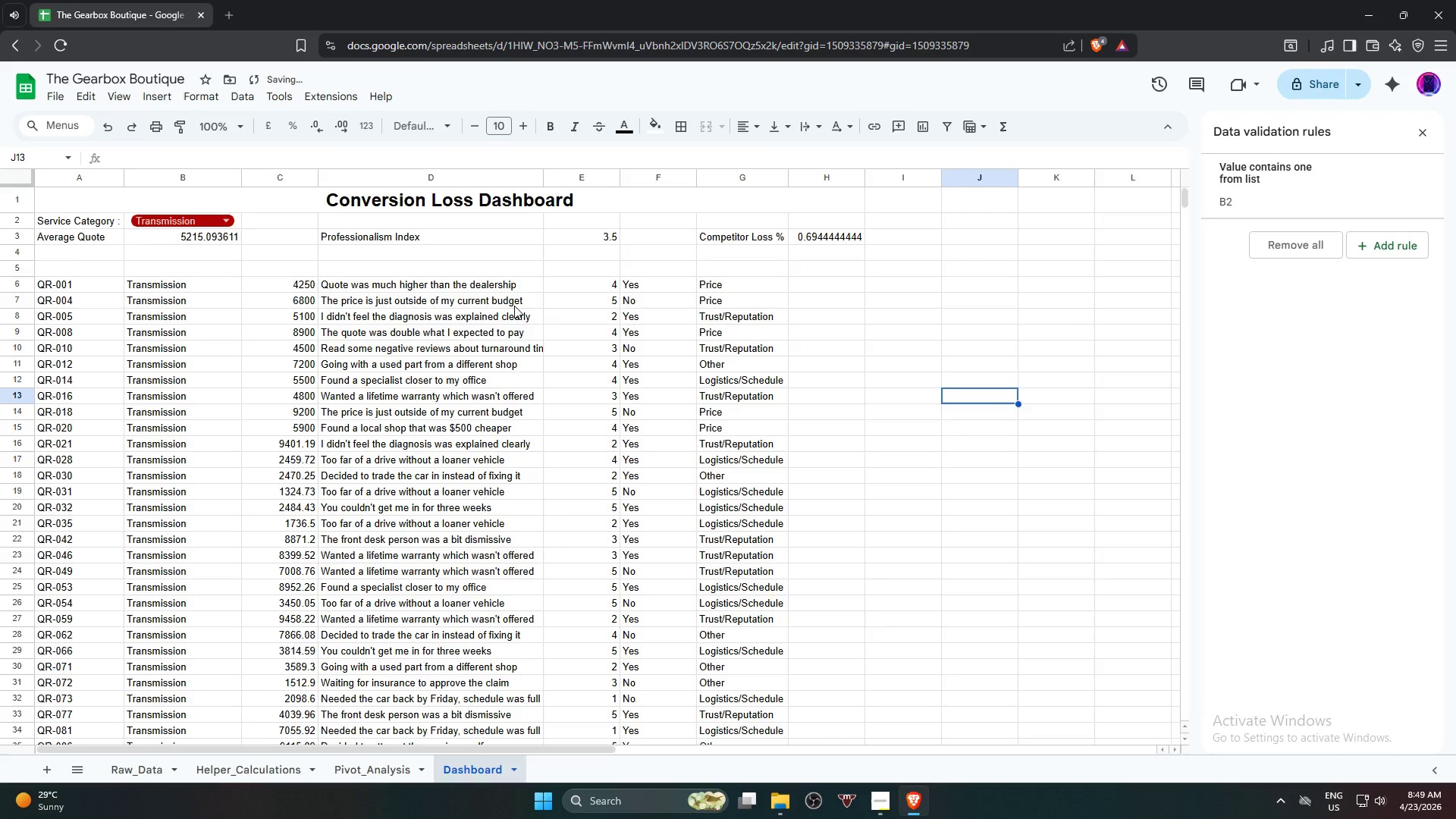 
scroll: coordinate [514, 306], scroll_direction: up, amount: 3.0
 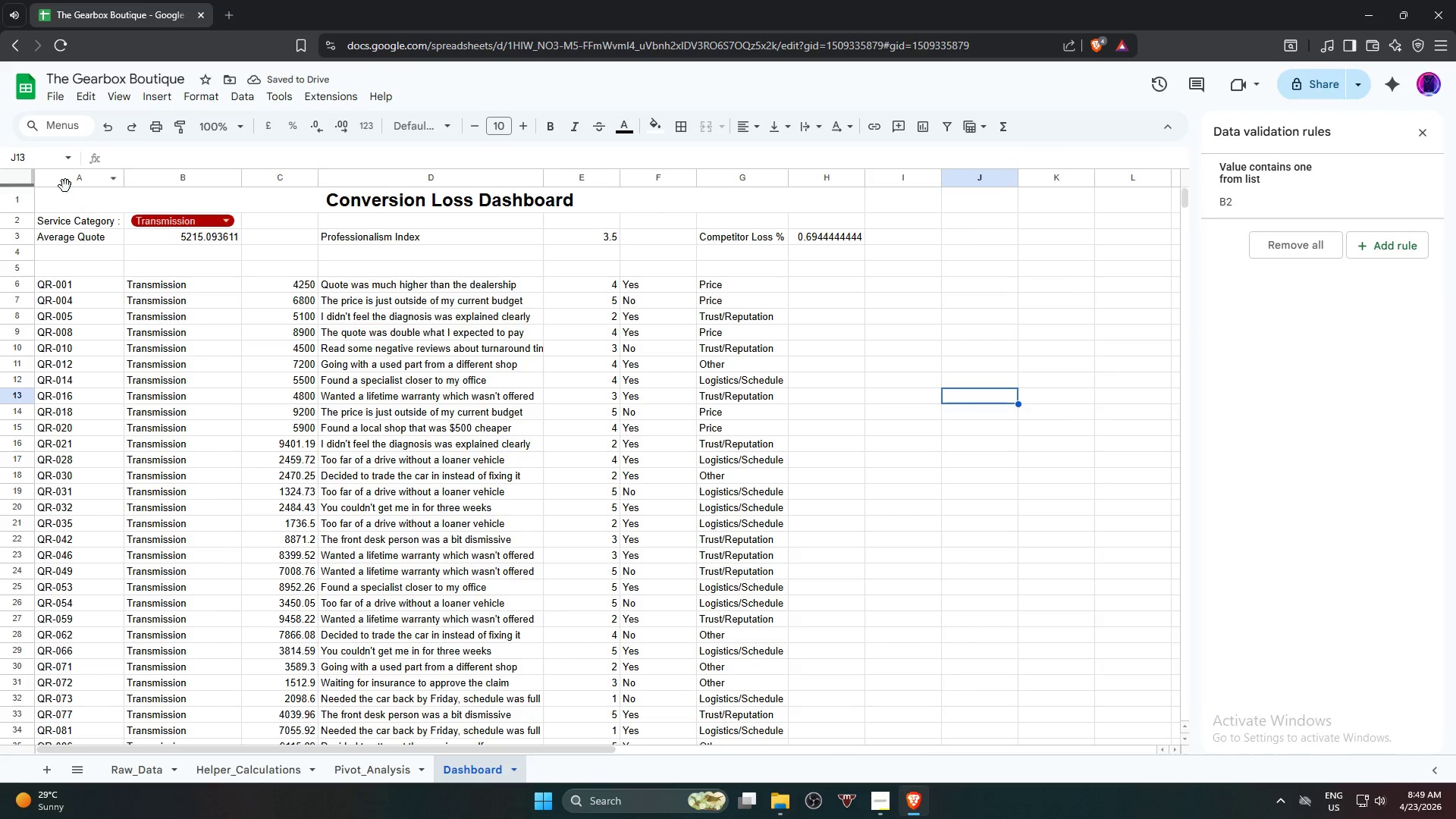 
left_click([71, 197])
 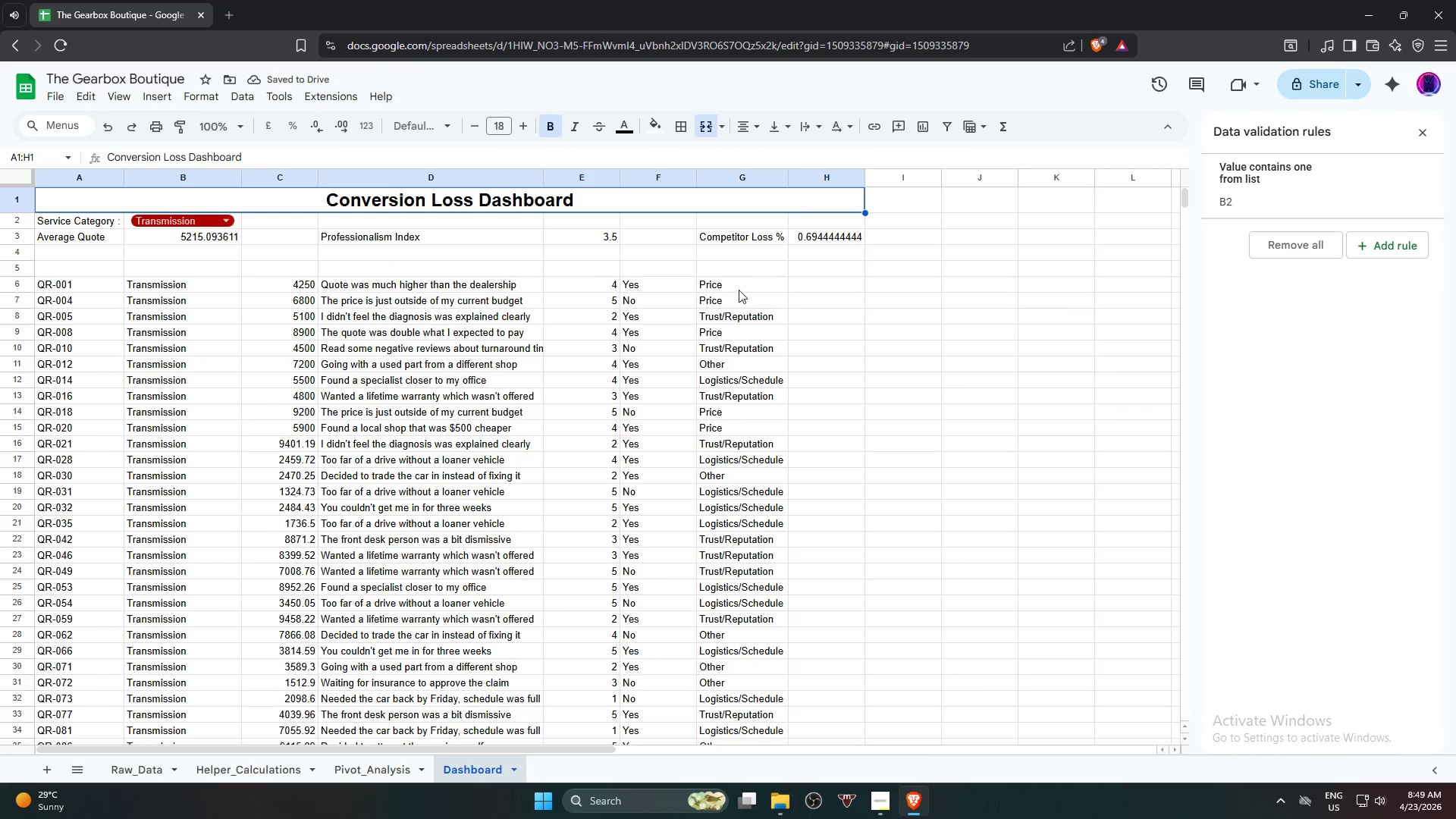 
hold_key(key=ShiftLeft, duration=10.64)
left_click([848, 257])
 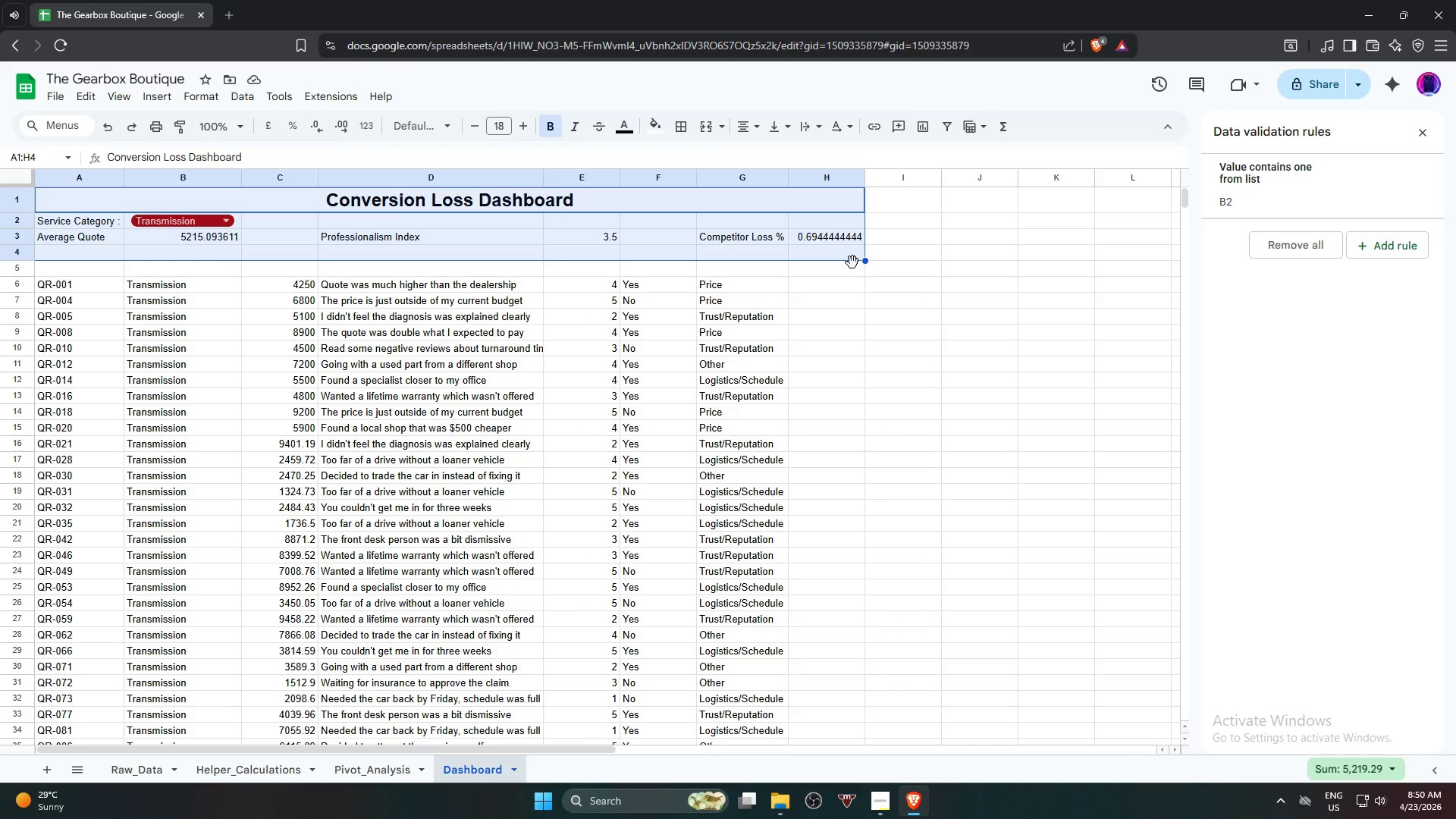 
left_click([851, 238])
 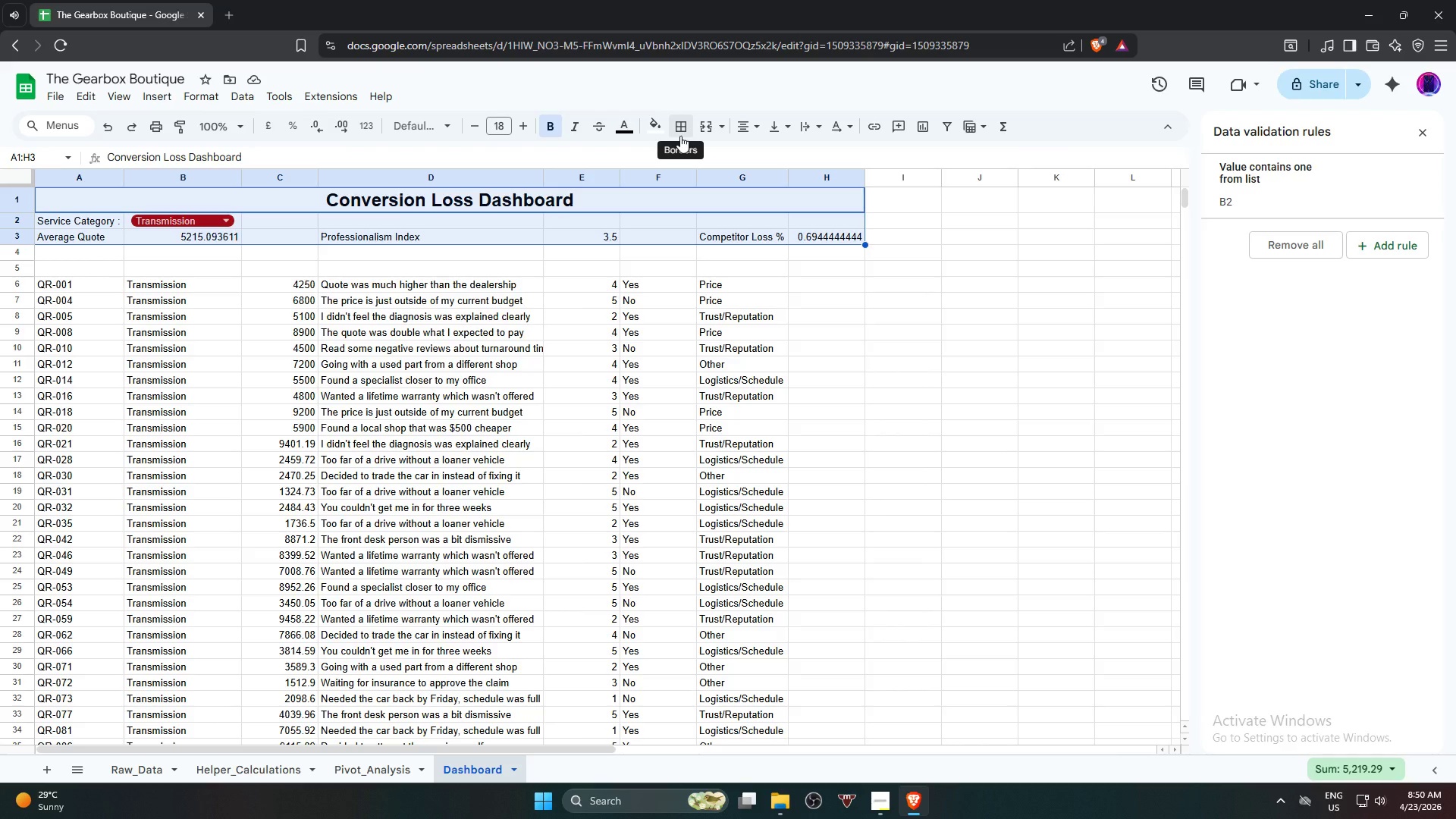 
wait(6.09)
 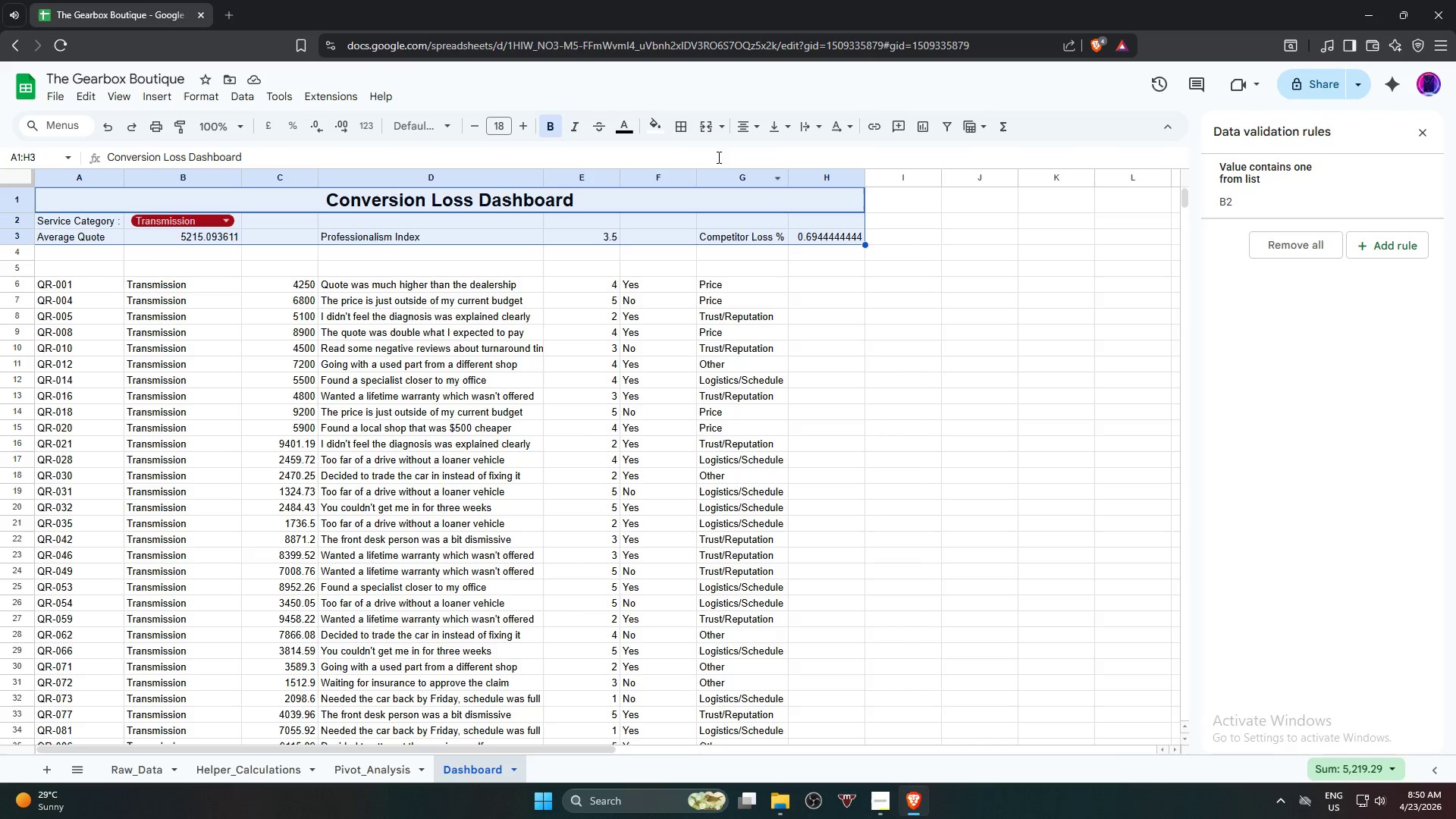 
left_click([686, 133])
 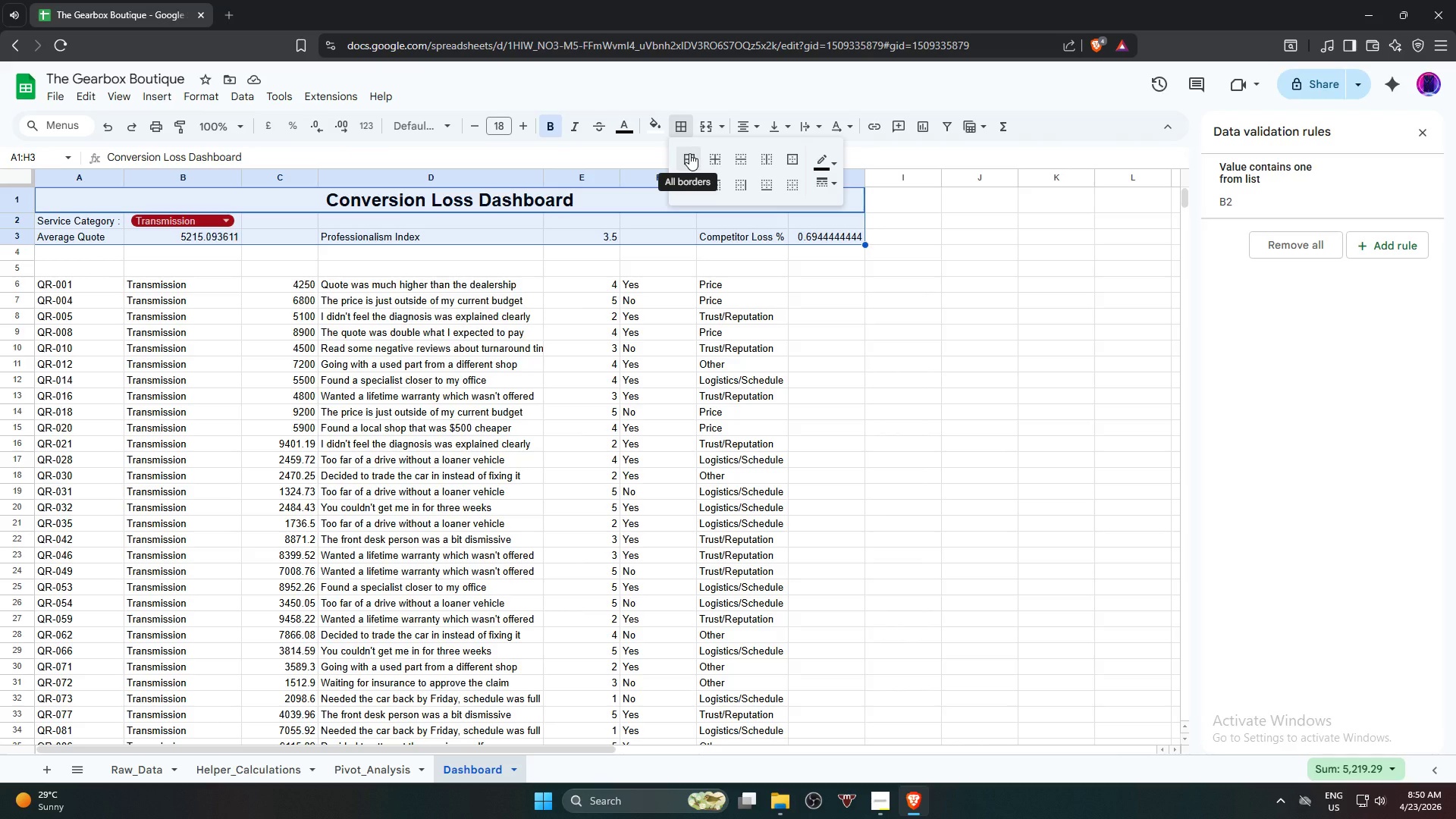 
left_click([689, 153])
 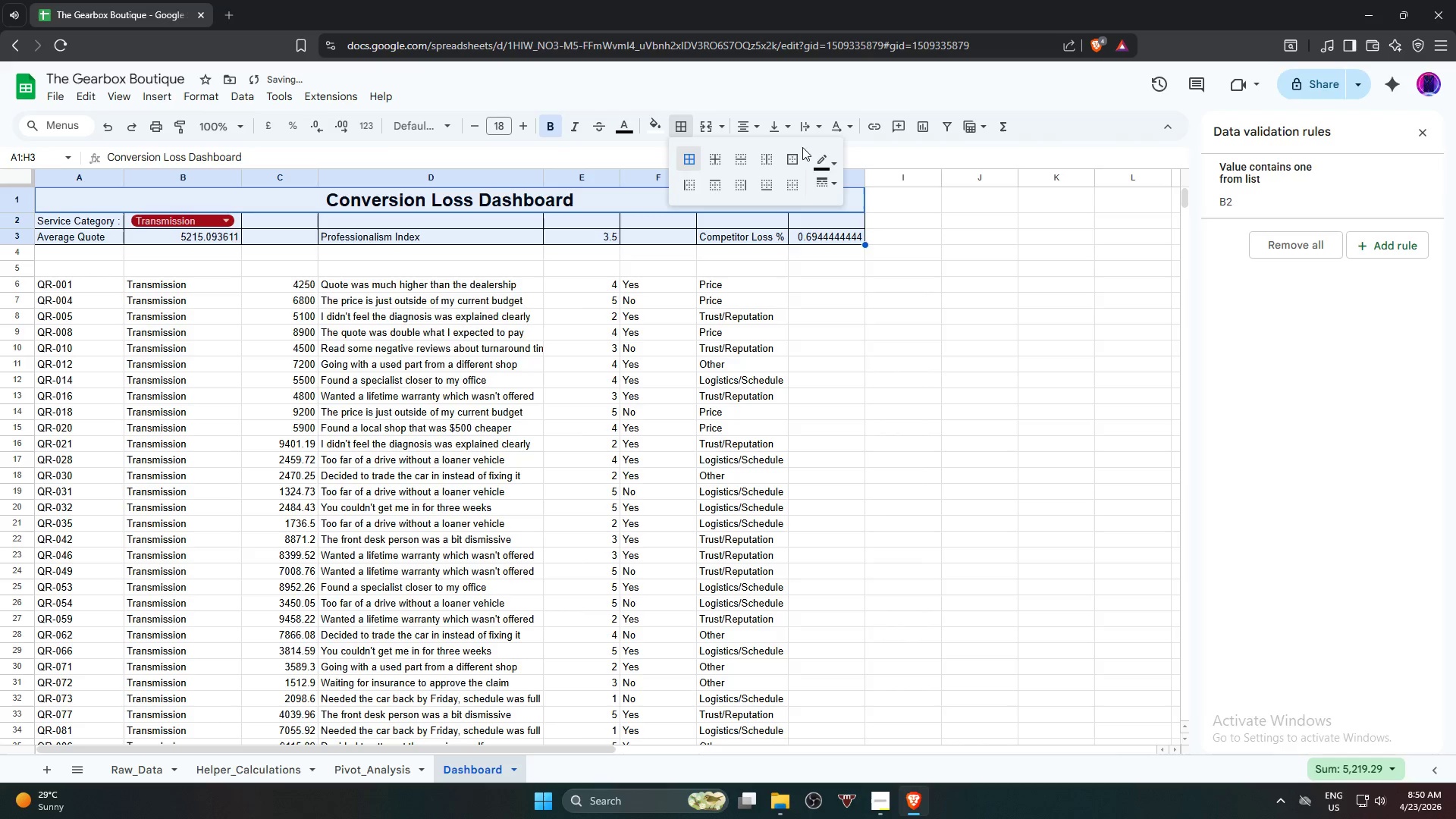 
left_click([830, 162])
 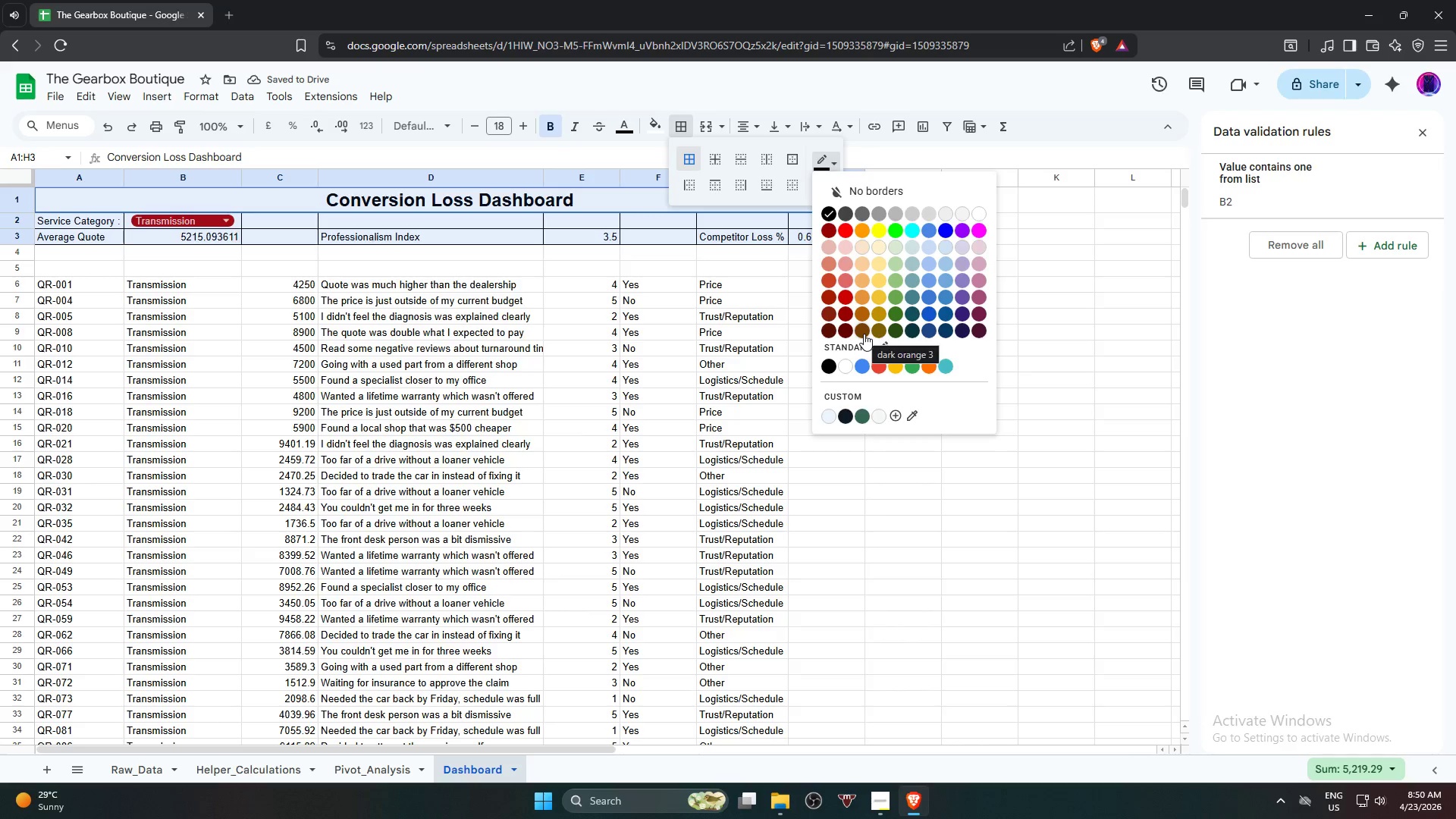 
wait(8.03)
 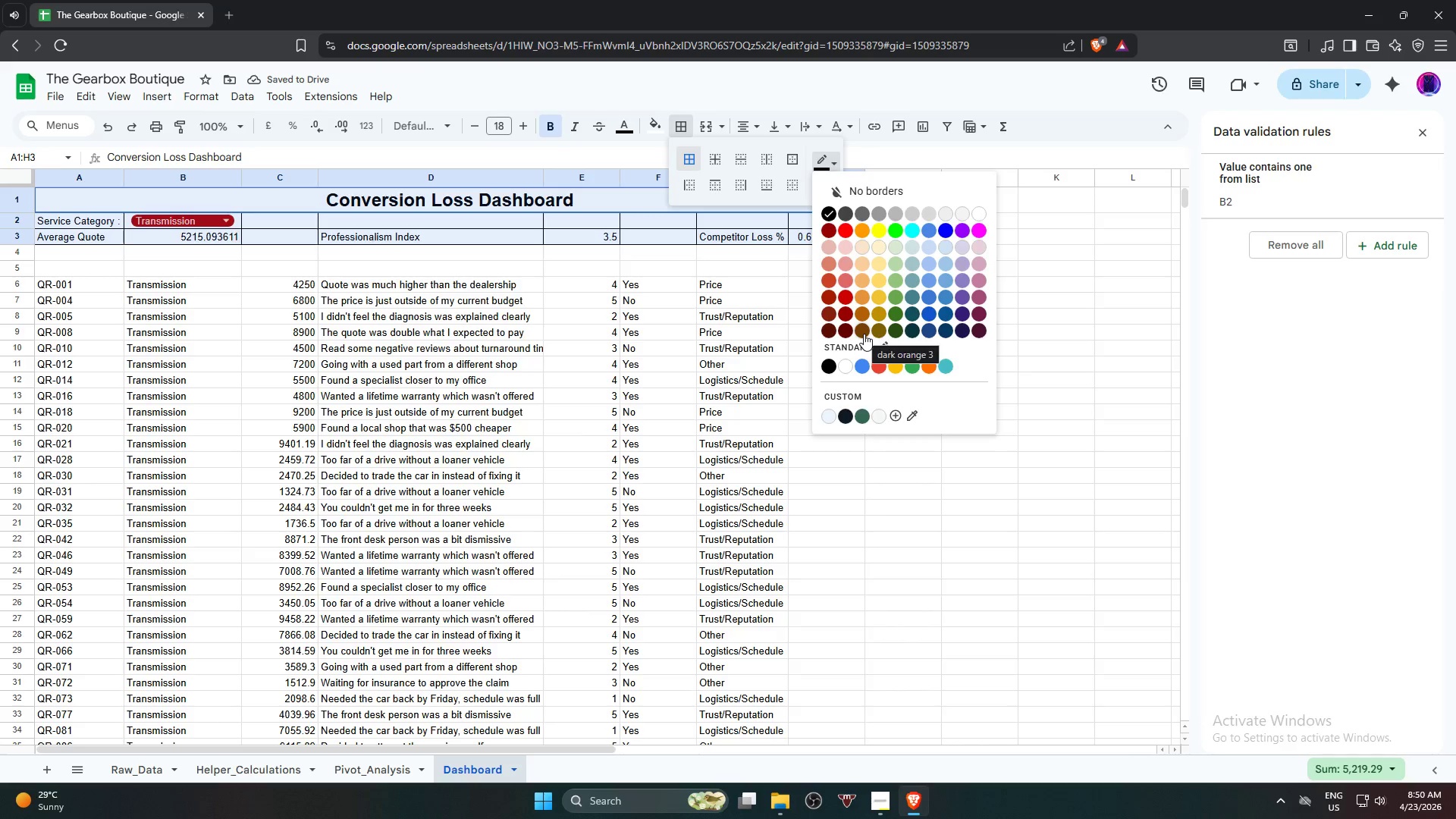 
left_click([876, 279])
 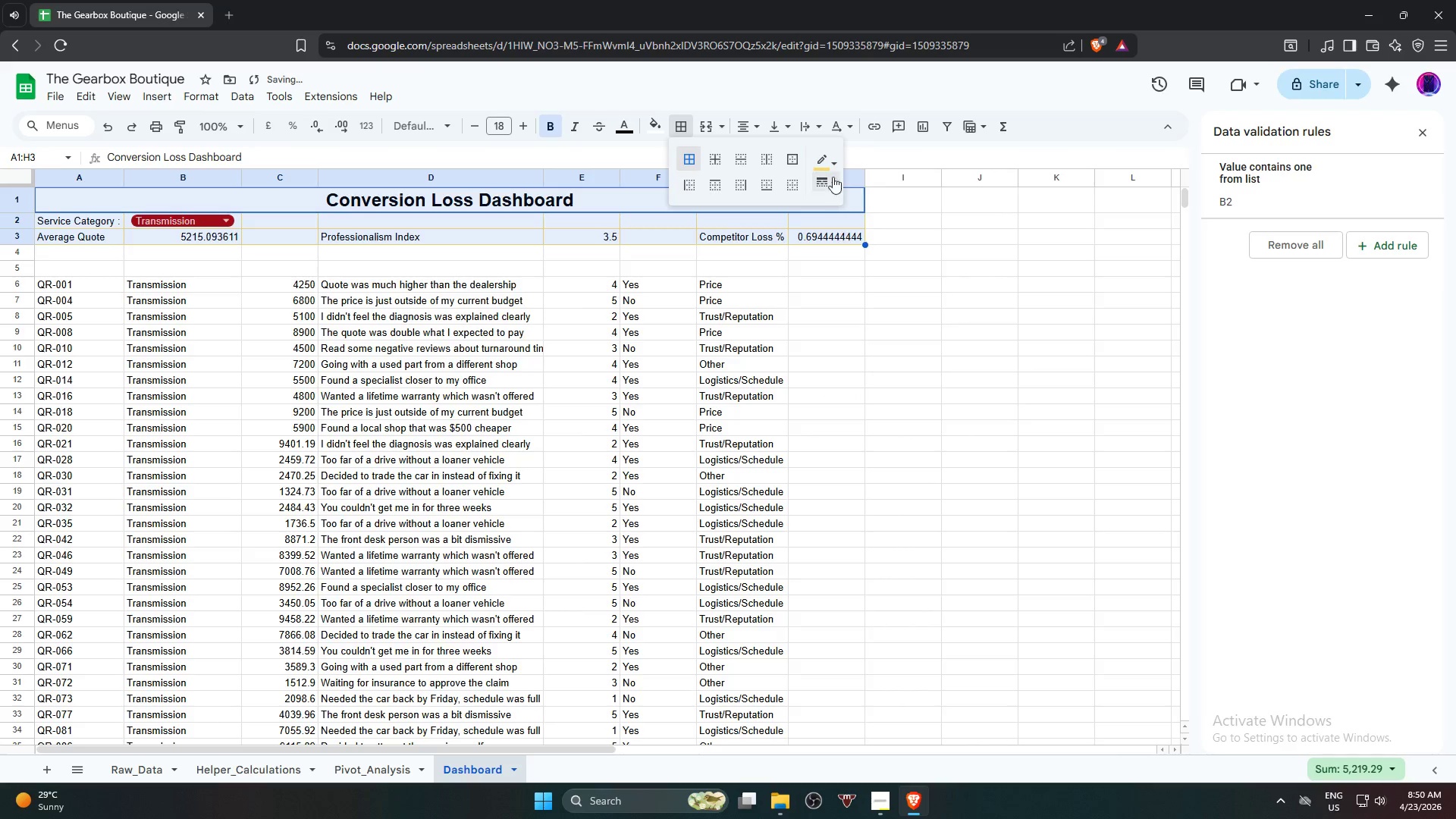 
left_click([836, 164])
 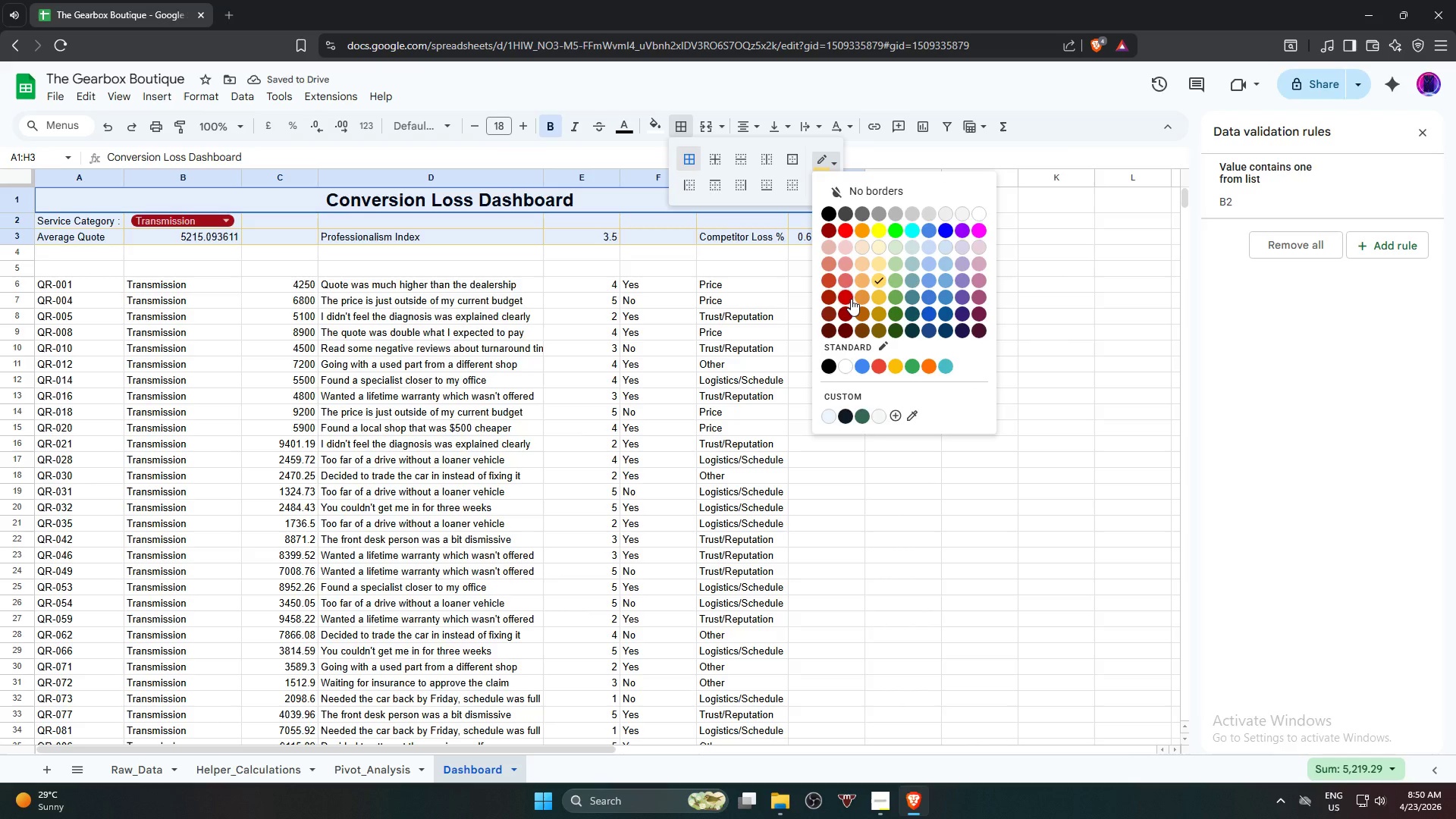 
wait(8.69)
 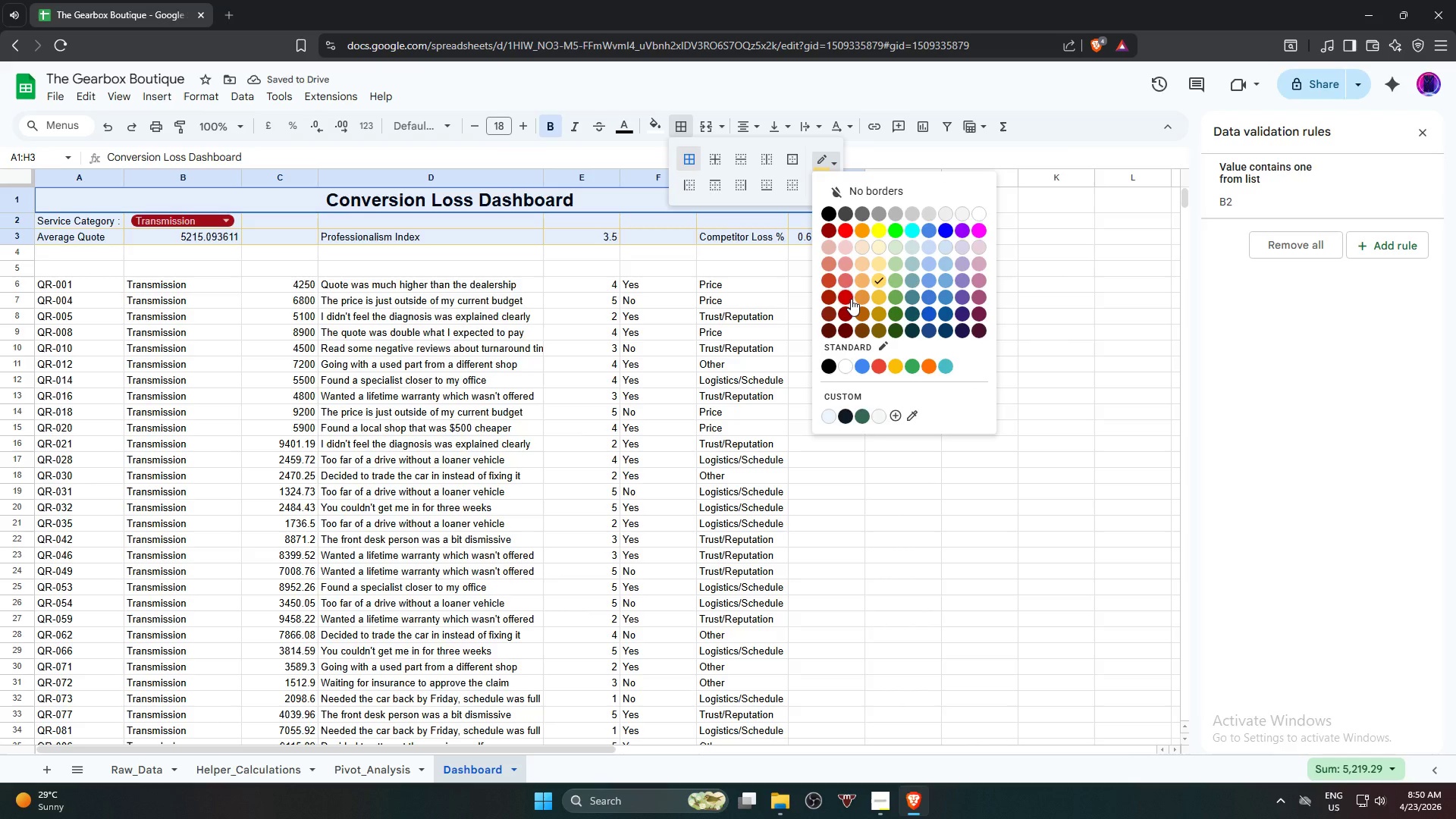 
left_click([873, 300])
 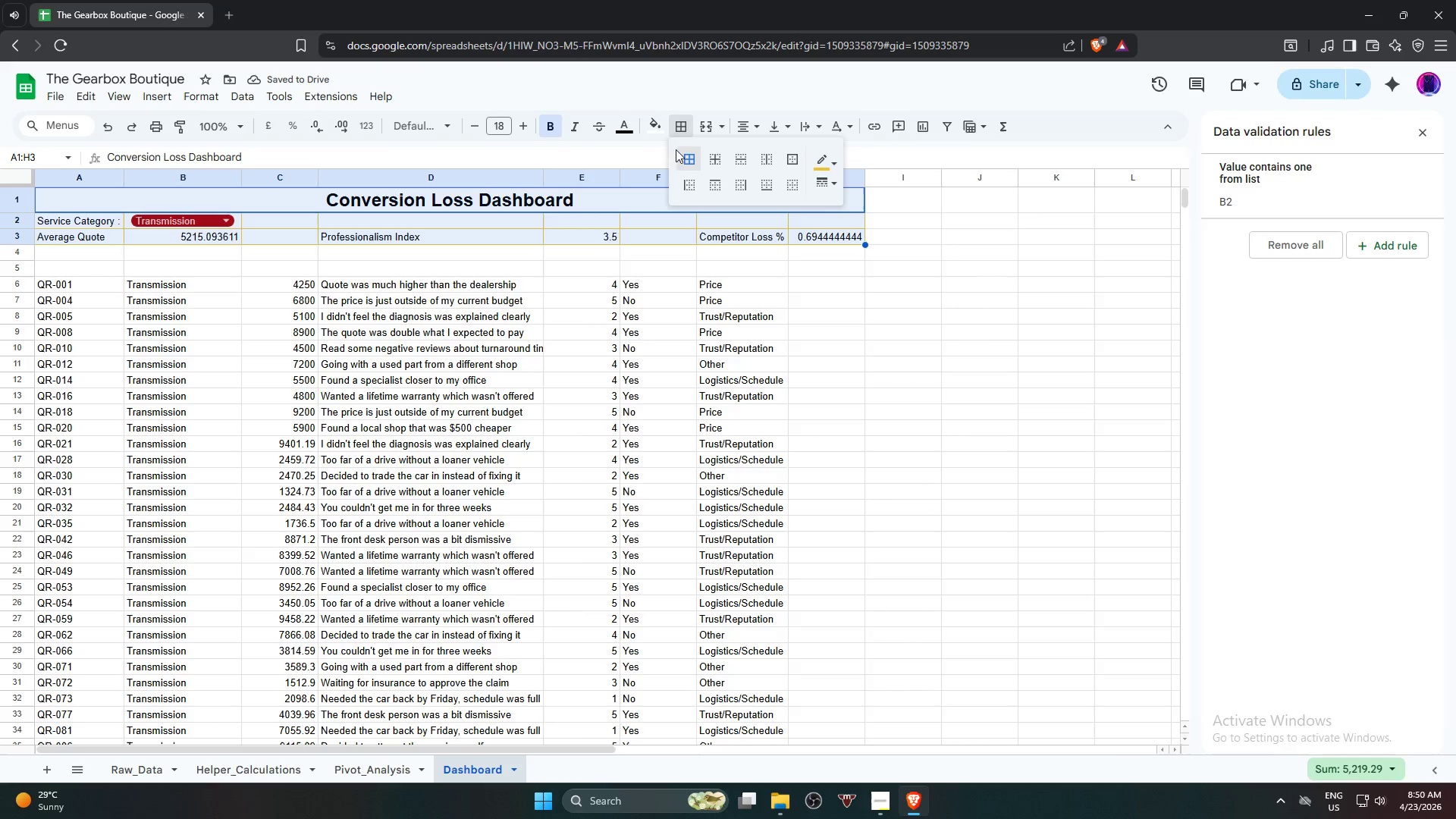 
mouse_move([551, 156])
 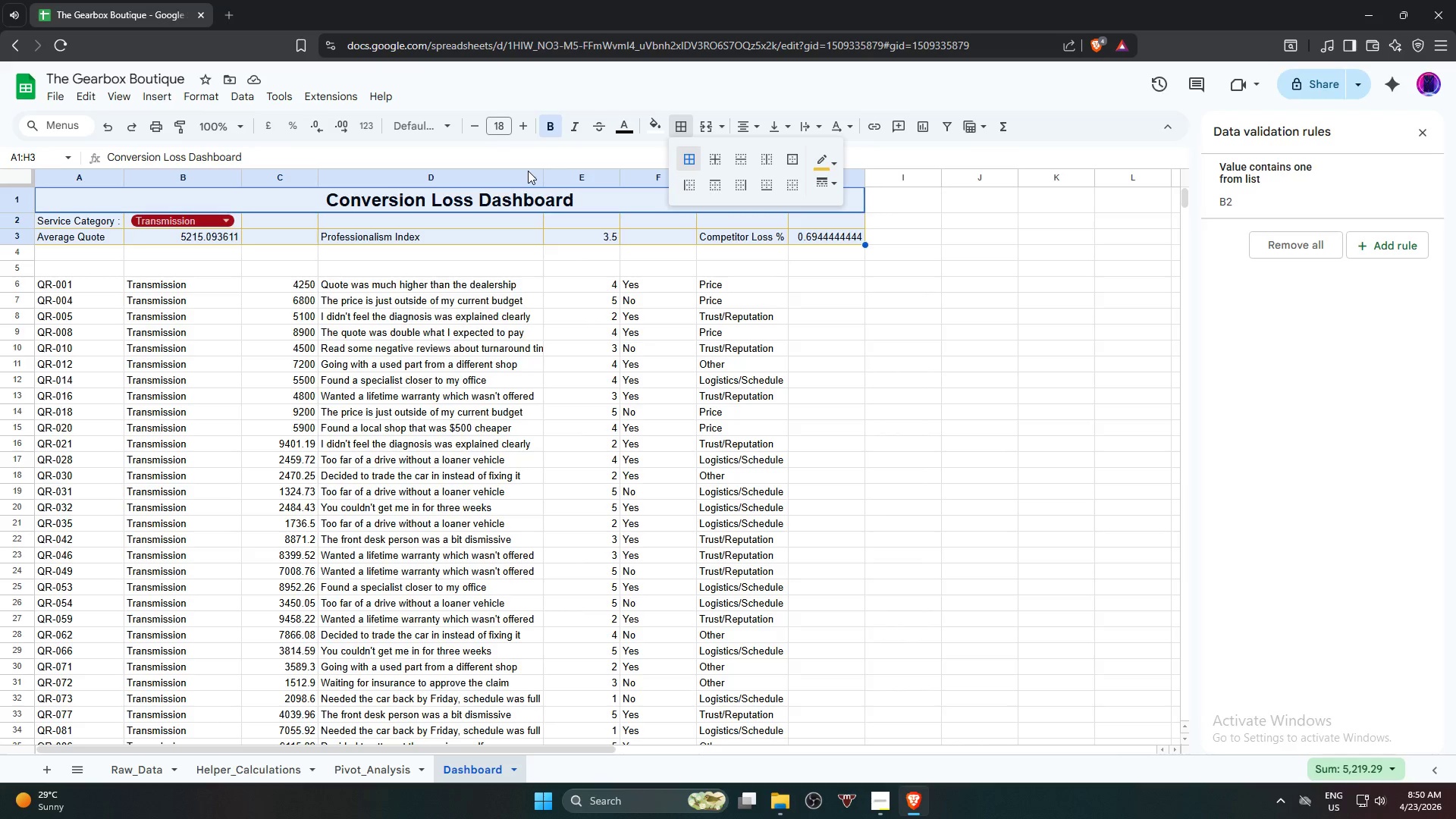 
left_click([444, 132])
 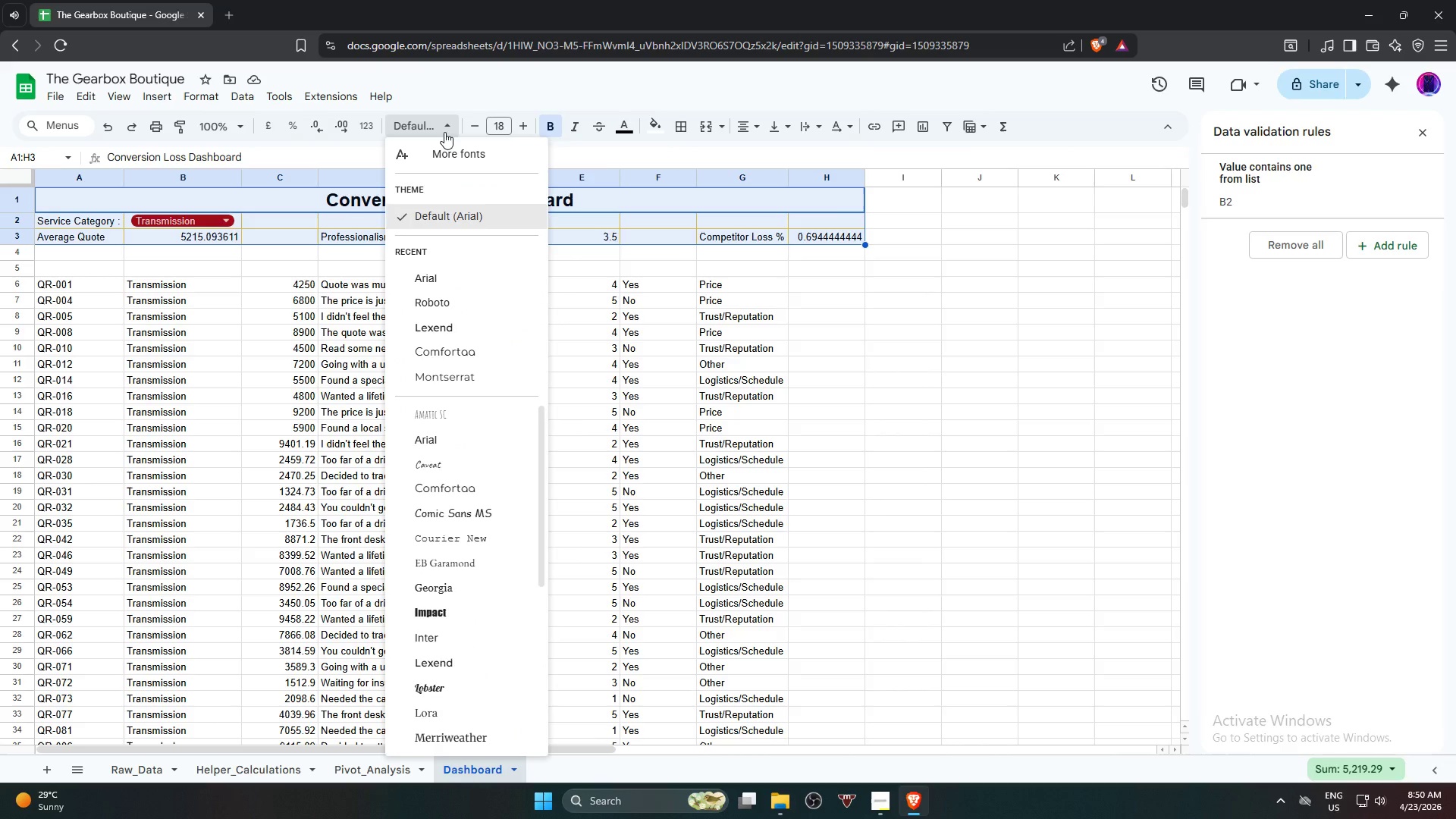 
left_click([444, 132])
 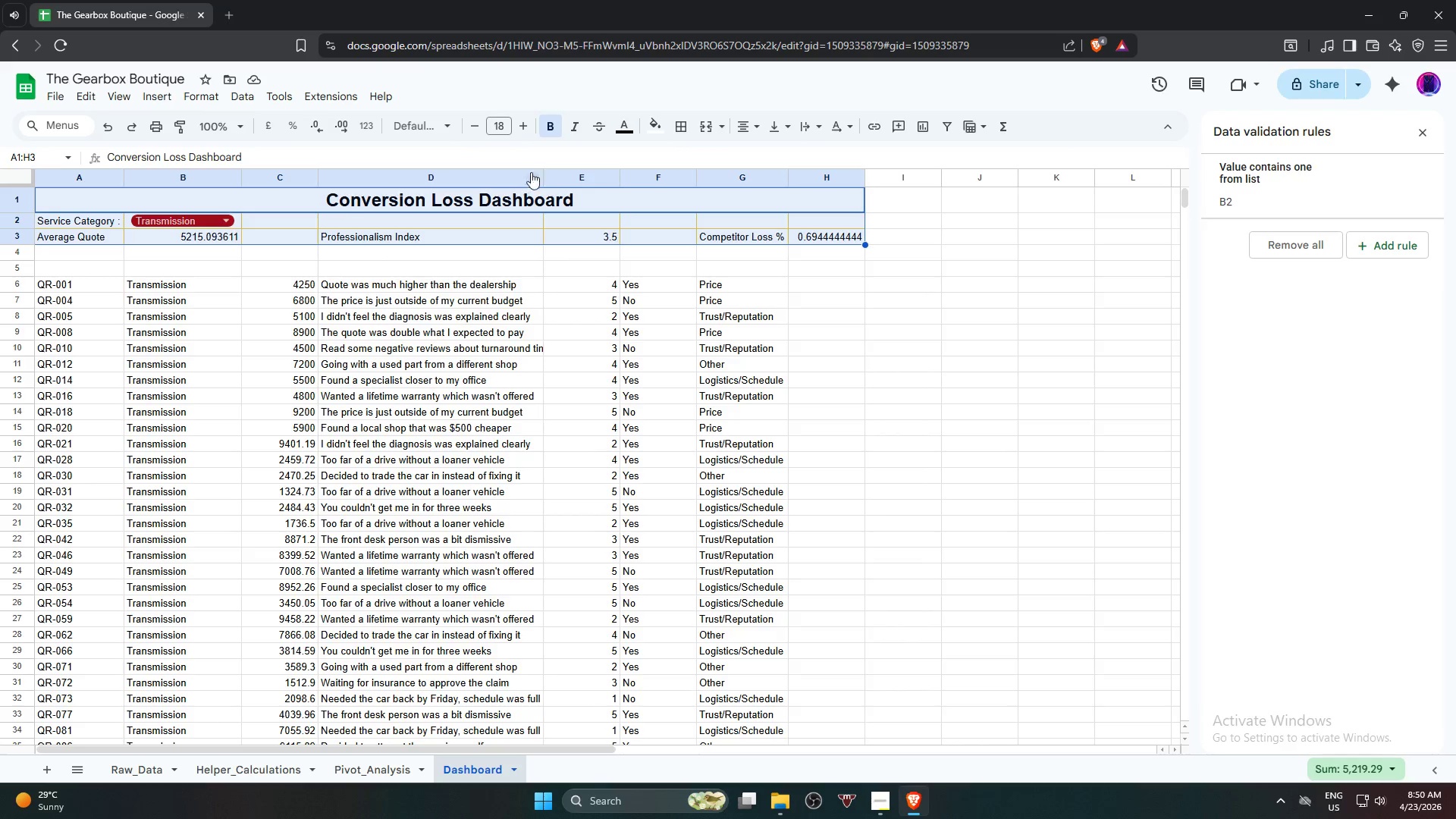 
left_click([655, 135])
 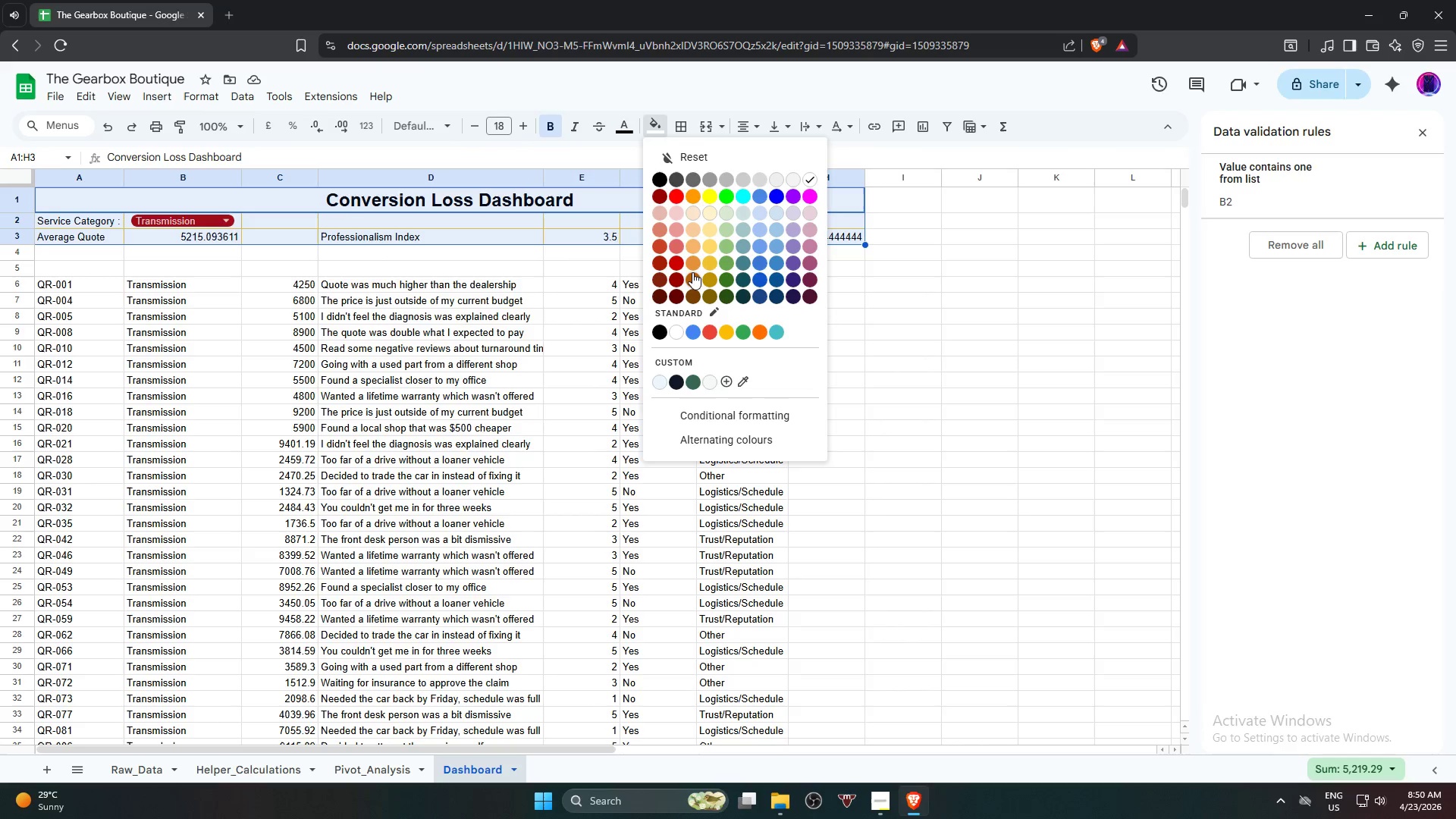 
wait(6.14)
 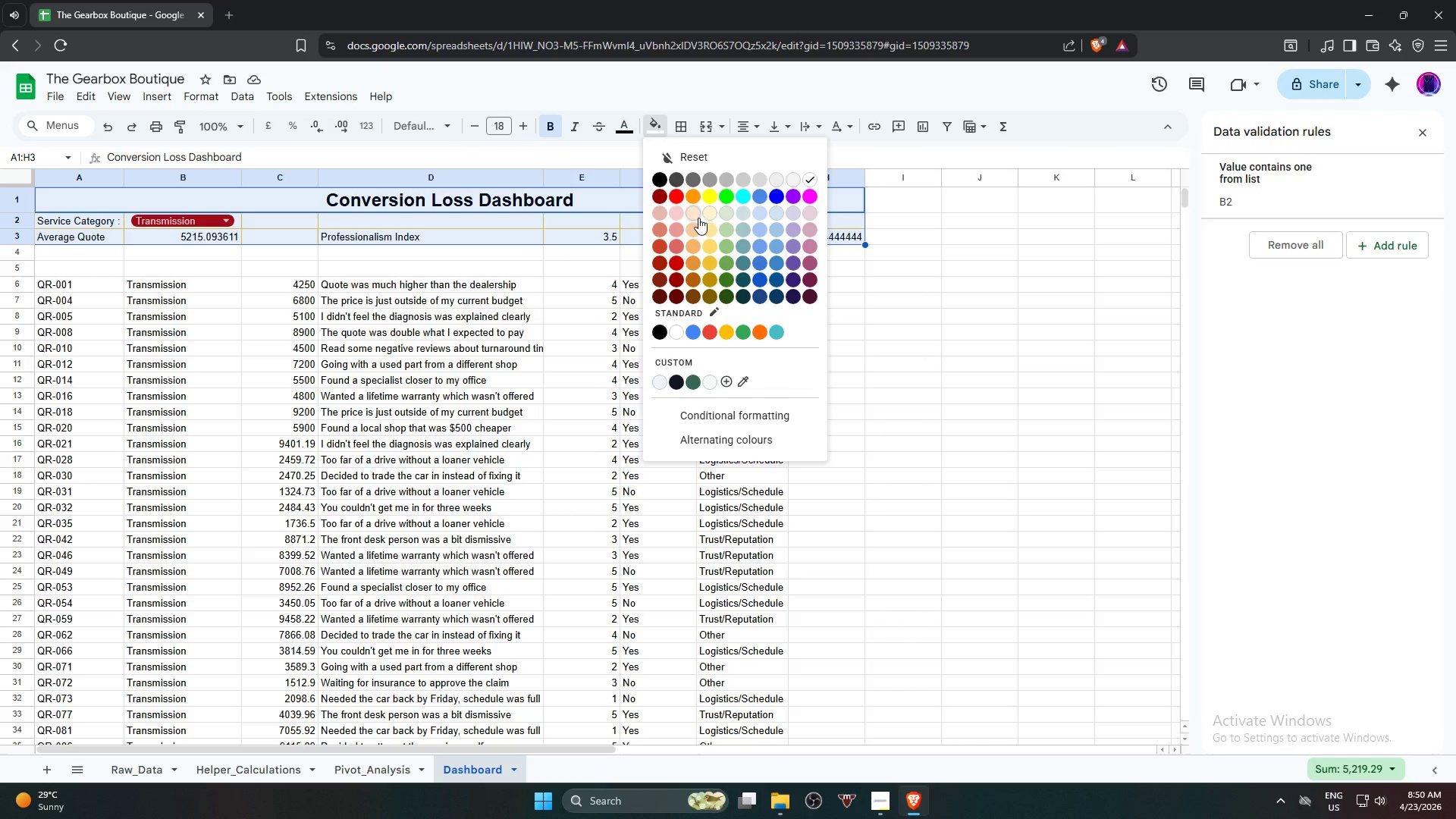 
left_click([695, 229])
 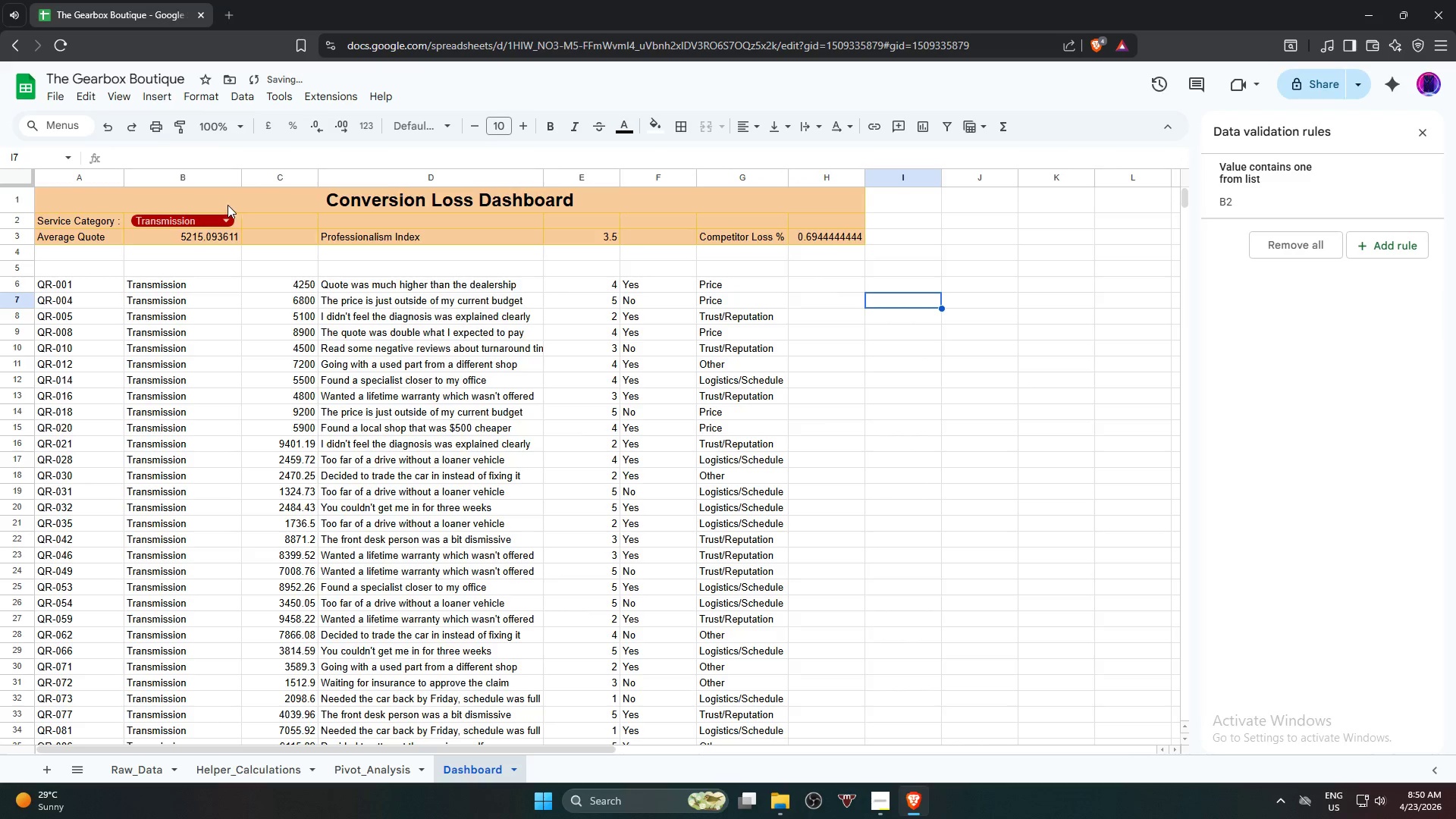 
hold_key(key=ShiftLeft, duration=1.11)
left_click([845, 240])
 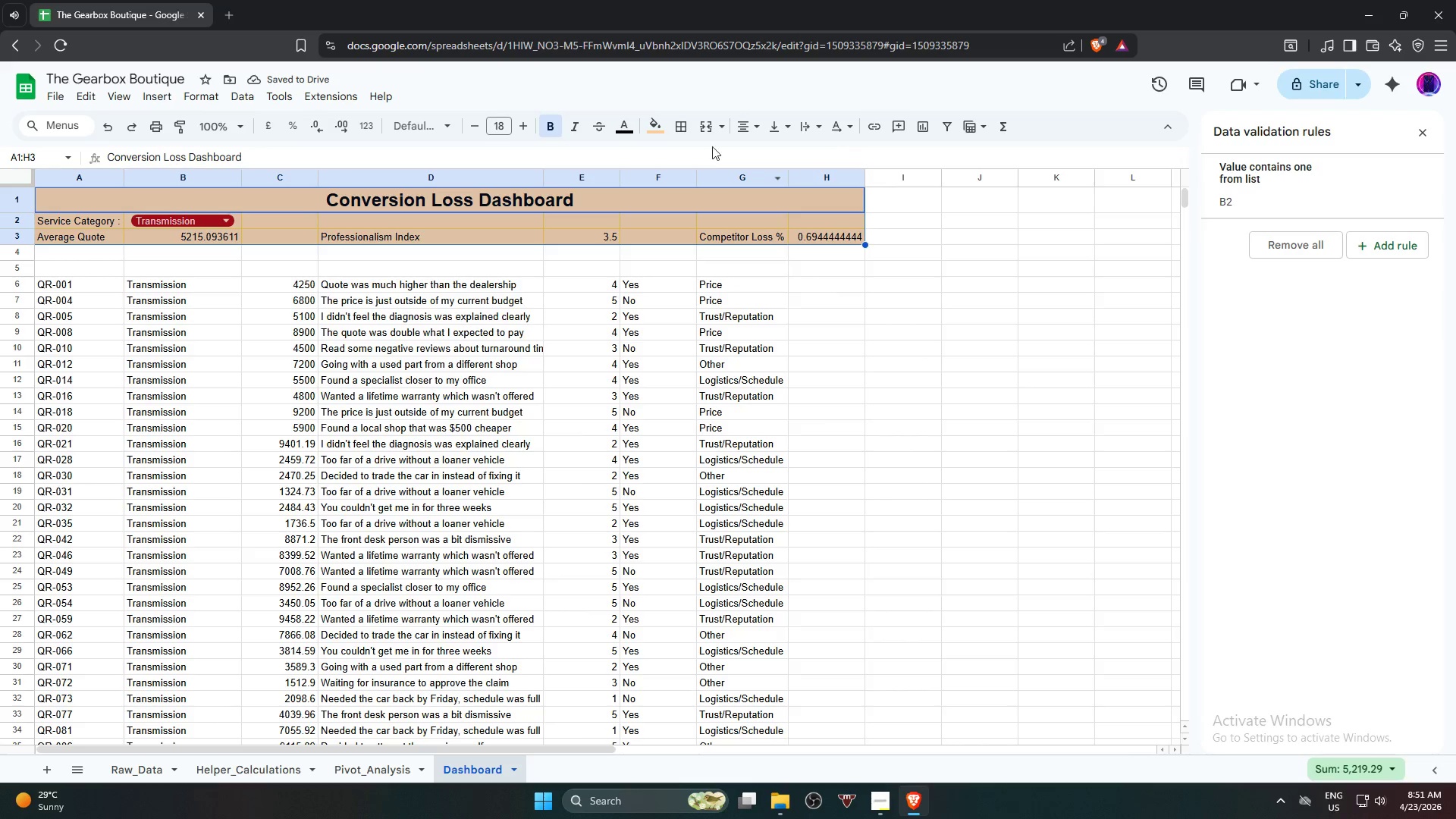 
mouse_move([689, 126])
 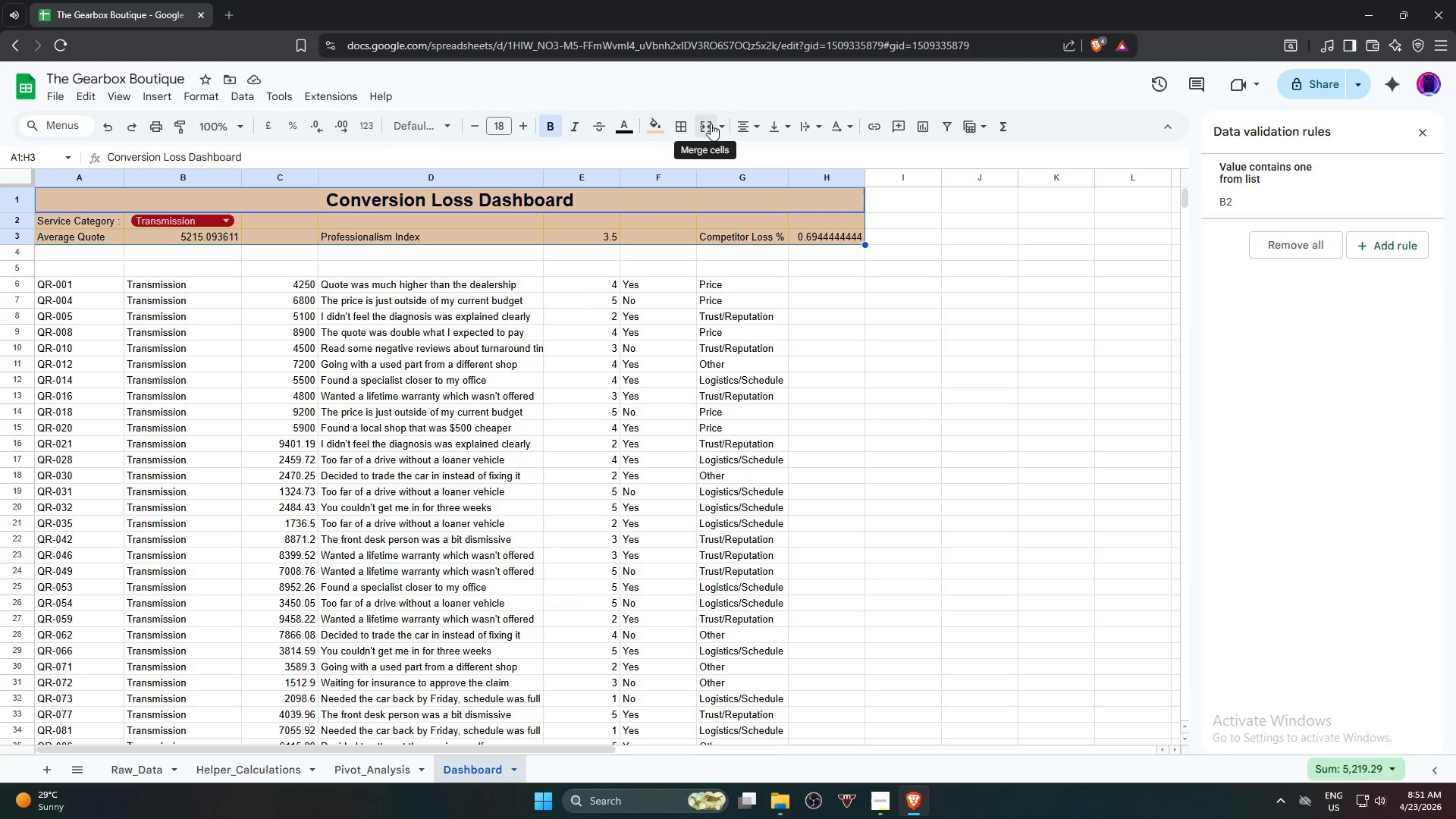 
left_click([711, 124])
 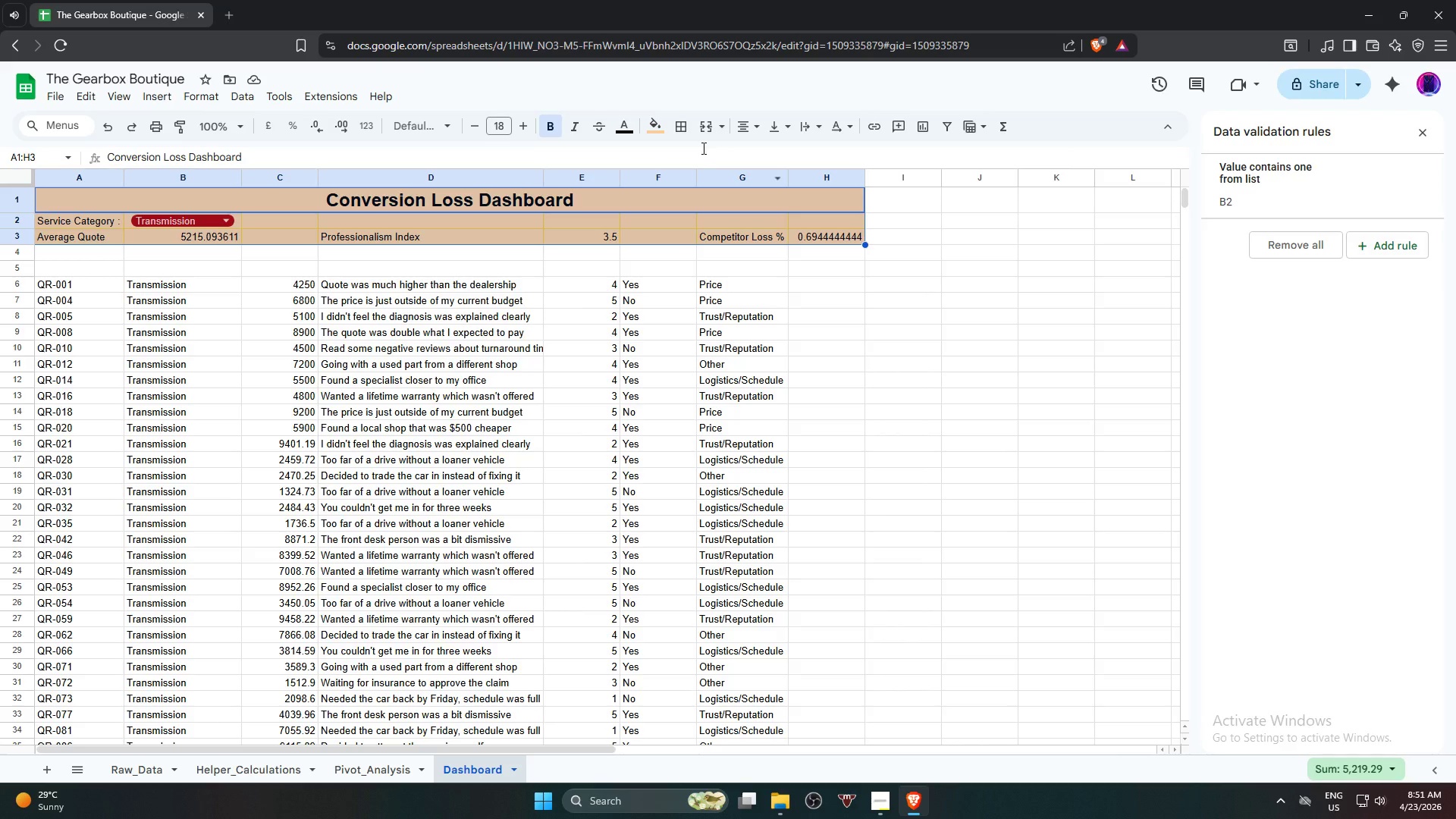 
left_click([692, 132])
 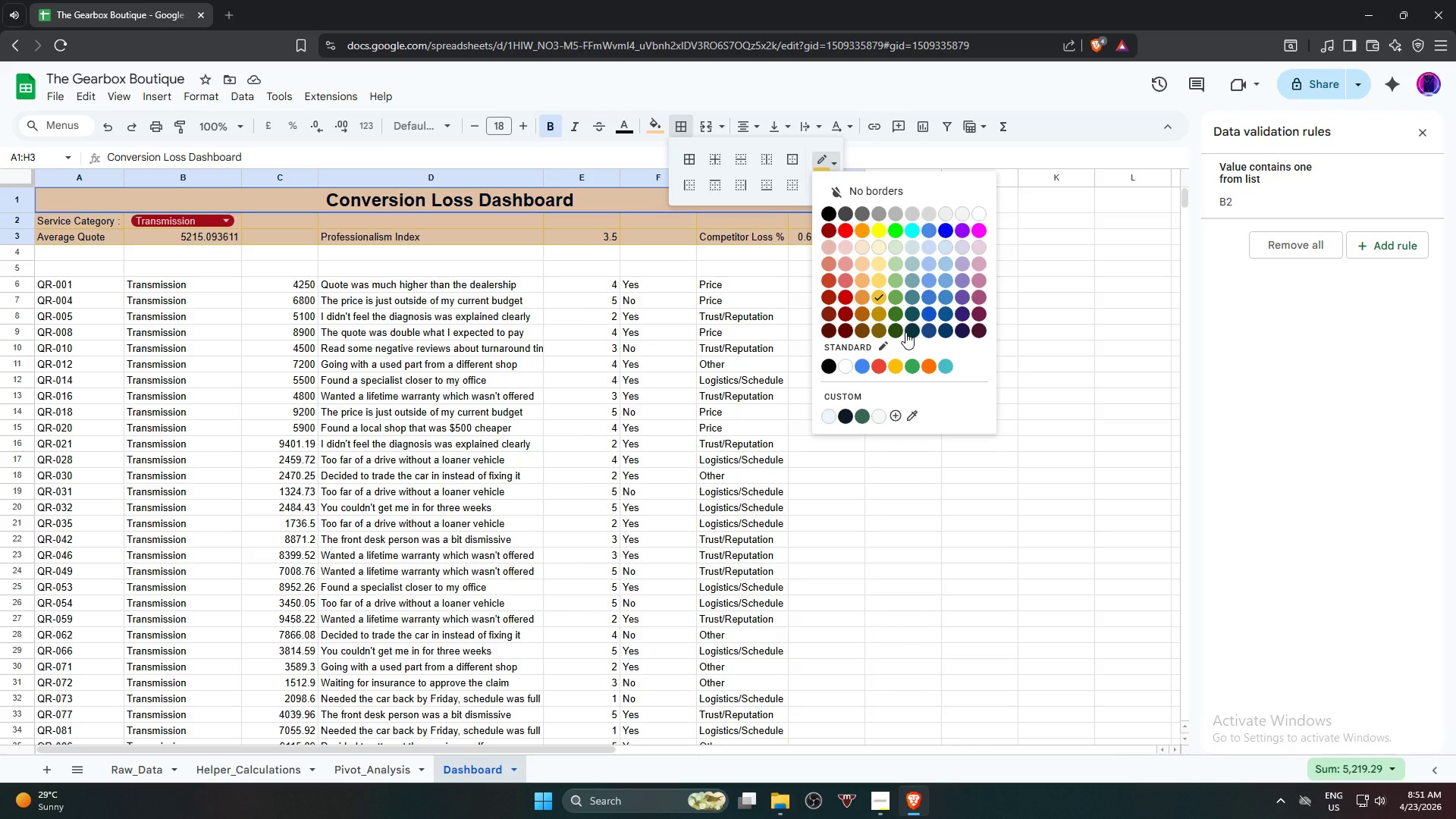 
left_click([896, 318])
 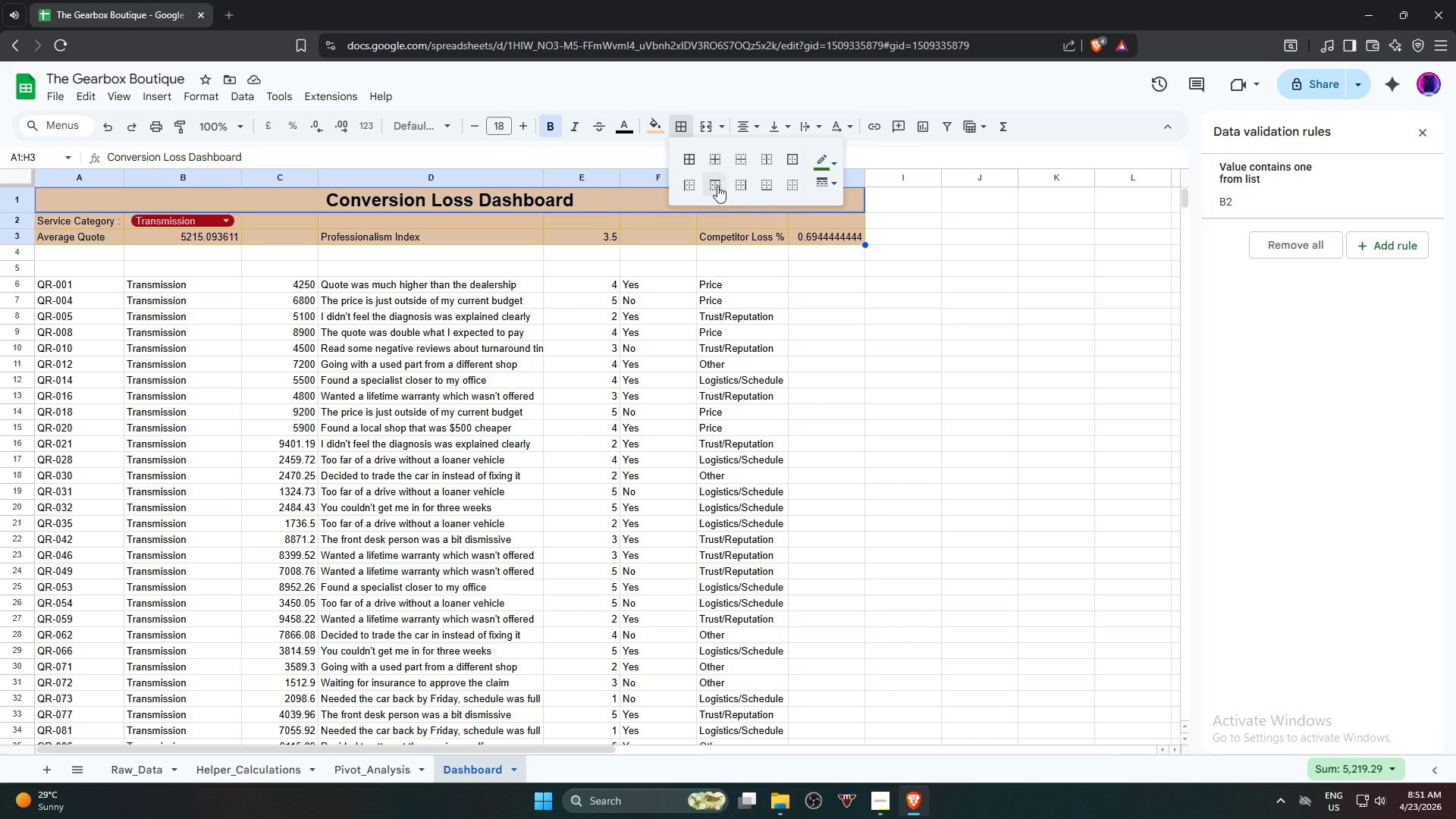 
left_click([692, 161])
 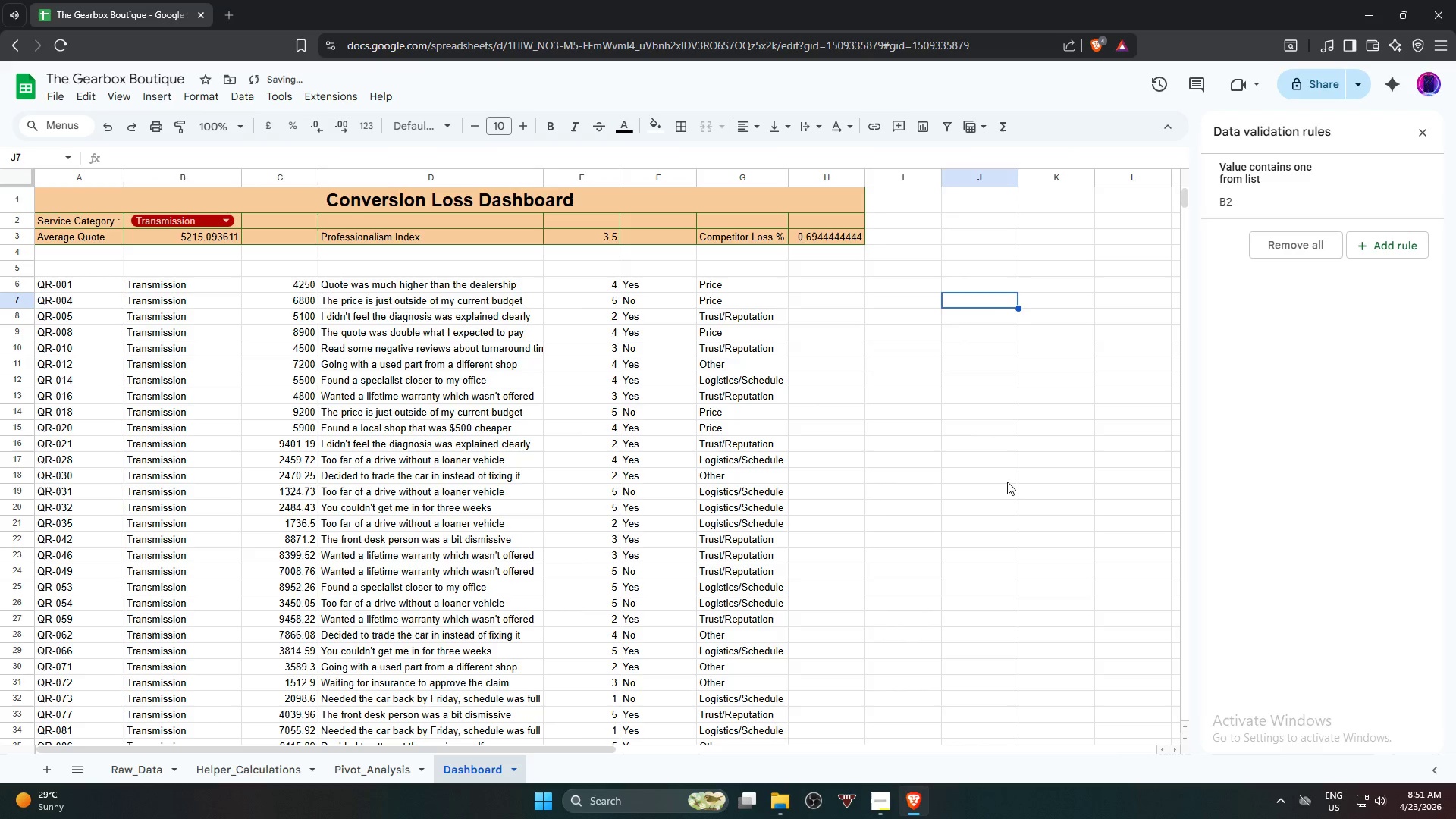 
scroll: coordinate [1006, 484], scroll_direction: up, amount: 1.0
 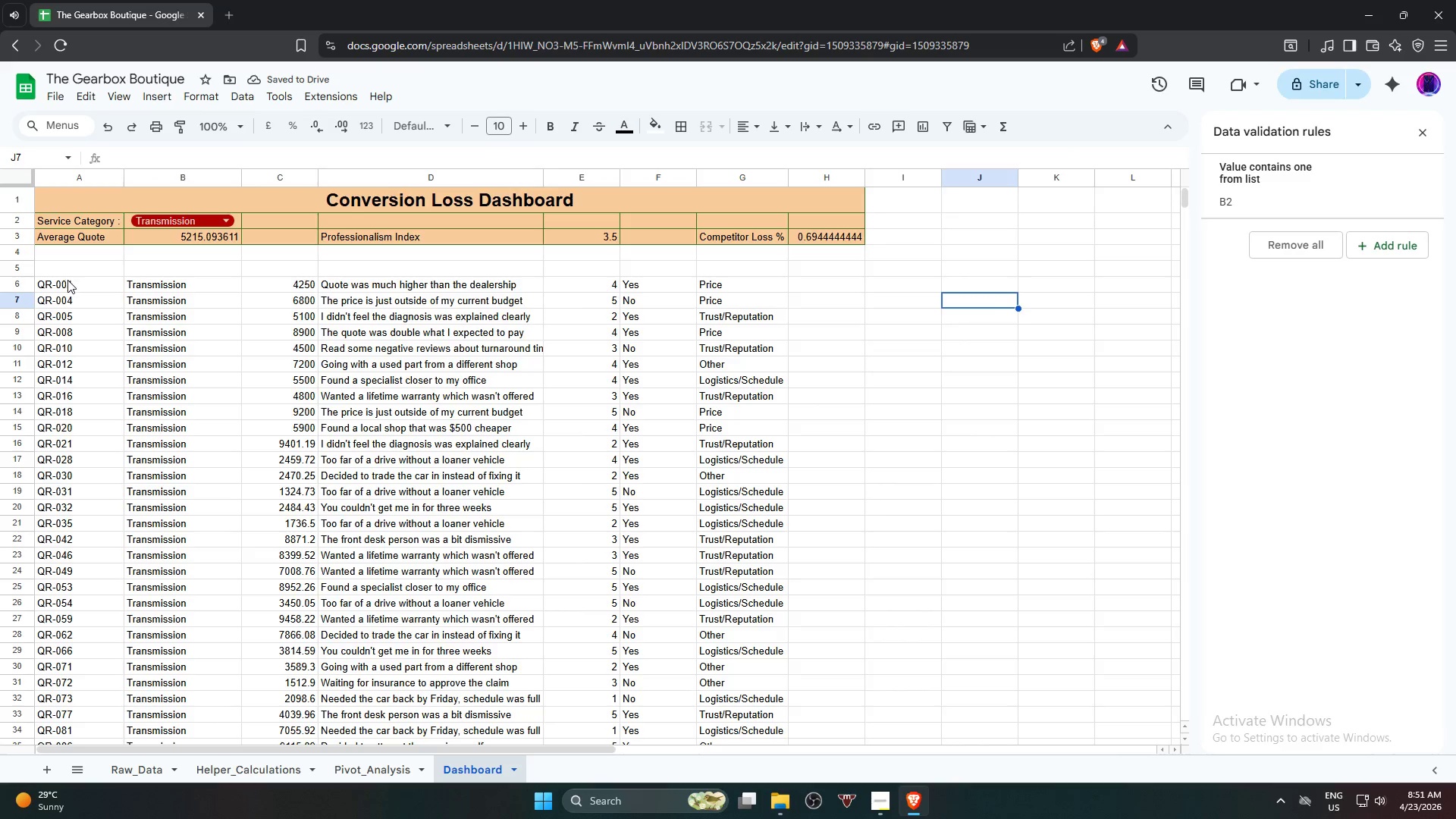 
left_click([69, 288])
 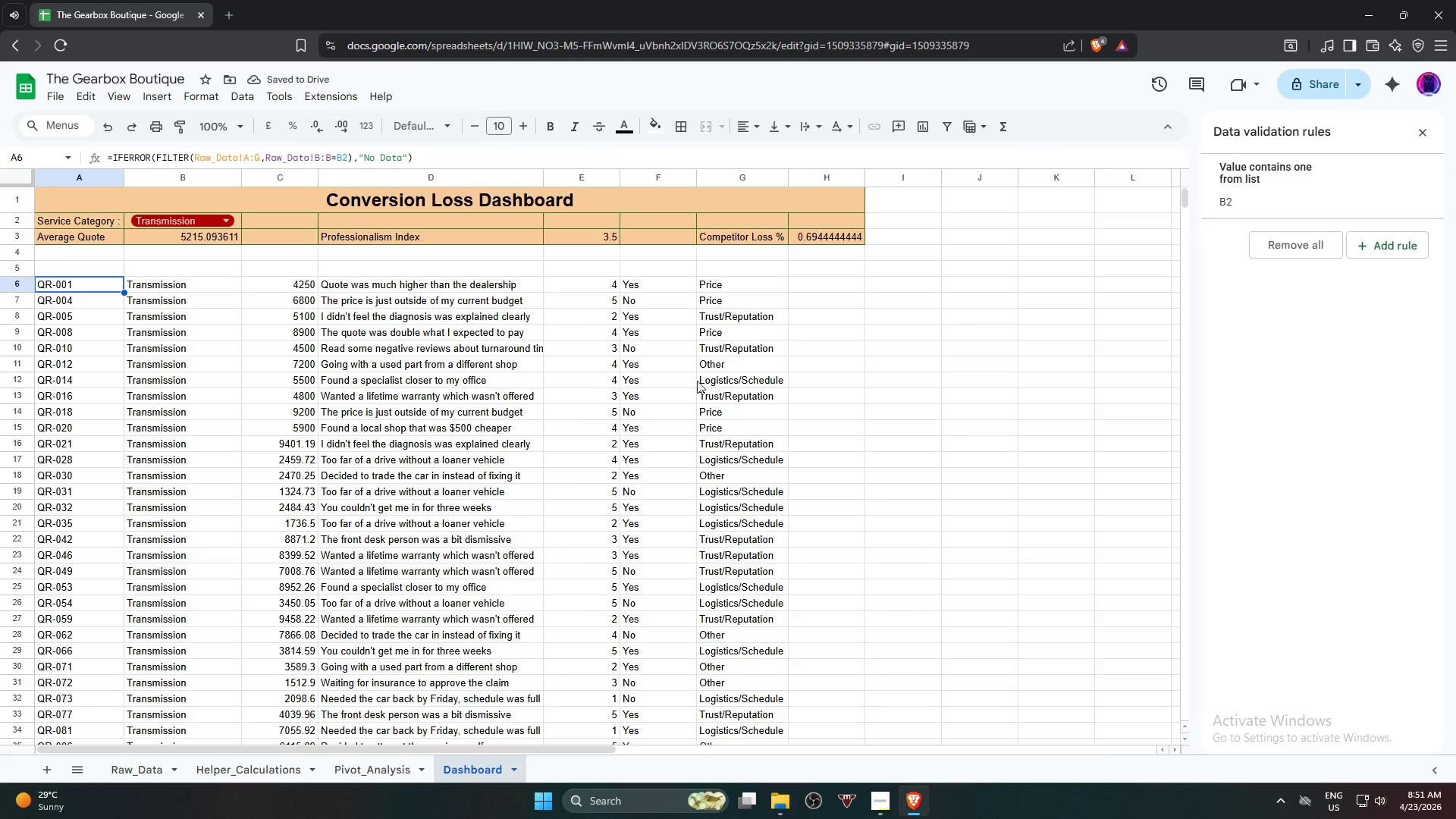 
scroll: coordinate [707, 383], scroll_direction: down, amount: 5.0
 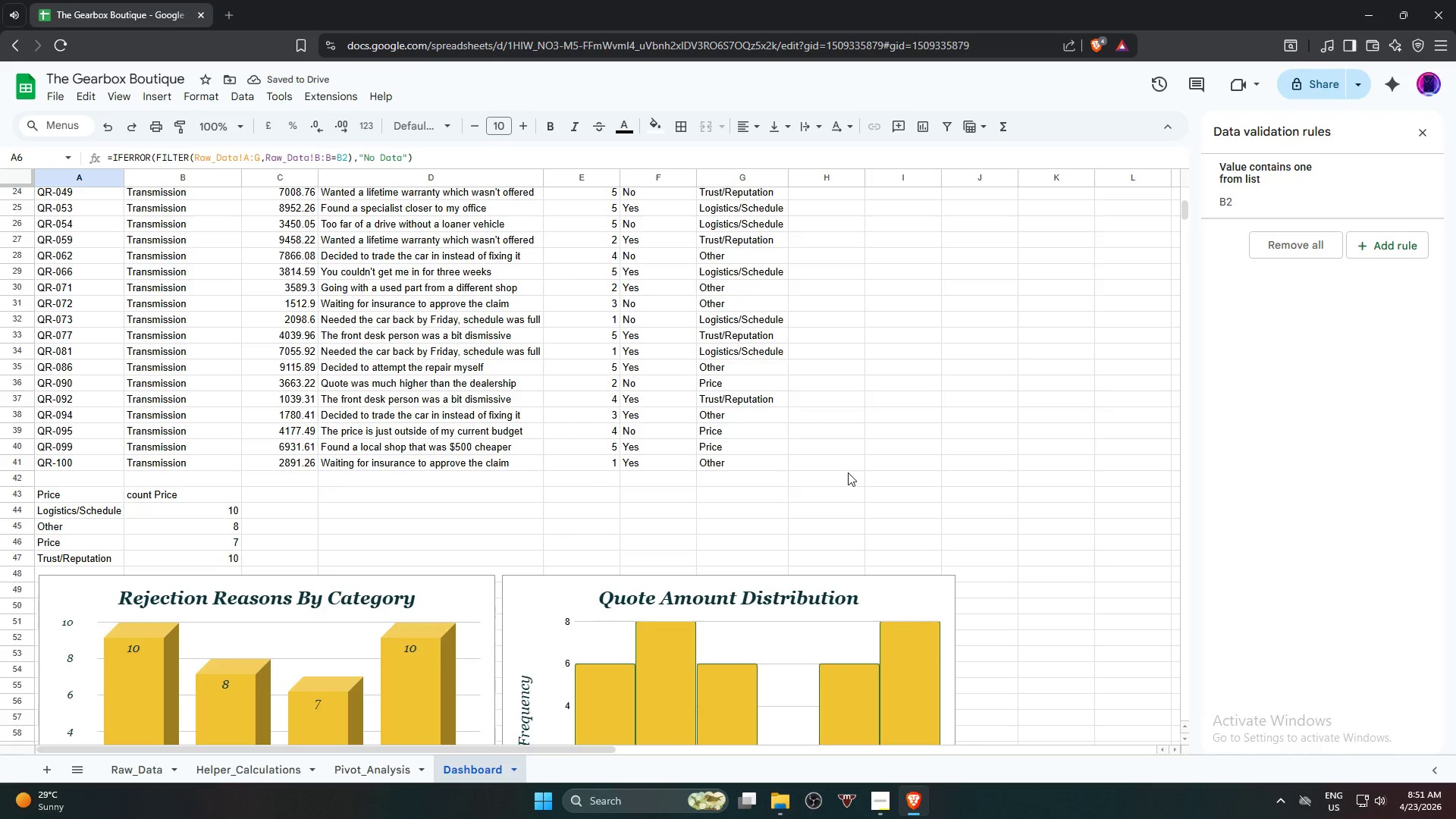 
hold_key(key=ShiftLeft, duration=2.52)
left_click([767, 470])
 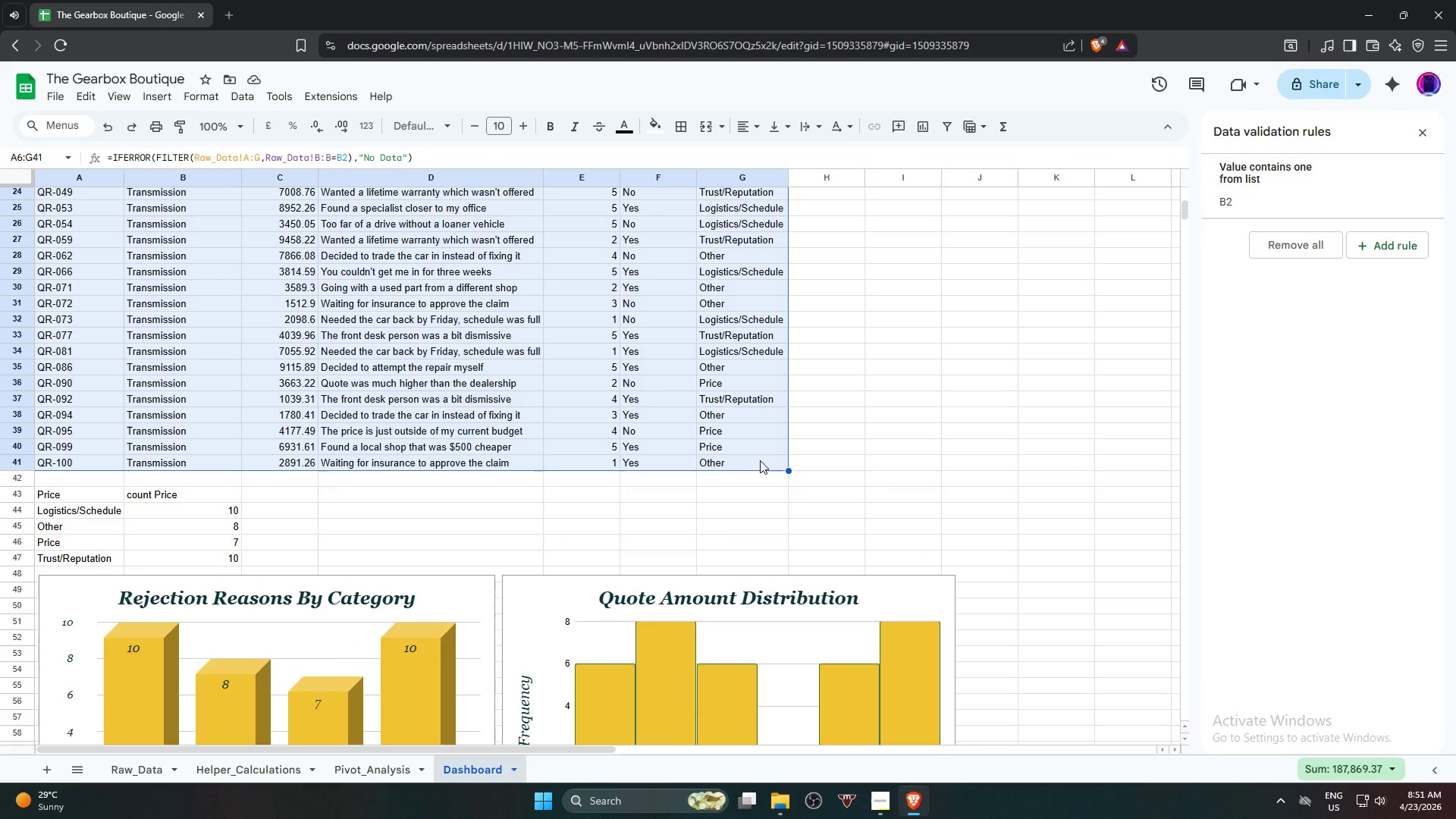 
scroll: coordinate [757, 431], scroll_direction: up, amount: 8.0
 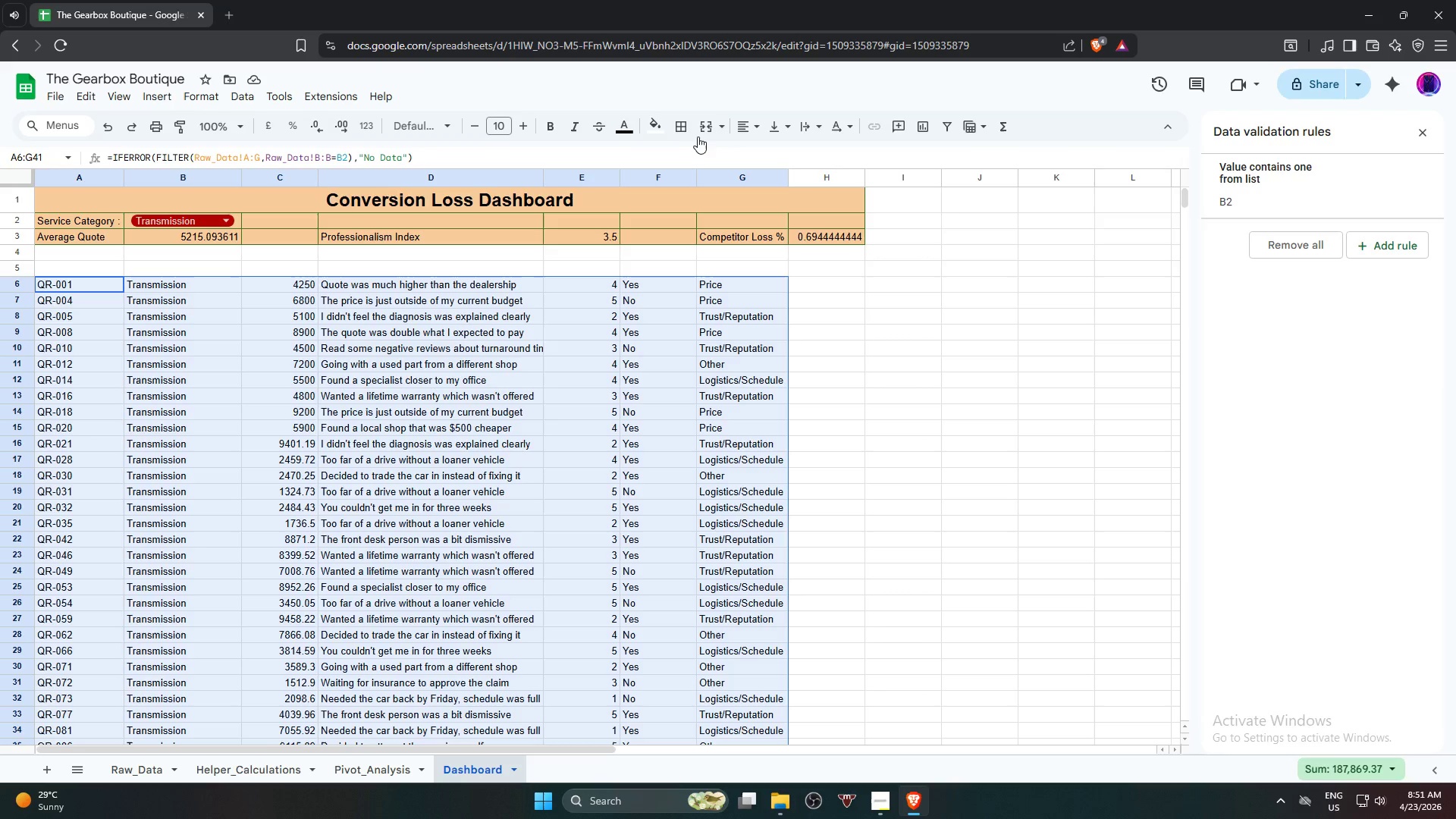 
left_click([685, 130])
 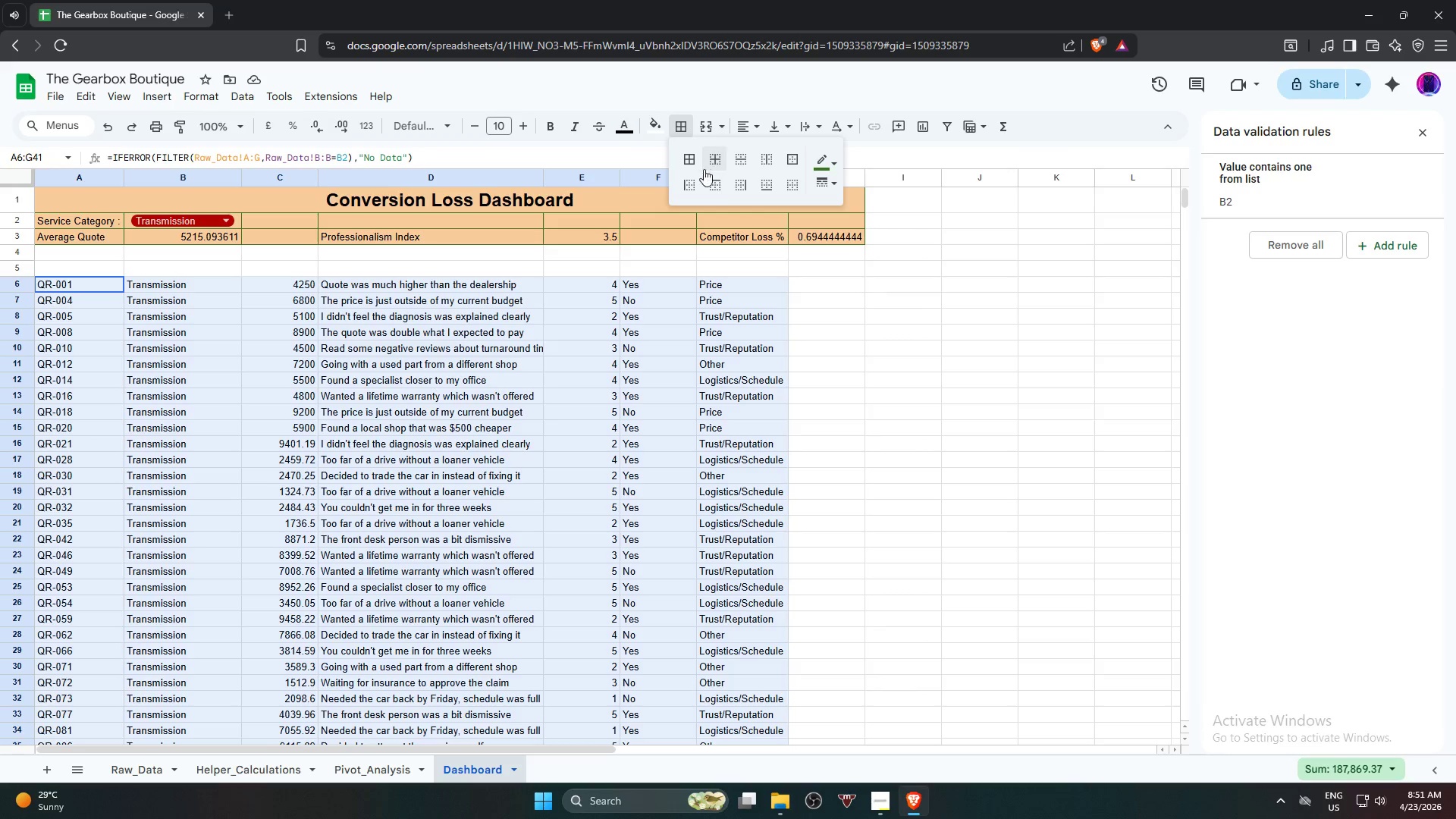 
left_click([689, 162])
 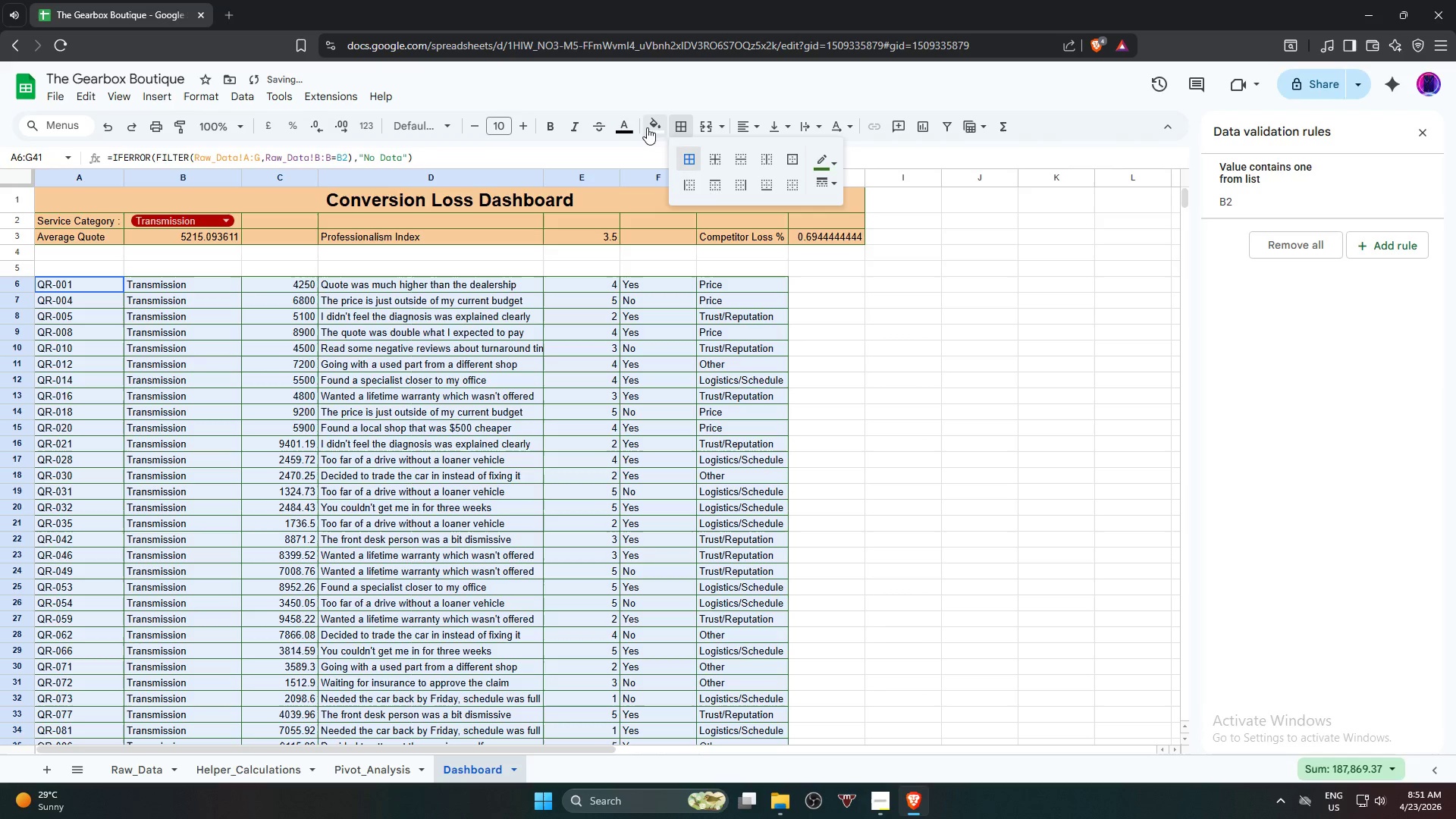 
left_click([655, 124])
 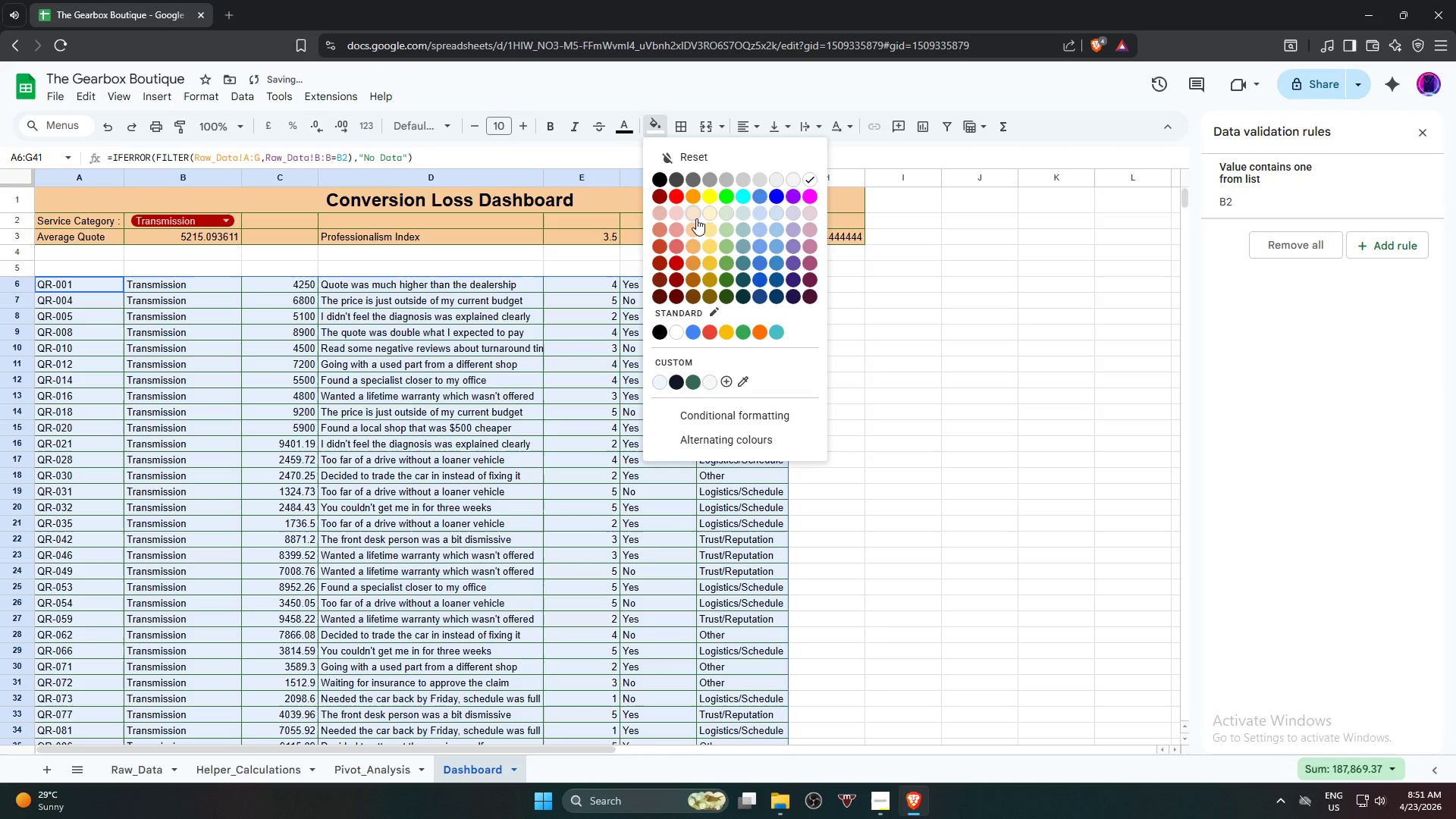 
left_click([695, 215])
 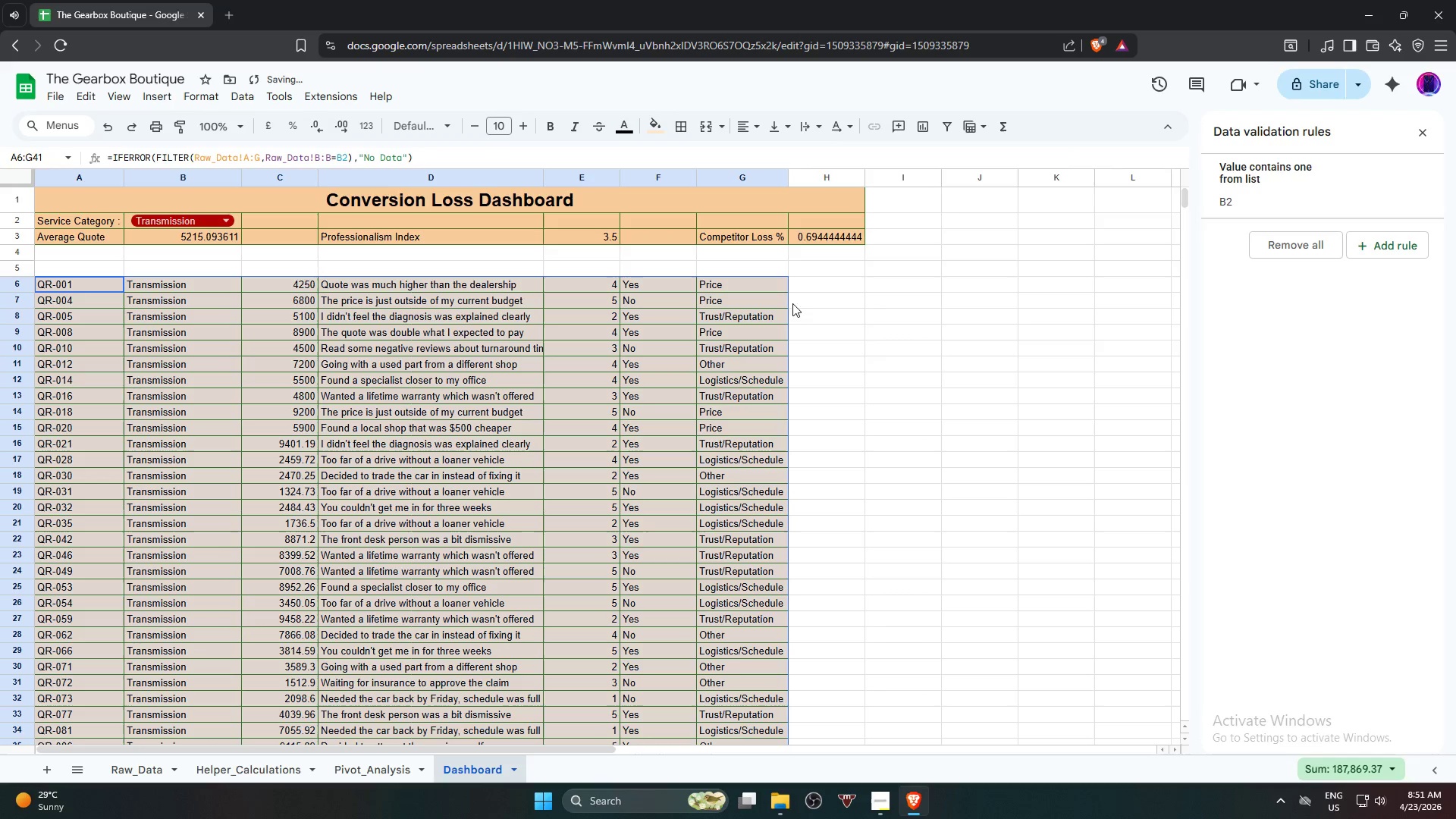 
left_click([882, 349])
 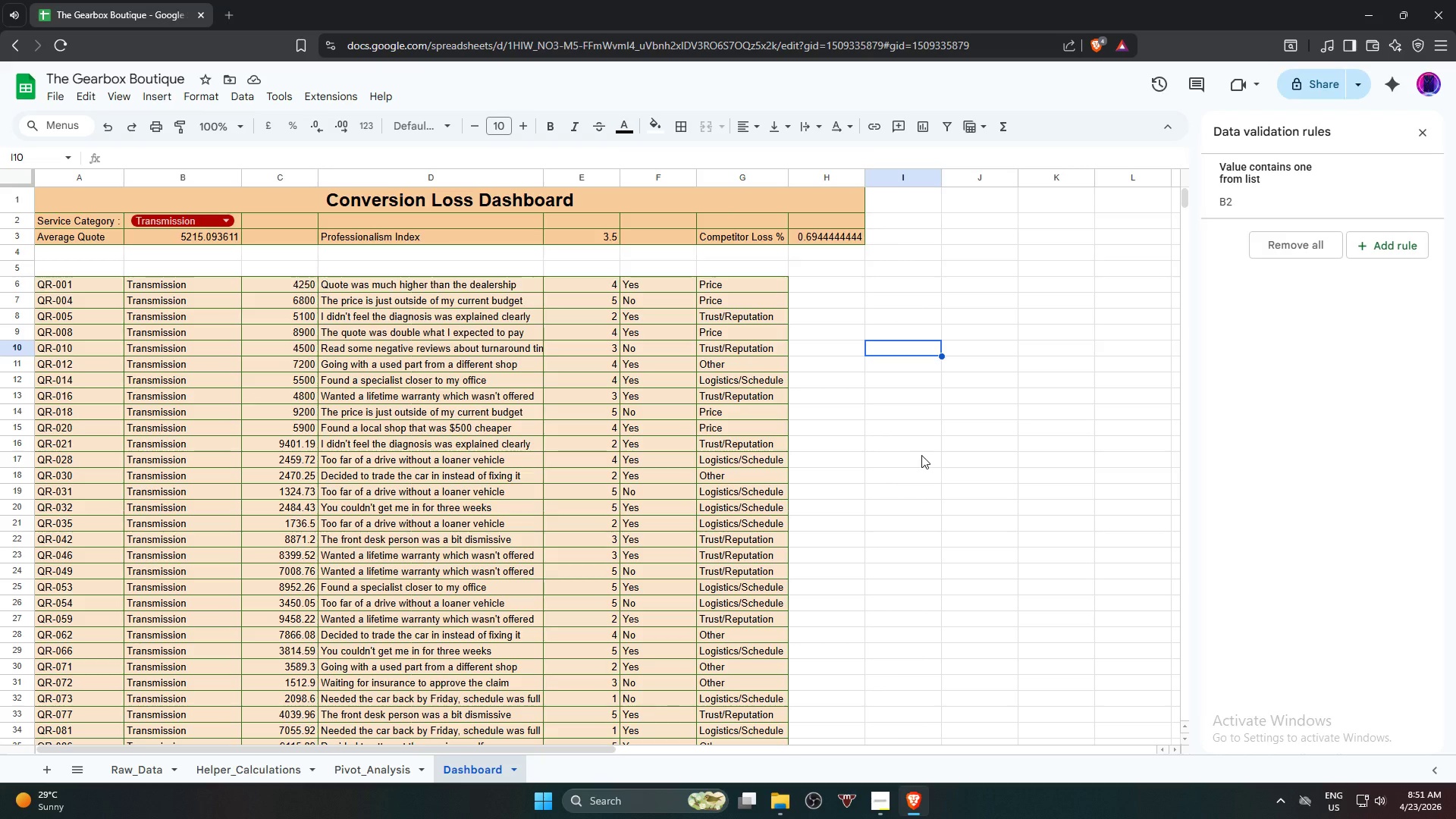 
wait(24.47)
 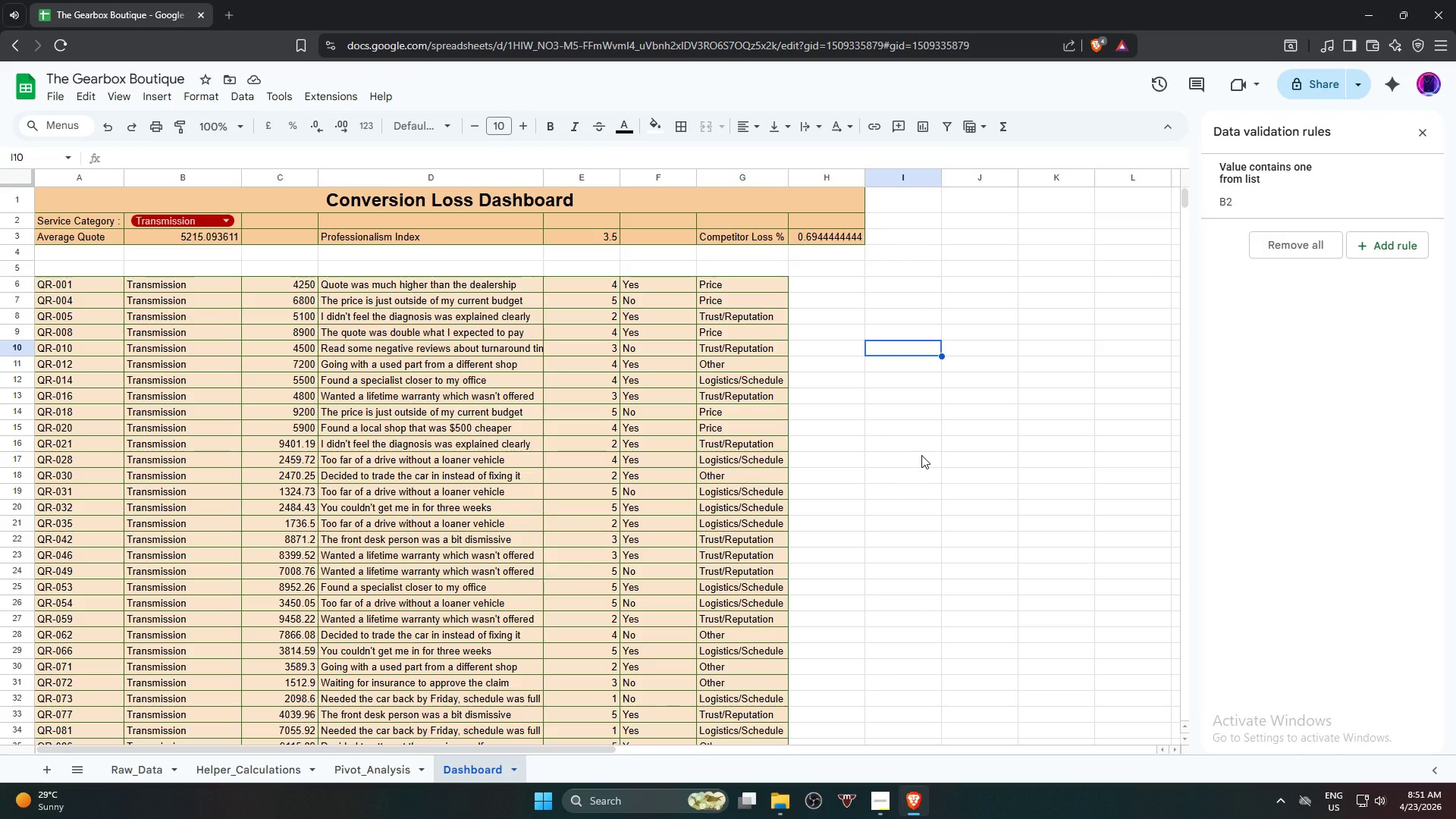 
left_click([433, 234])
 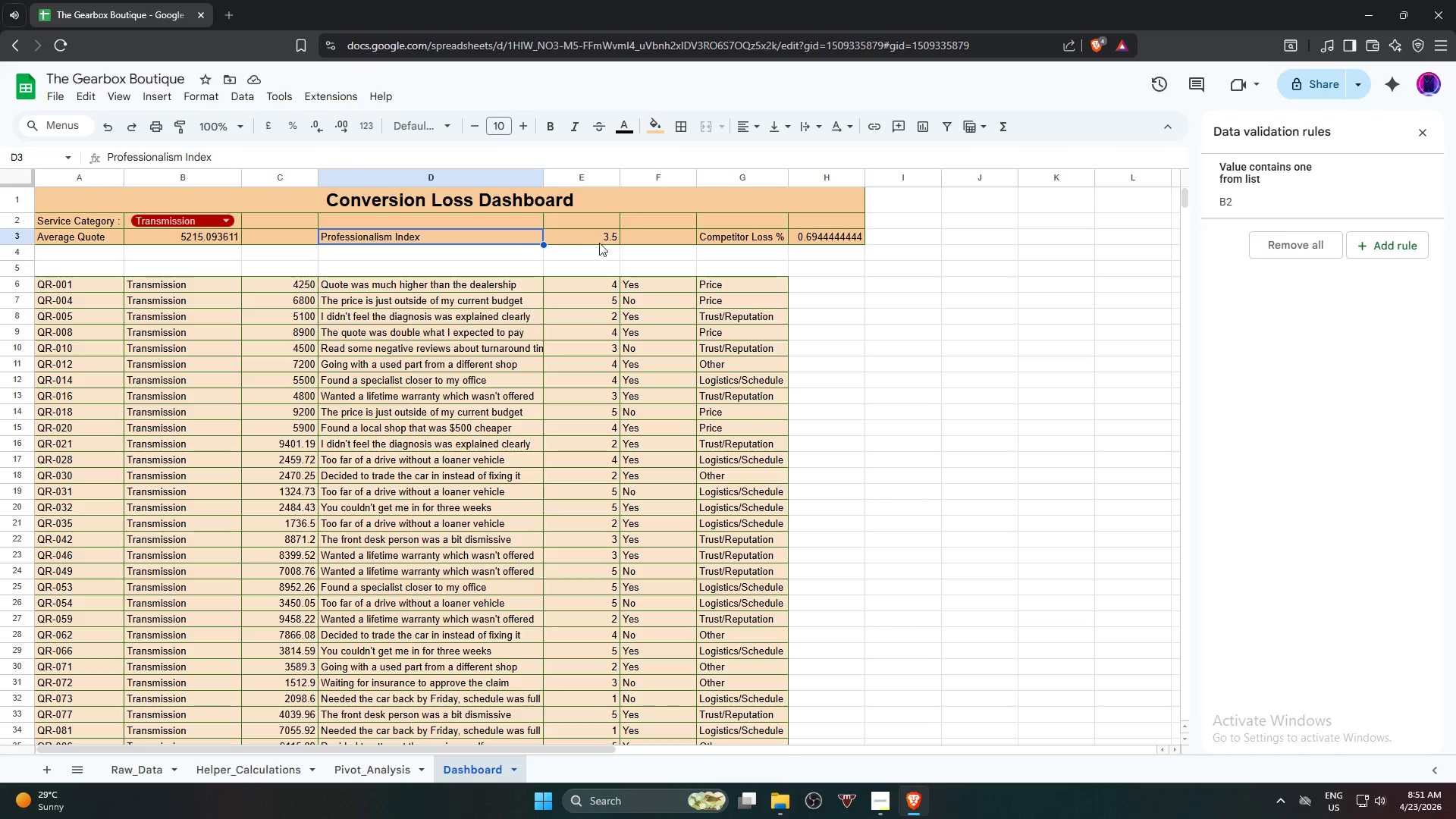 
left_click([595, 233])
 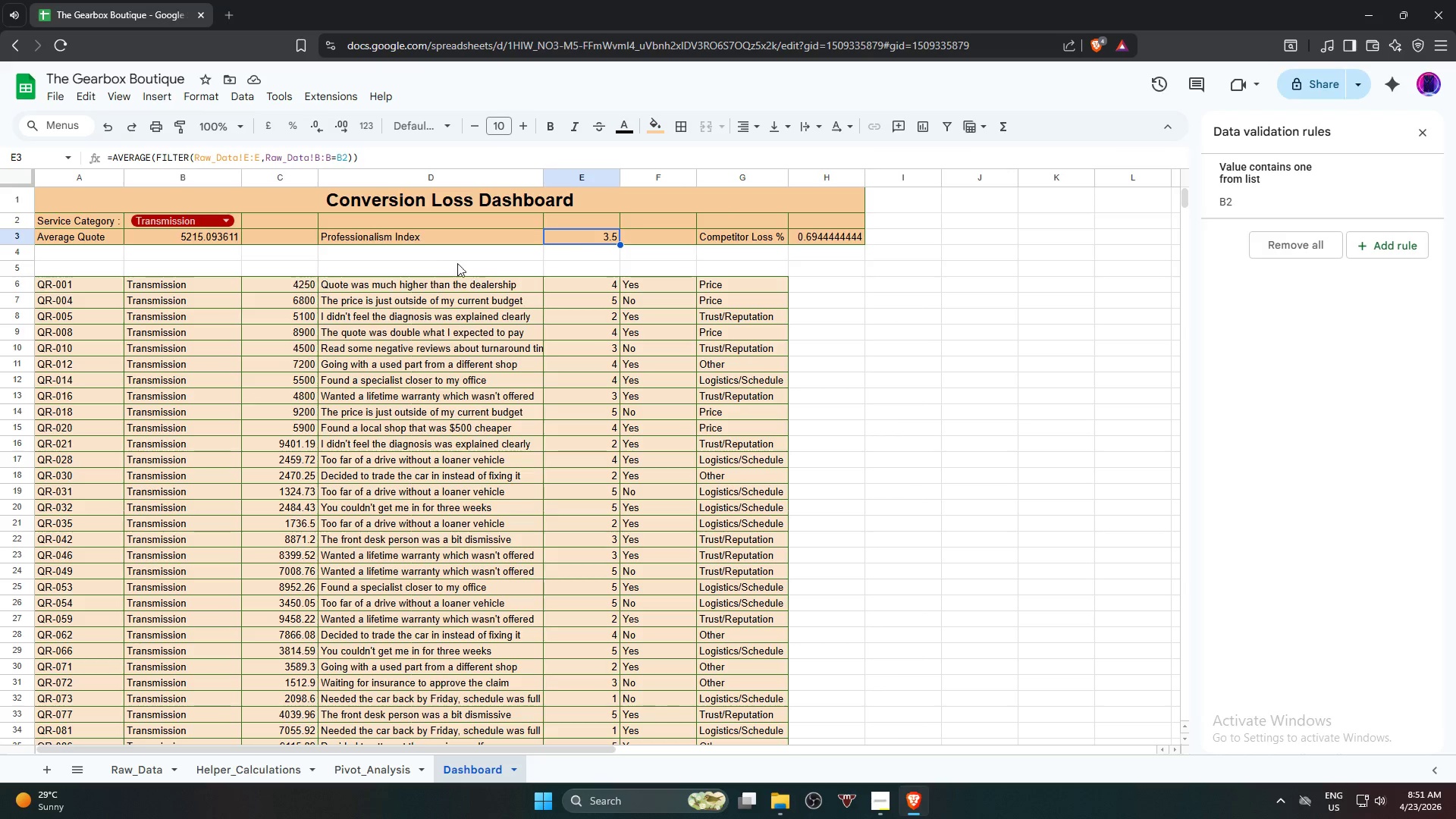 
left_click([434, 244])
 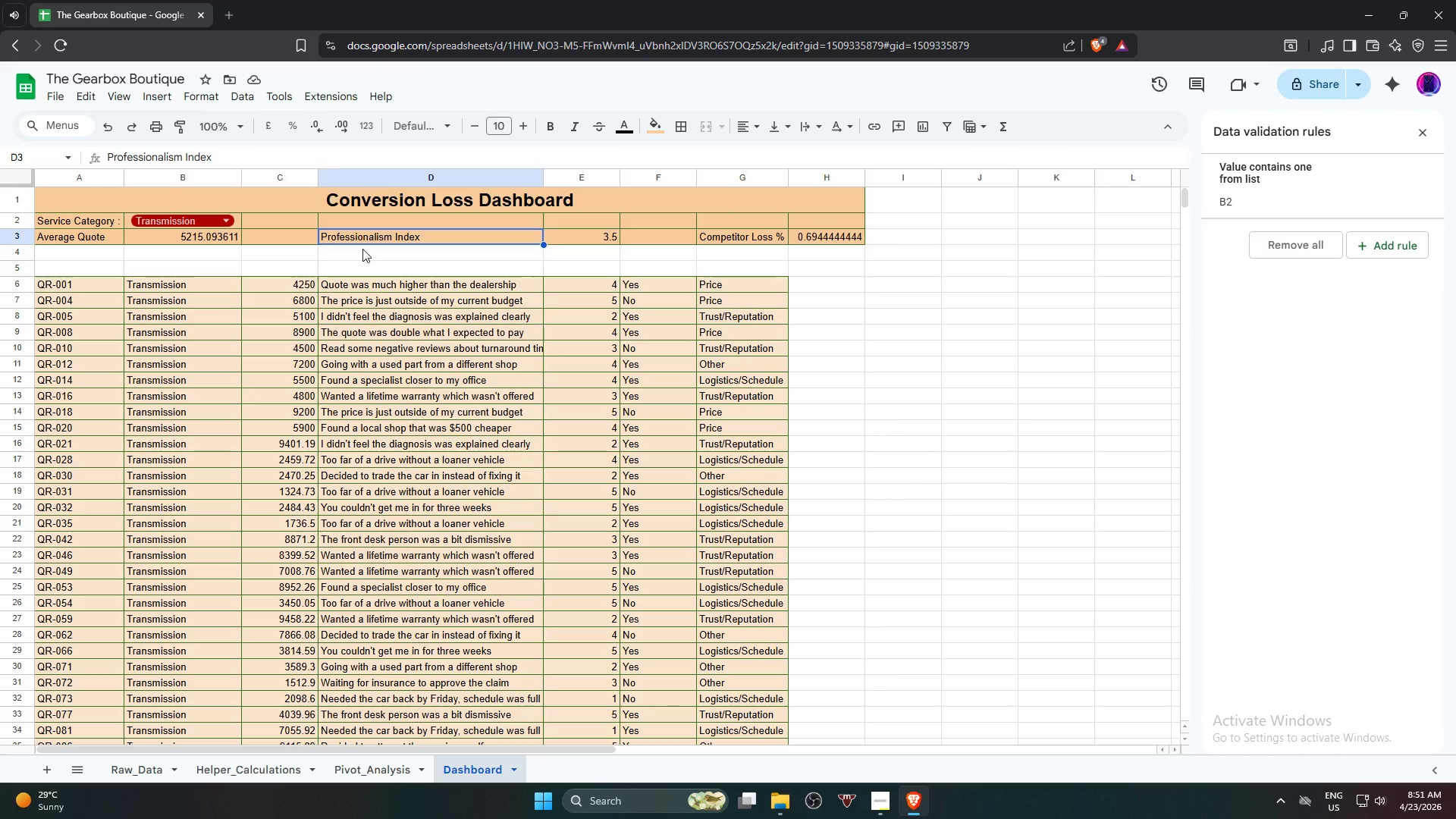 
key(Control+C)
 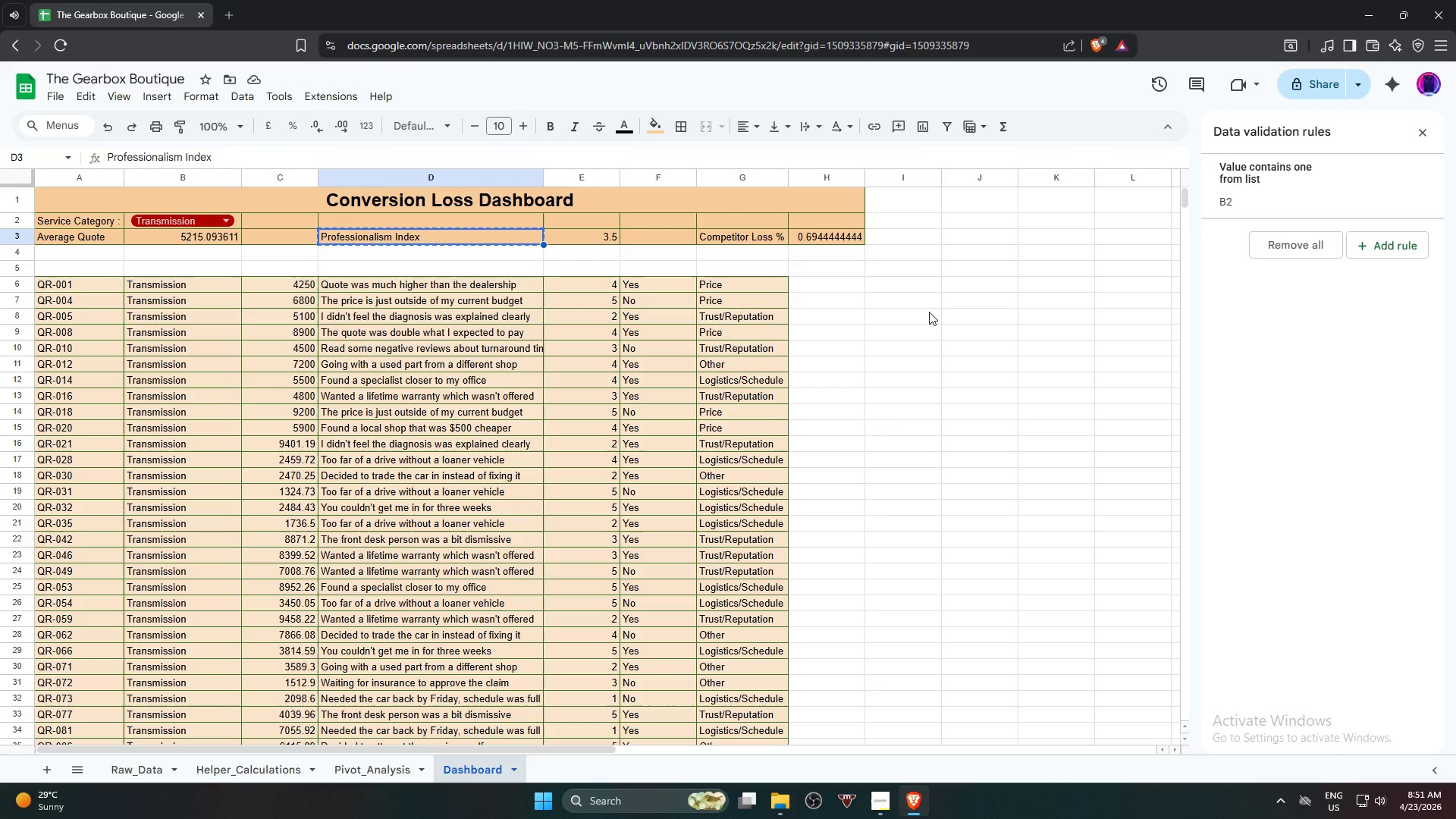 
scroll: coordinate [956, 387], scroll_direction: down, amount: 5.0
 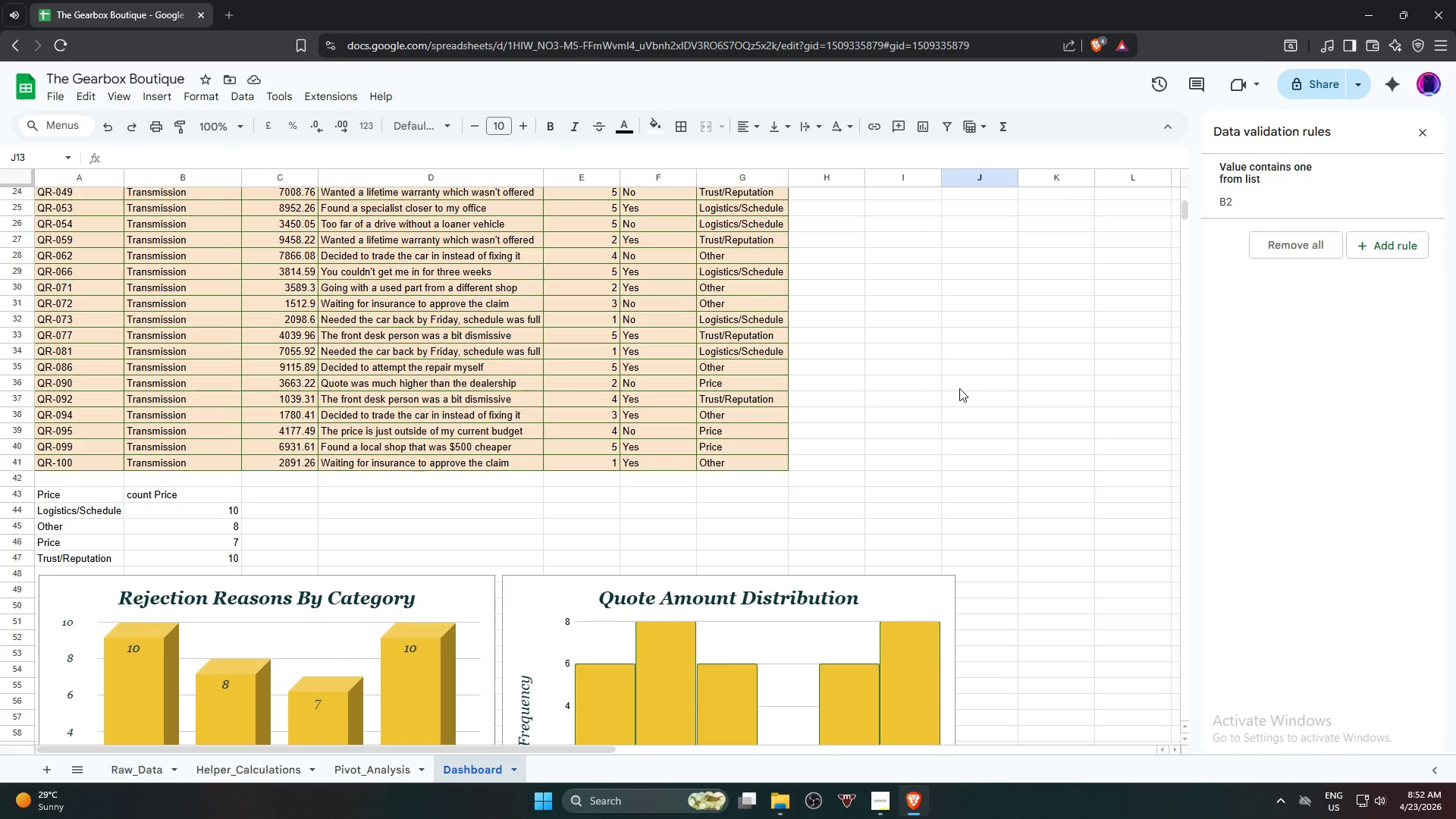 
scroll: coordinate [959, 388], scroll_direction: up, amount: 5.0
 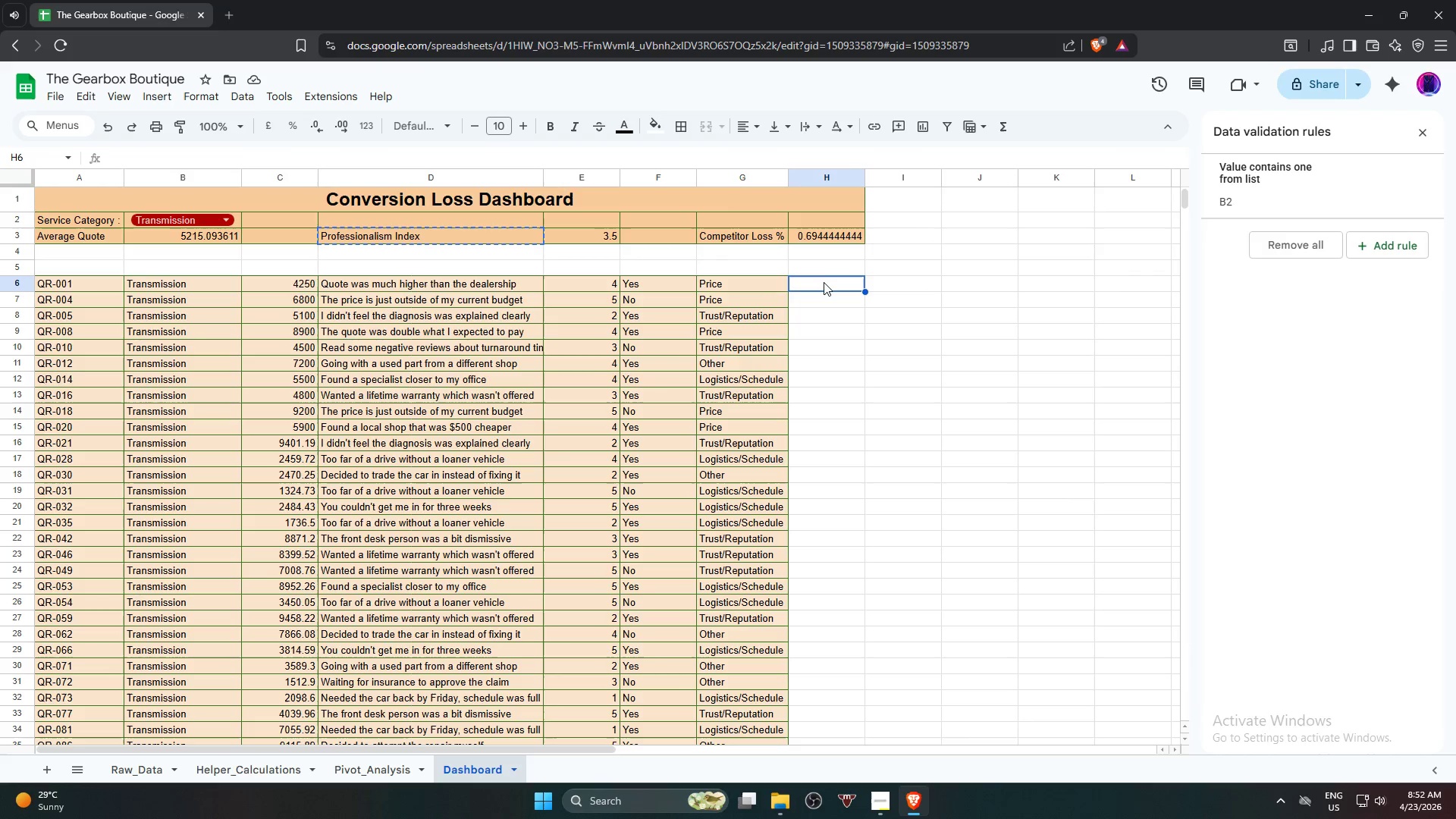 
left_click([70, 286])
 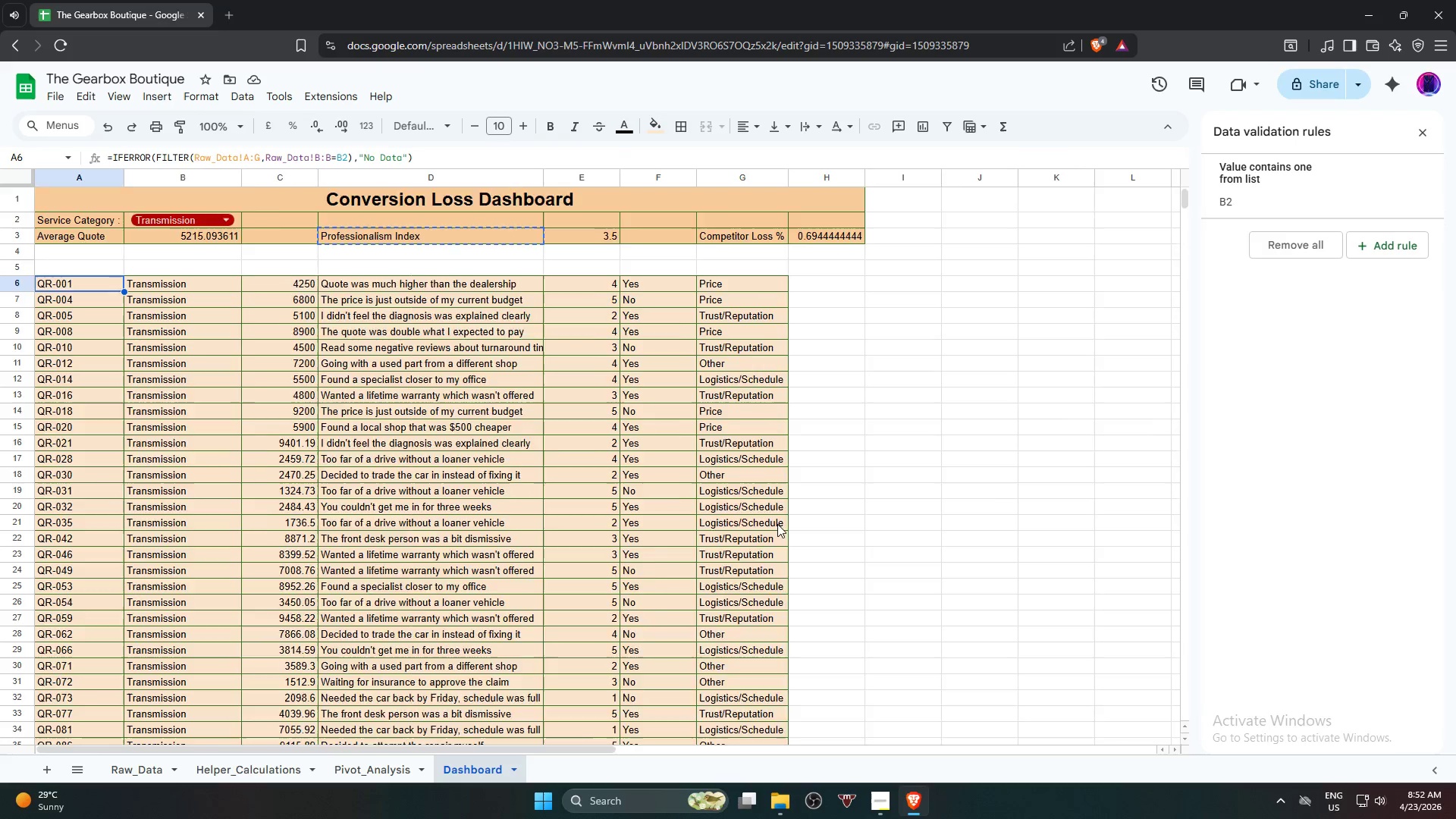 
scroll: coordinate [780, 526], scroll_direction: down, amount: 4.0
 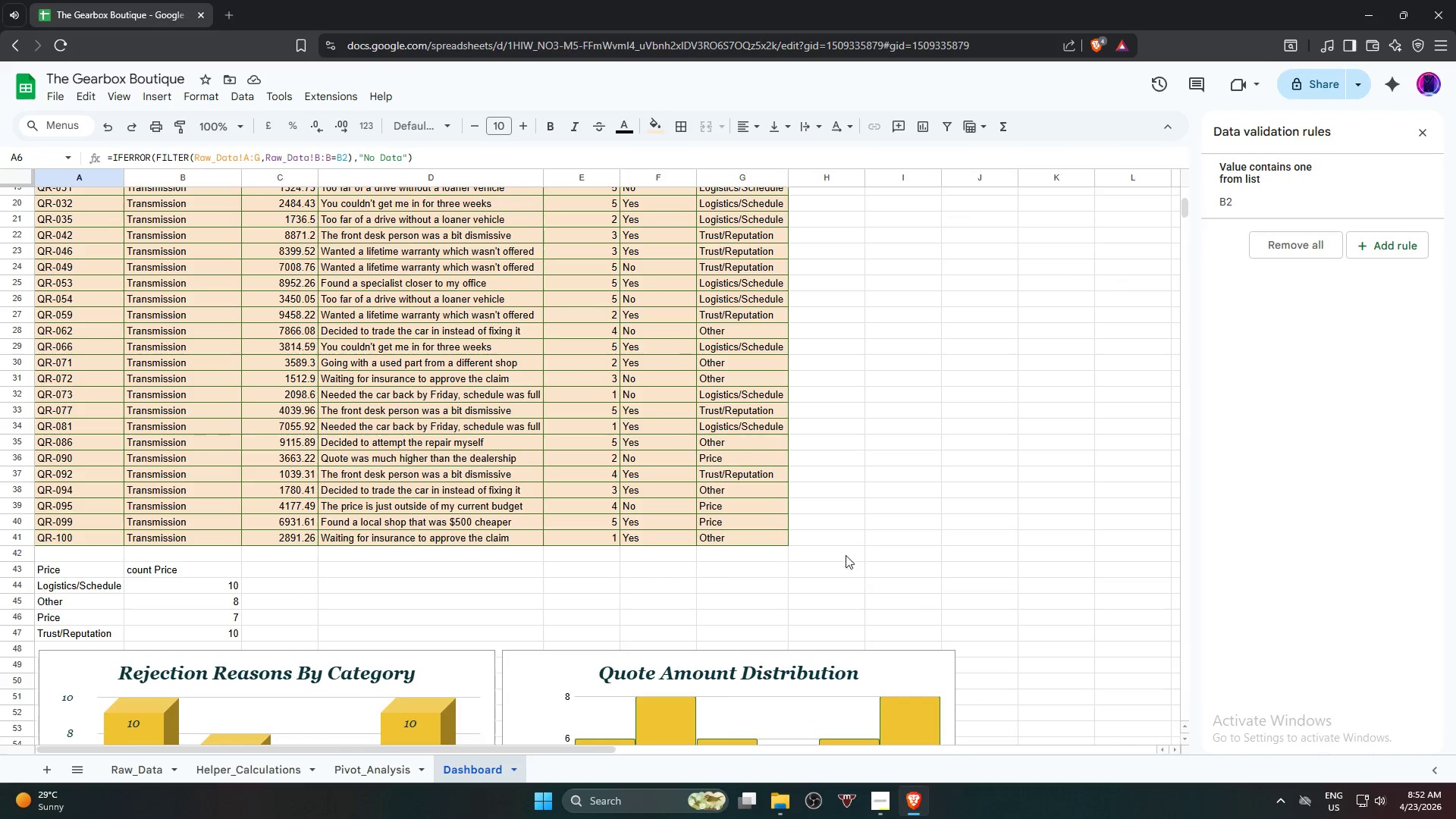 
hold_key(key=ShiftLeft, duration=0.86)
left_click([826, 540])
 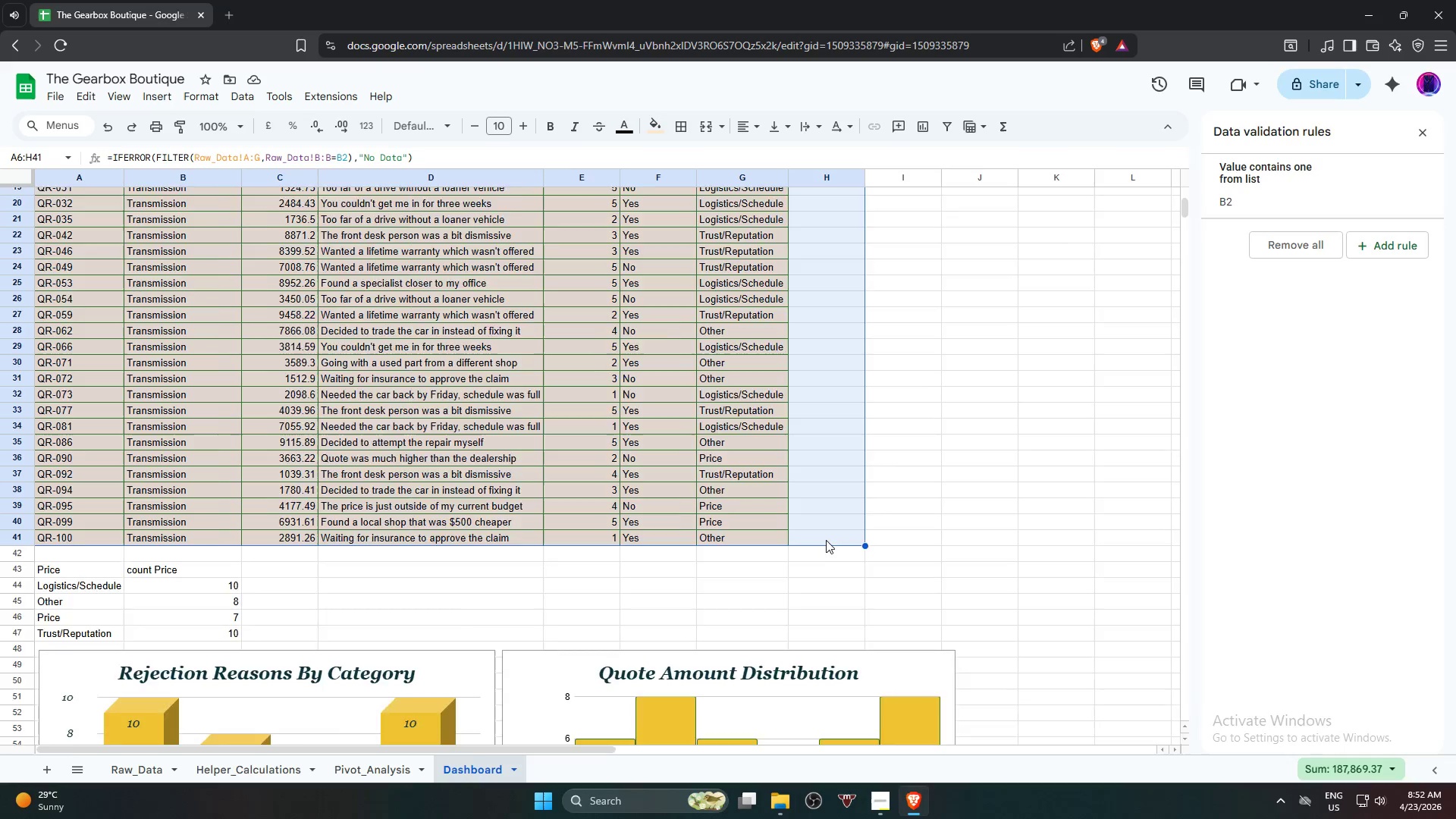 
scroll: coordinate [826, 539], scroll_direction: up, amount: 5.0
 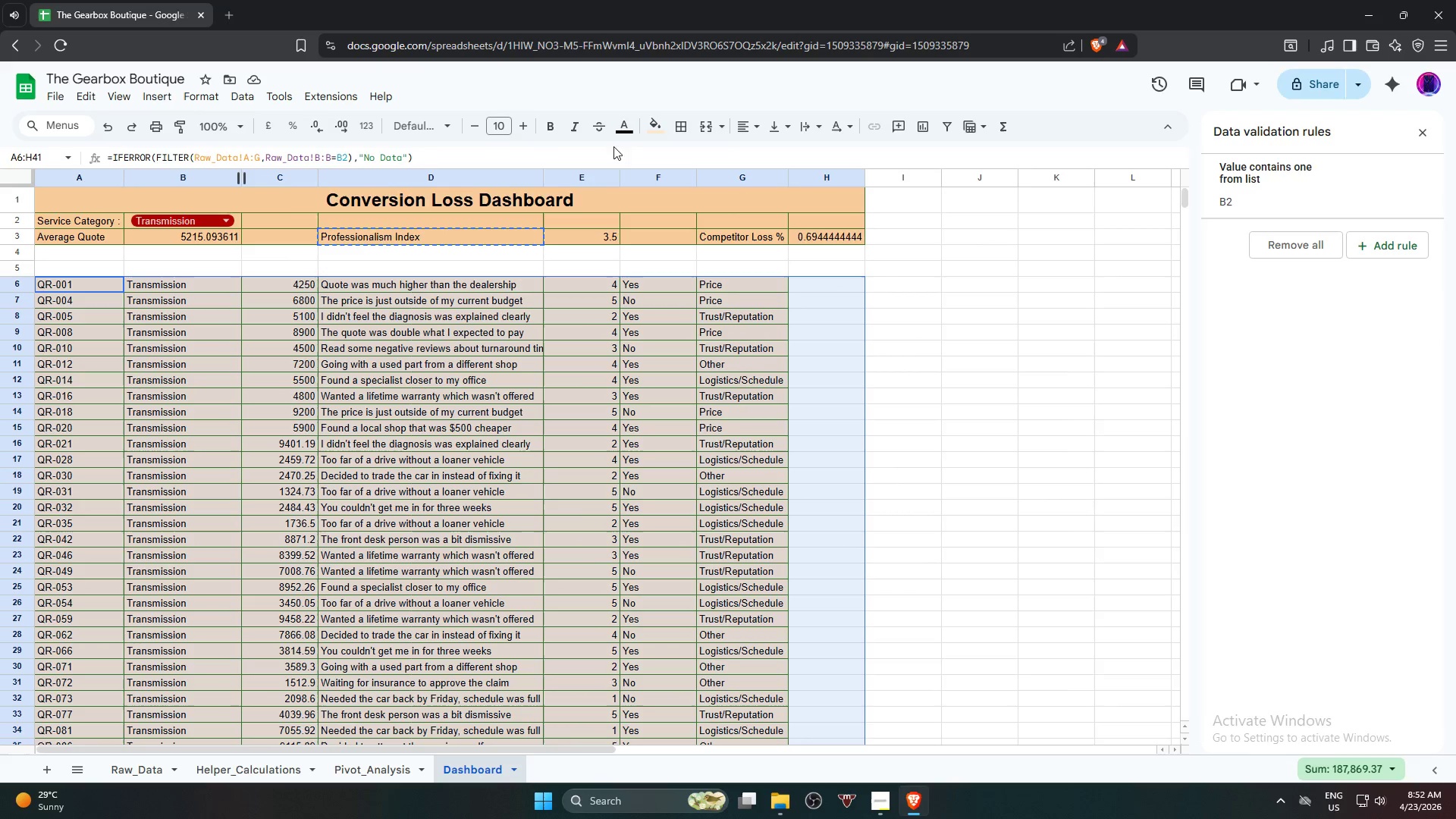 
left_click([649, 134])
 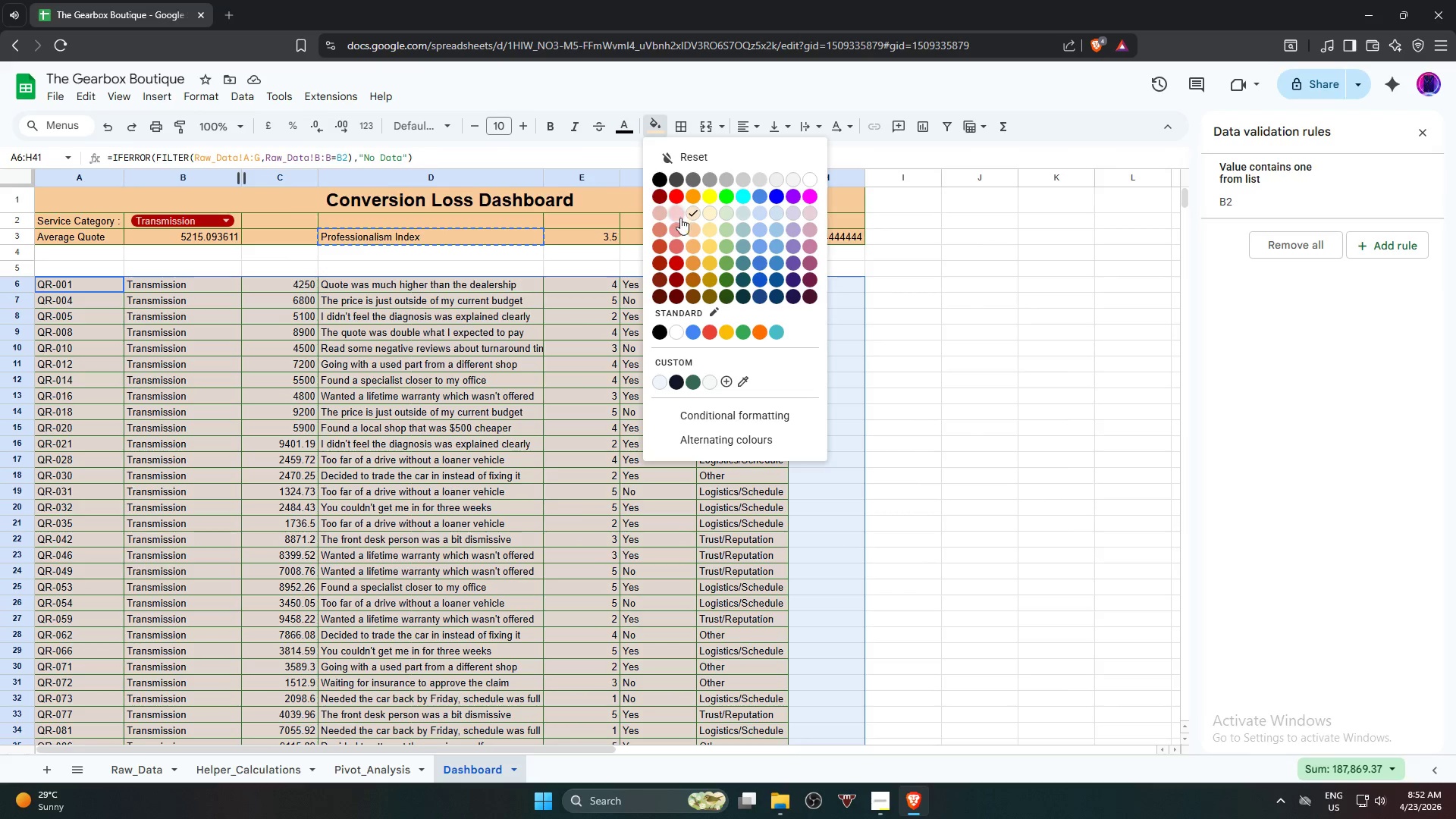 
left_click([689, 216])
 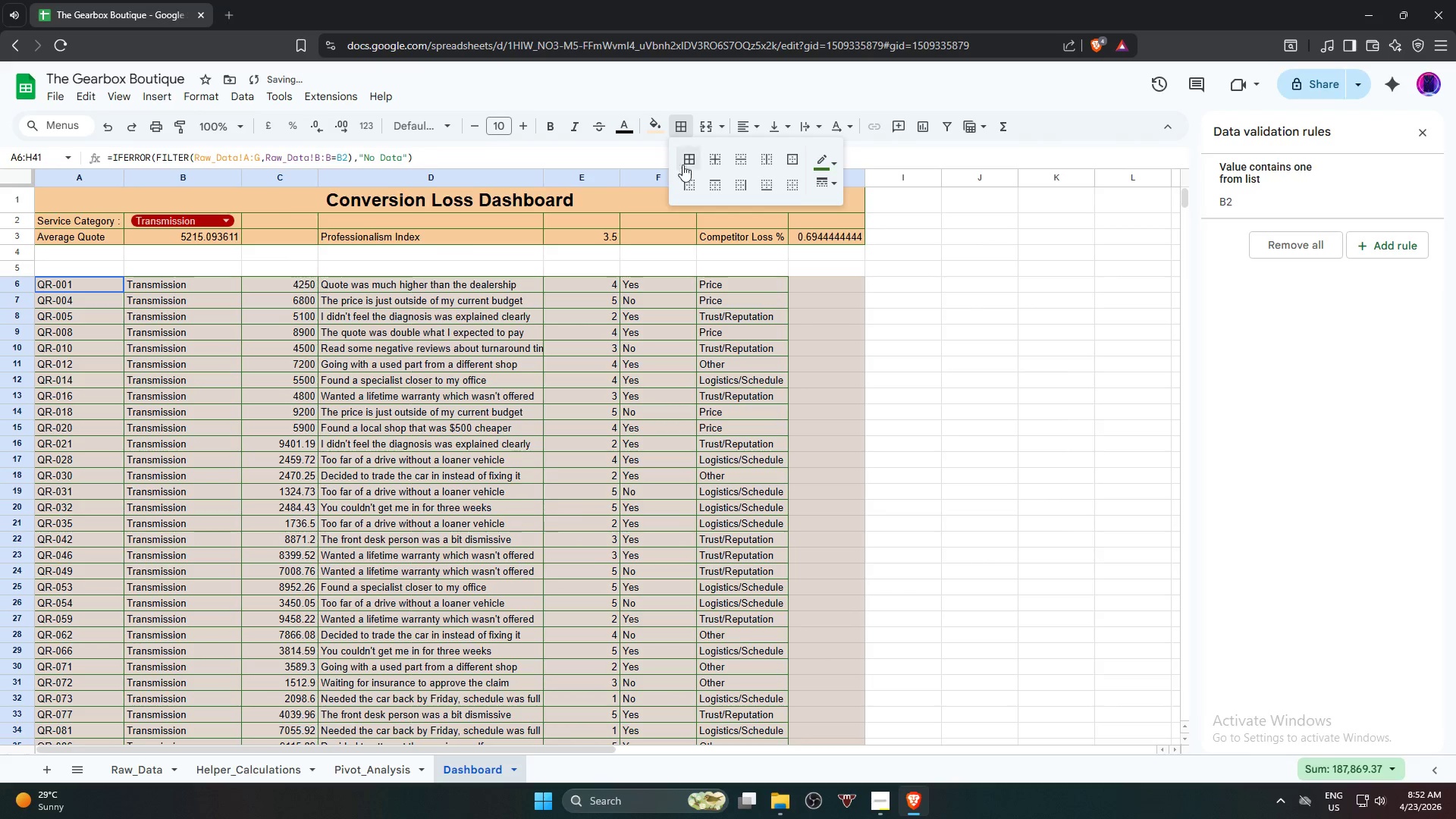 
left_click_drag(start_coordinate=[931, 301], to_coordinate=[940, 306])
 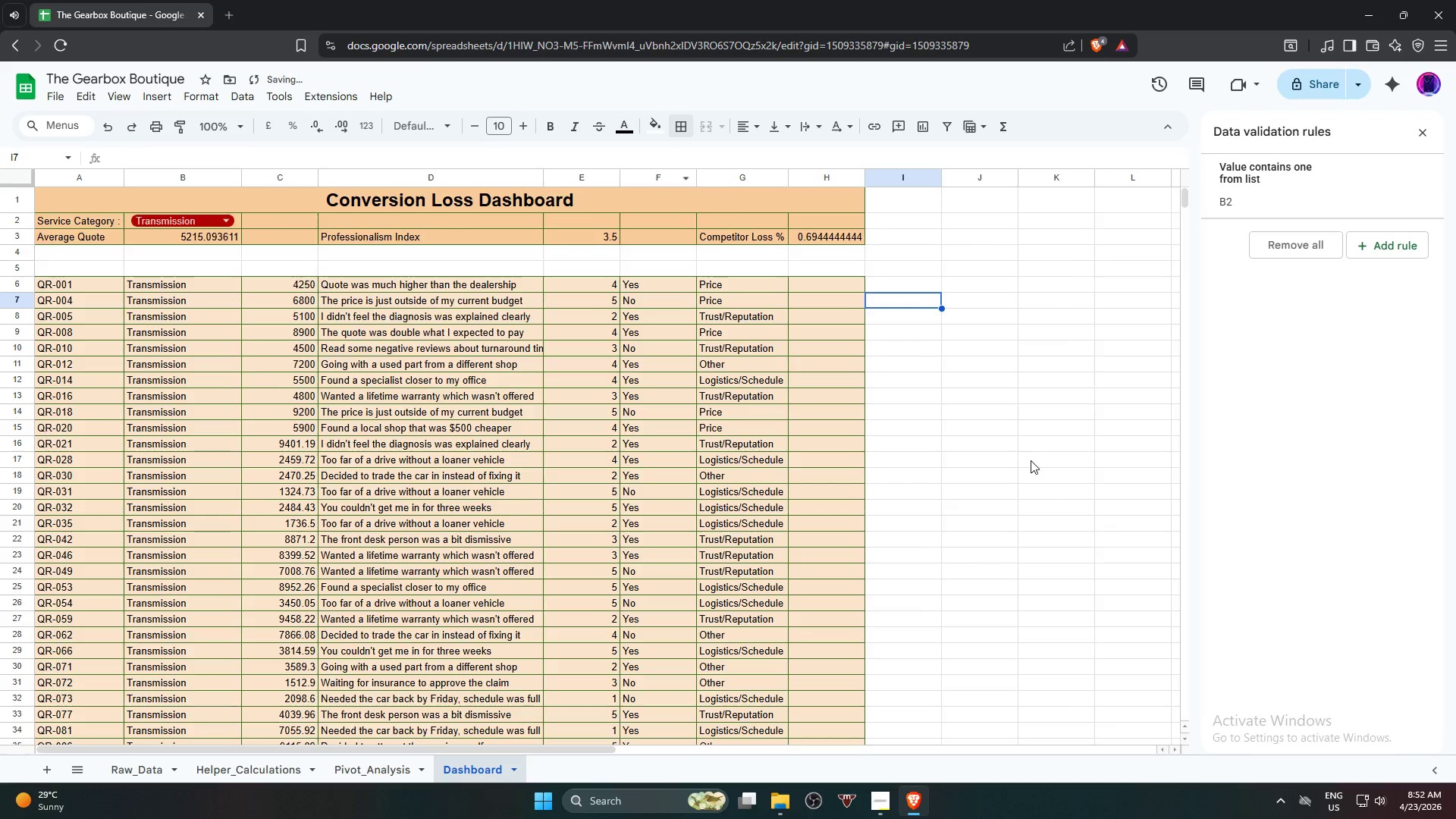 
scroll: coordinate [1033, 462], scroll_direction: down, amount: 3.0
 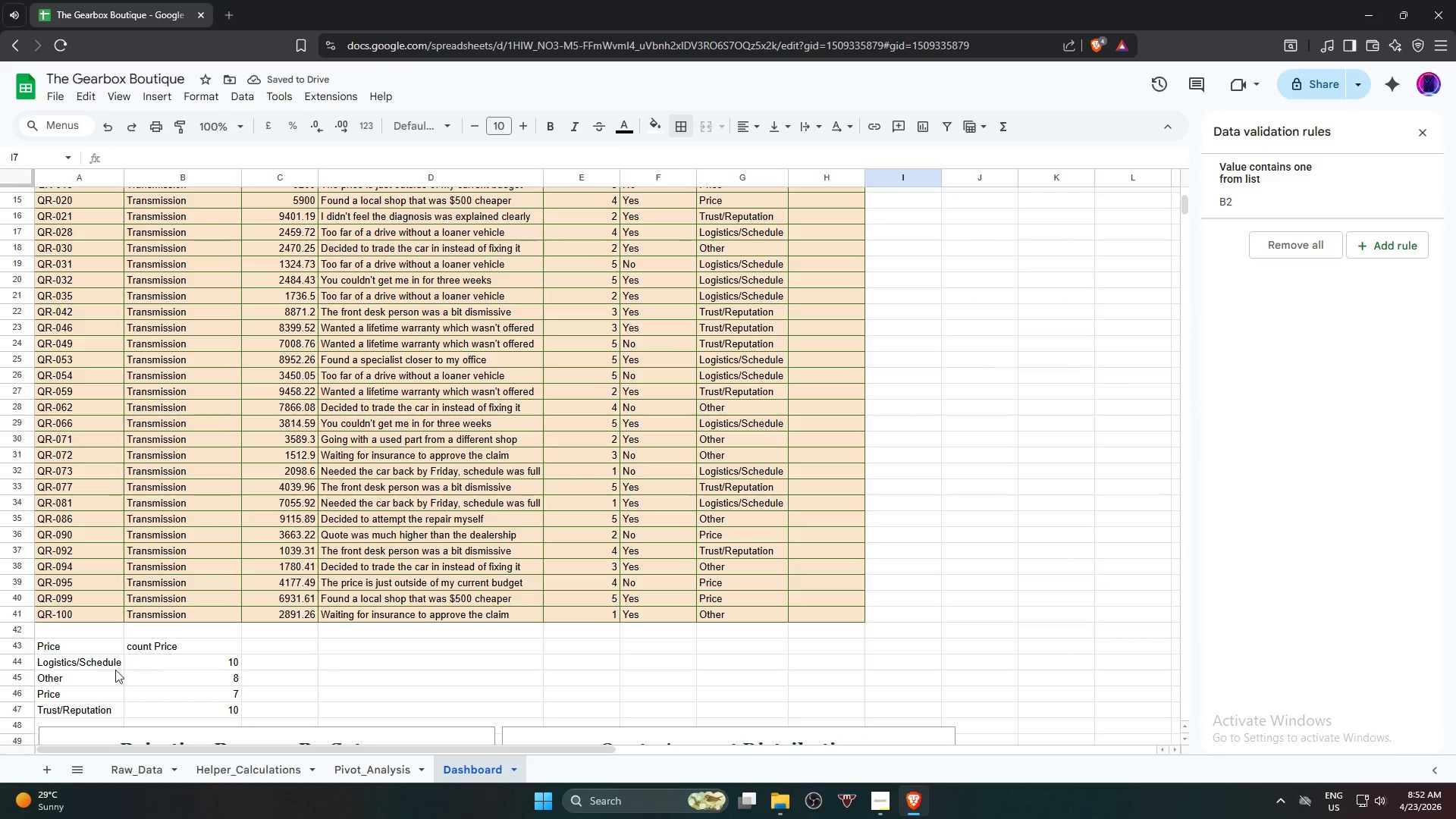 
left_click([79, 648])
 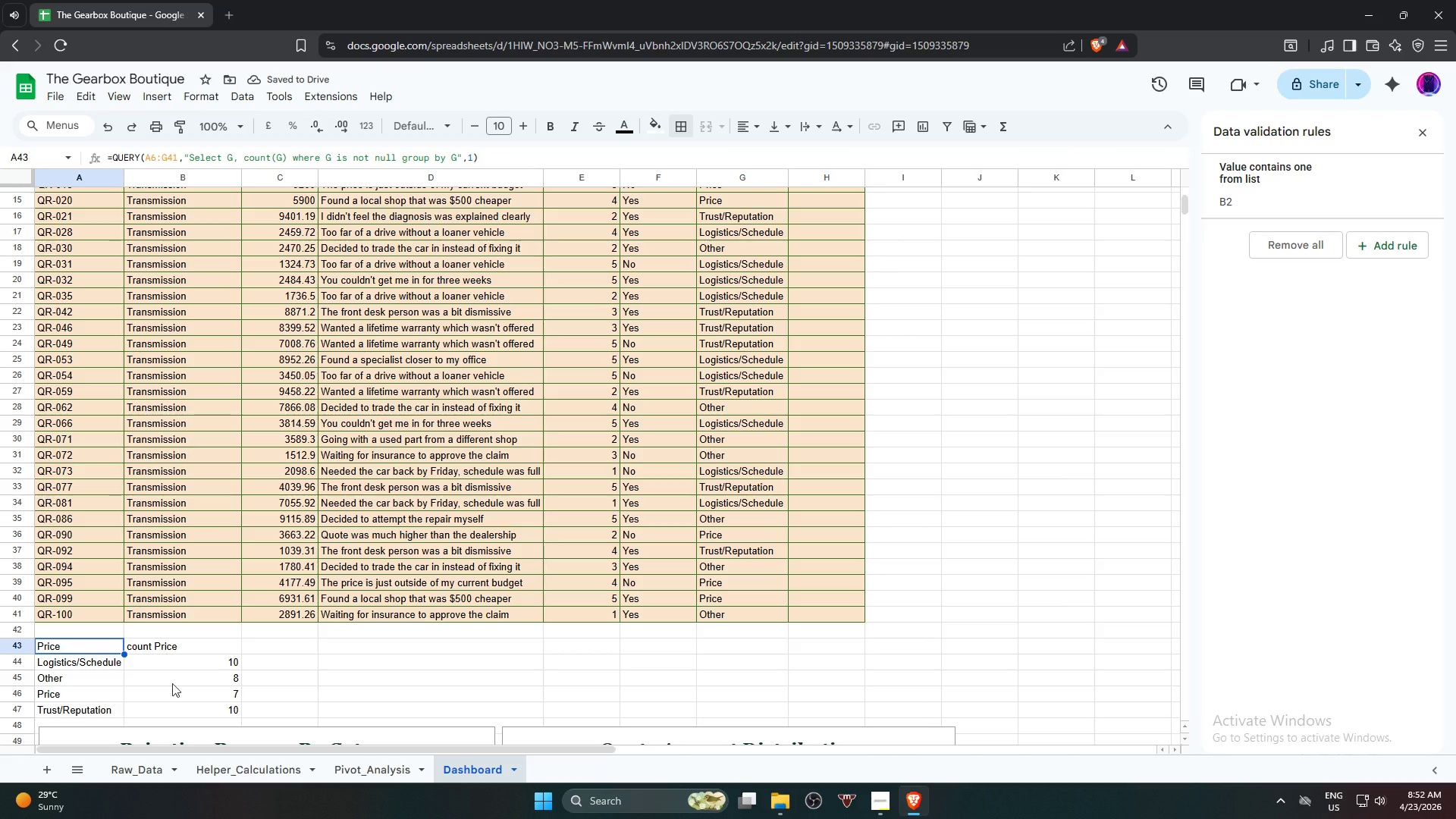 
hold_key(key=ShiftLeft, duration=0.61)
left_click([227, 711])
 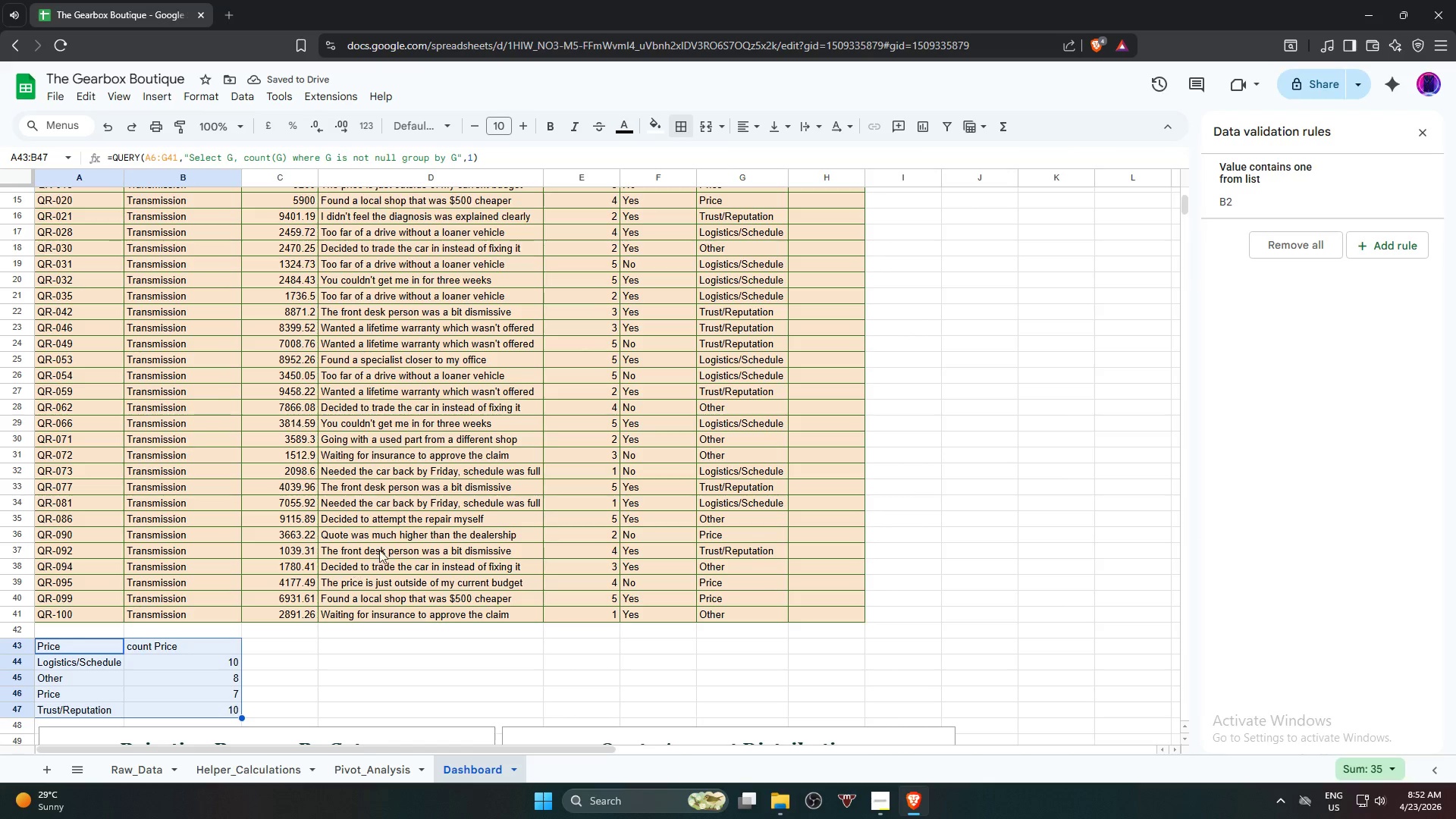 
scroll: coordinate [561, 376], scroll_direction: up, amount: 10.0
 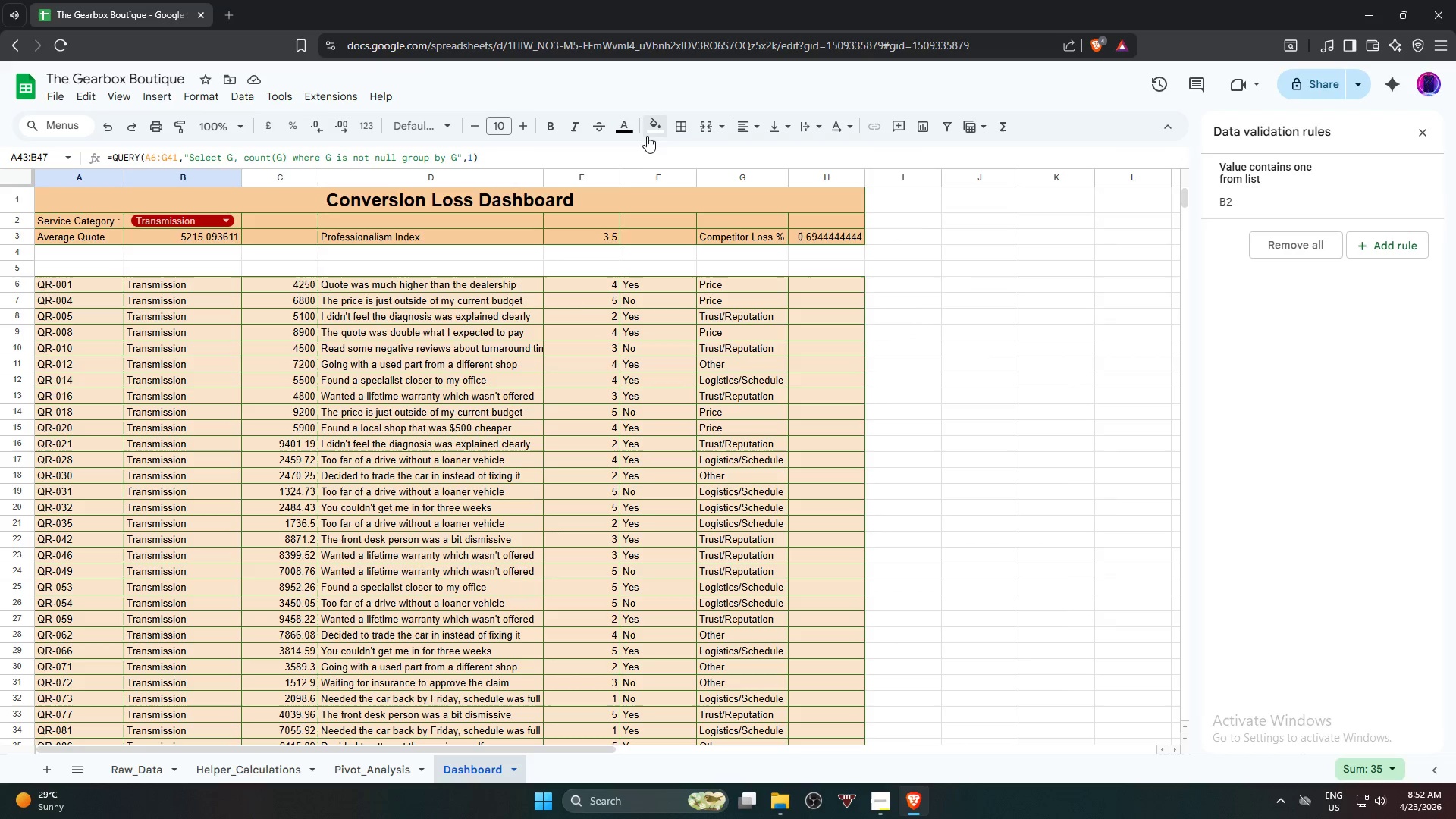 
left_click([654, 127])
 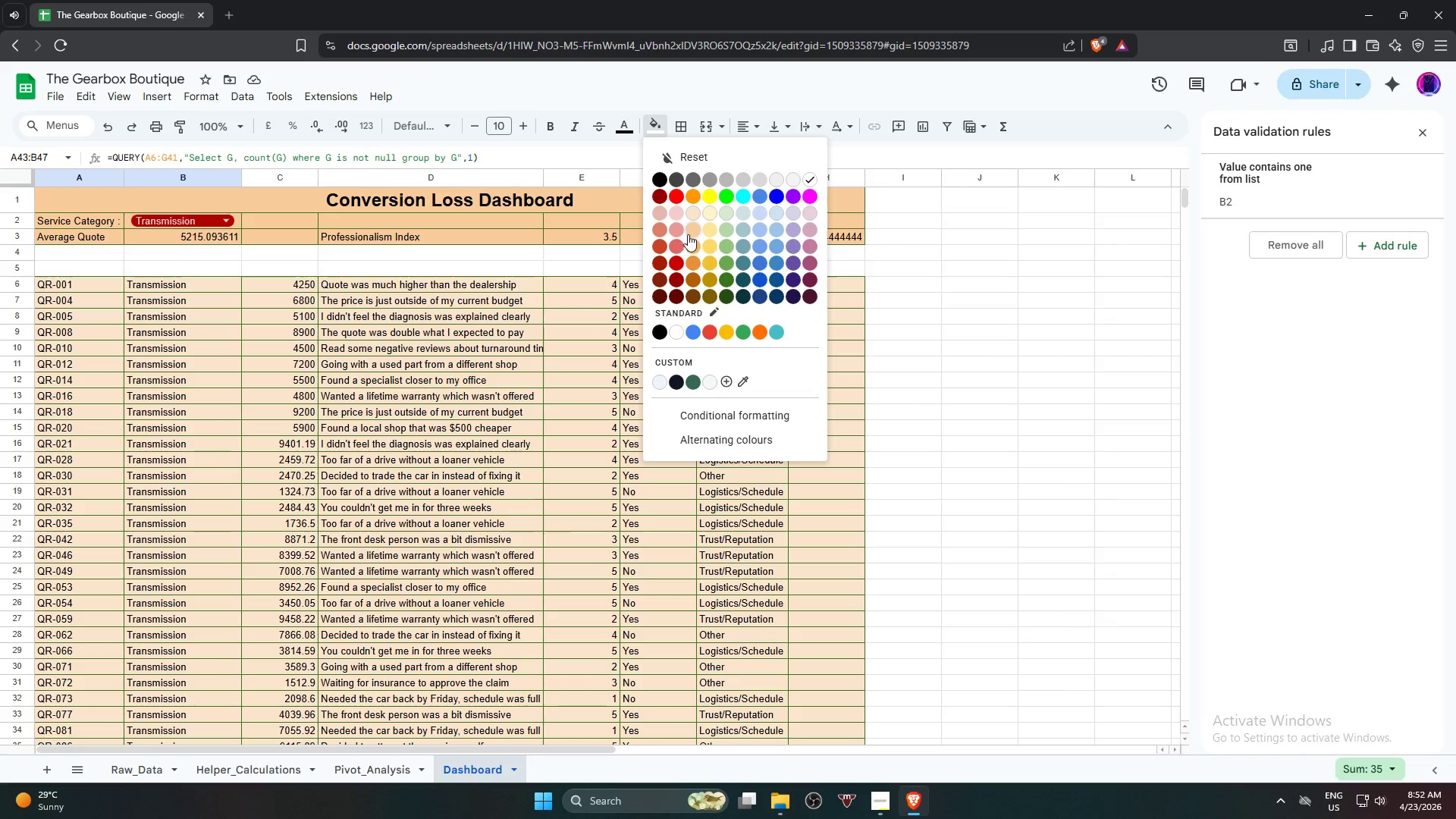 
left_click([696, 230])
 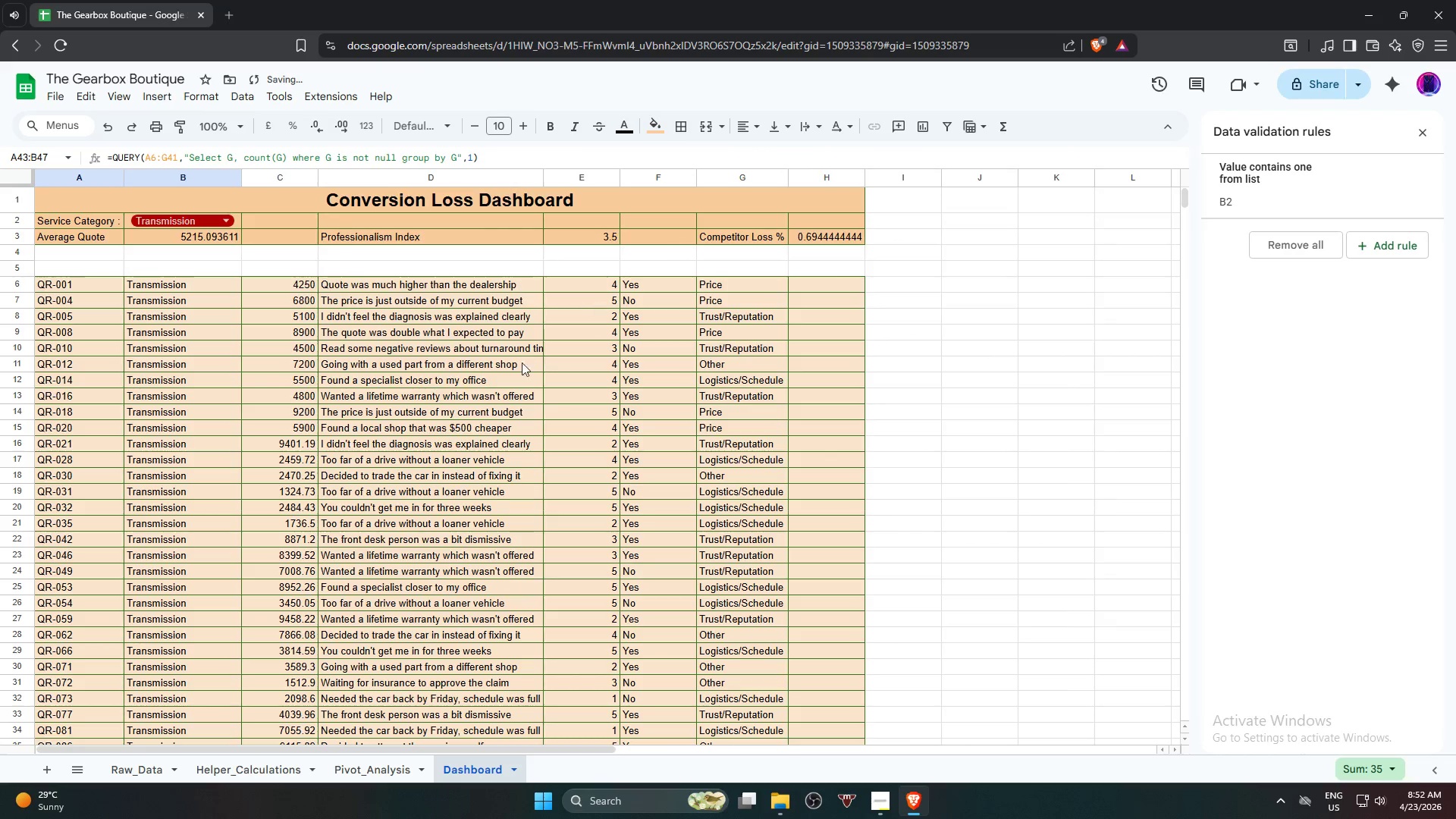 
scroll: coordinate [495, 400], scroll_direction: down, amount: 3.0
 